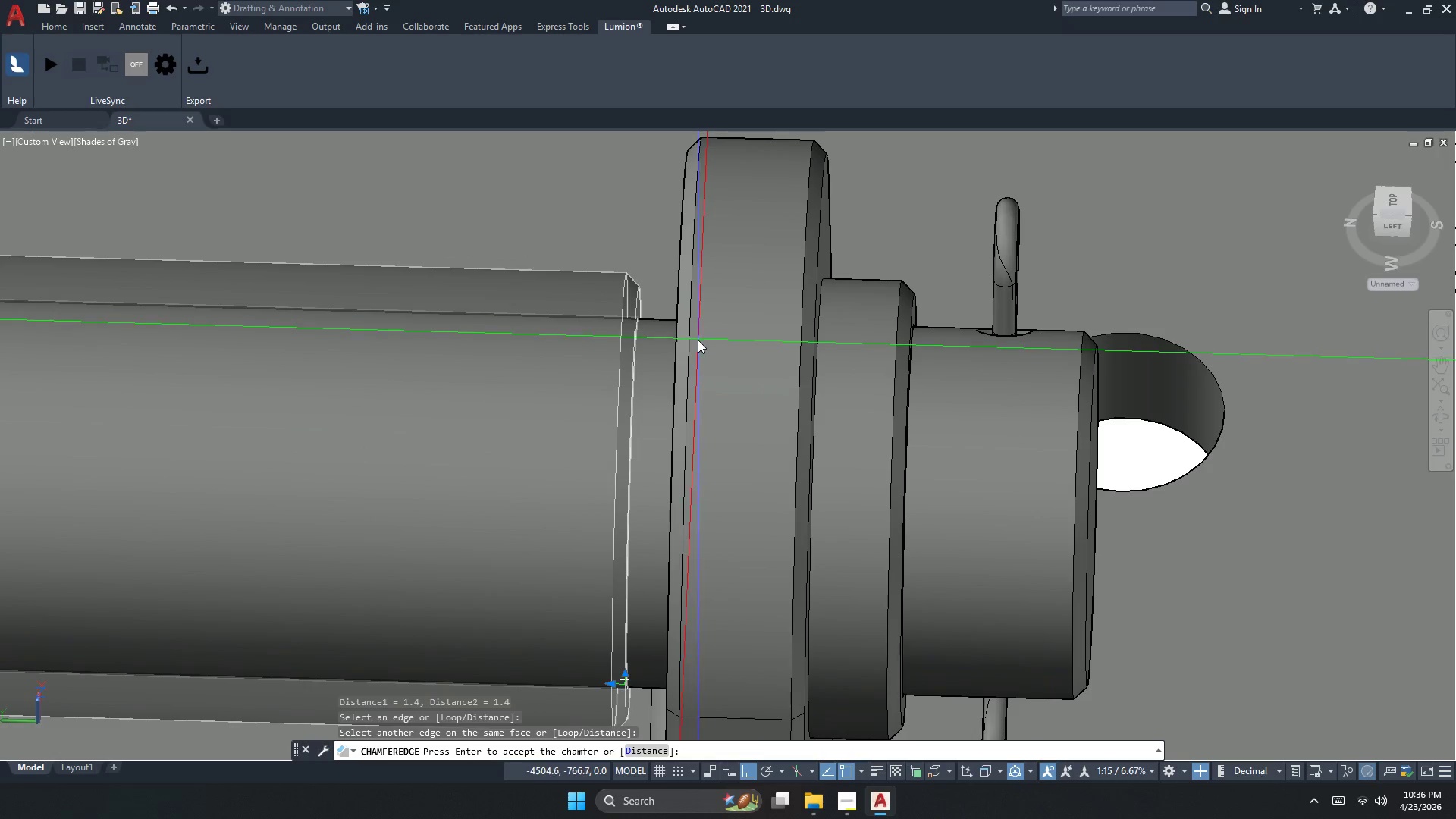 
key(Space)
 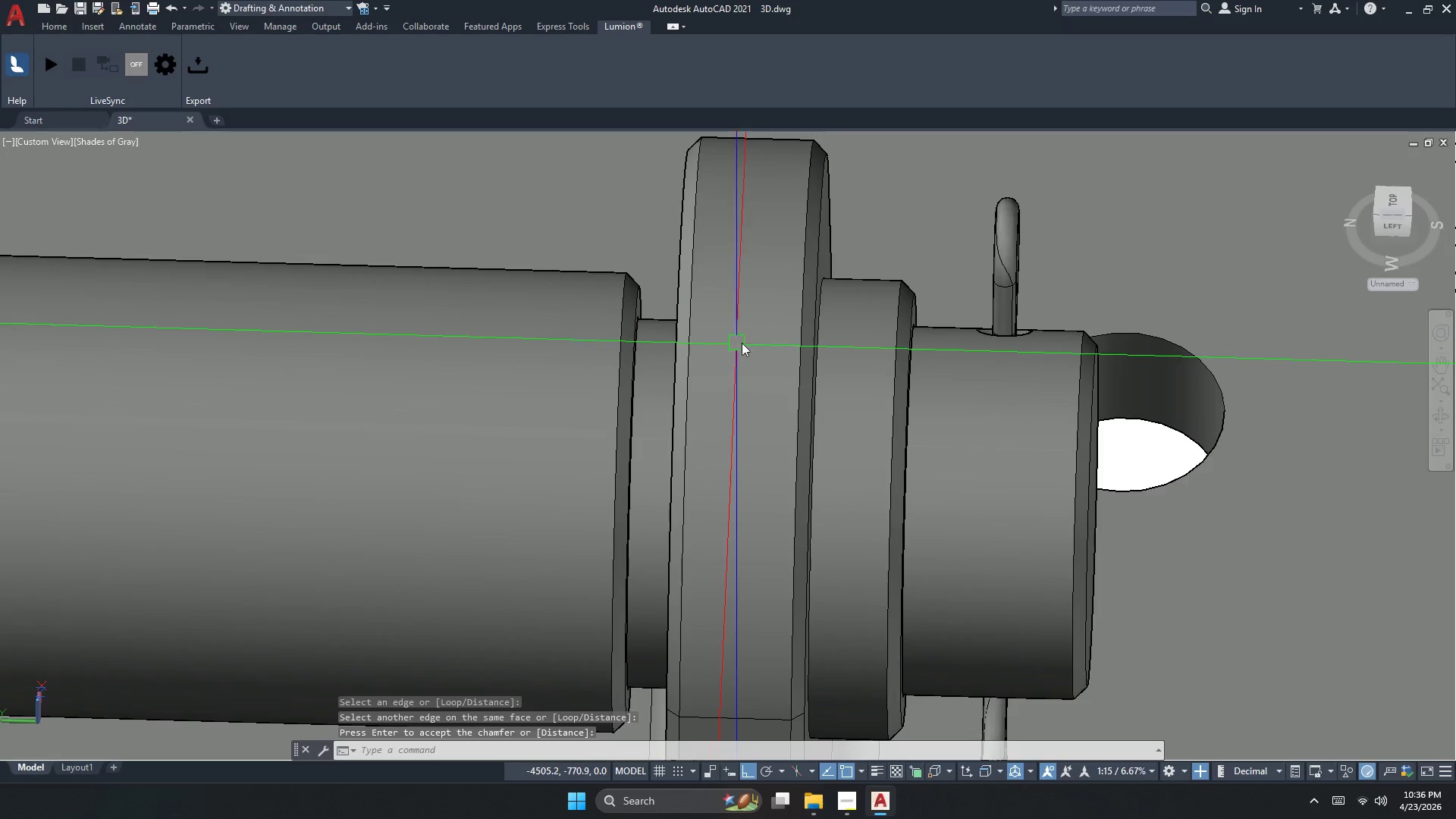 
scroll: coordinate [830, 350], scroll_direction: down, amount: 2.0
 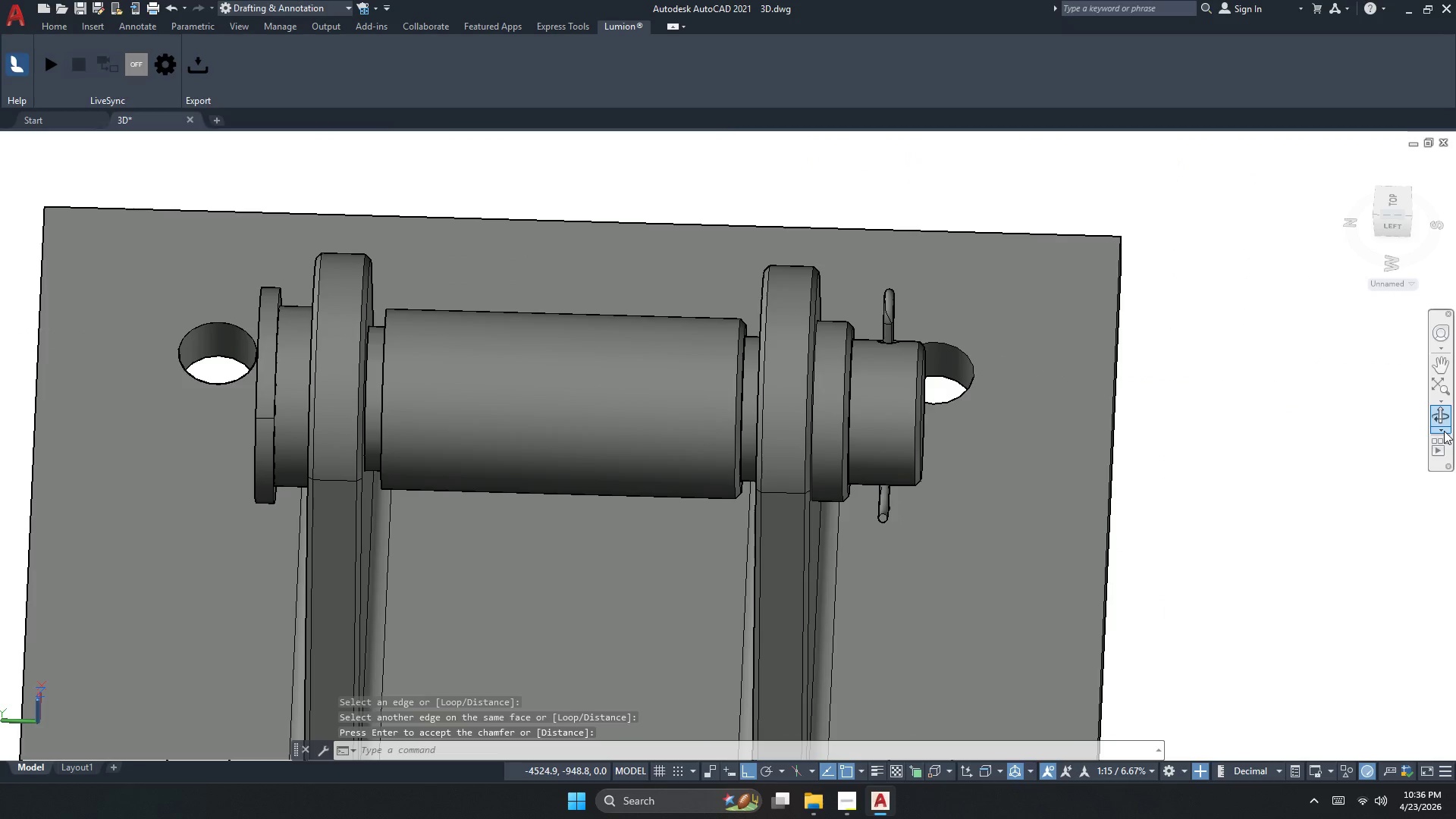 
left_click([1445, 423])
 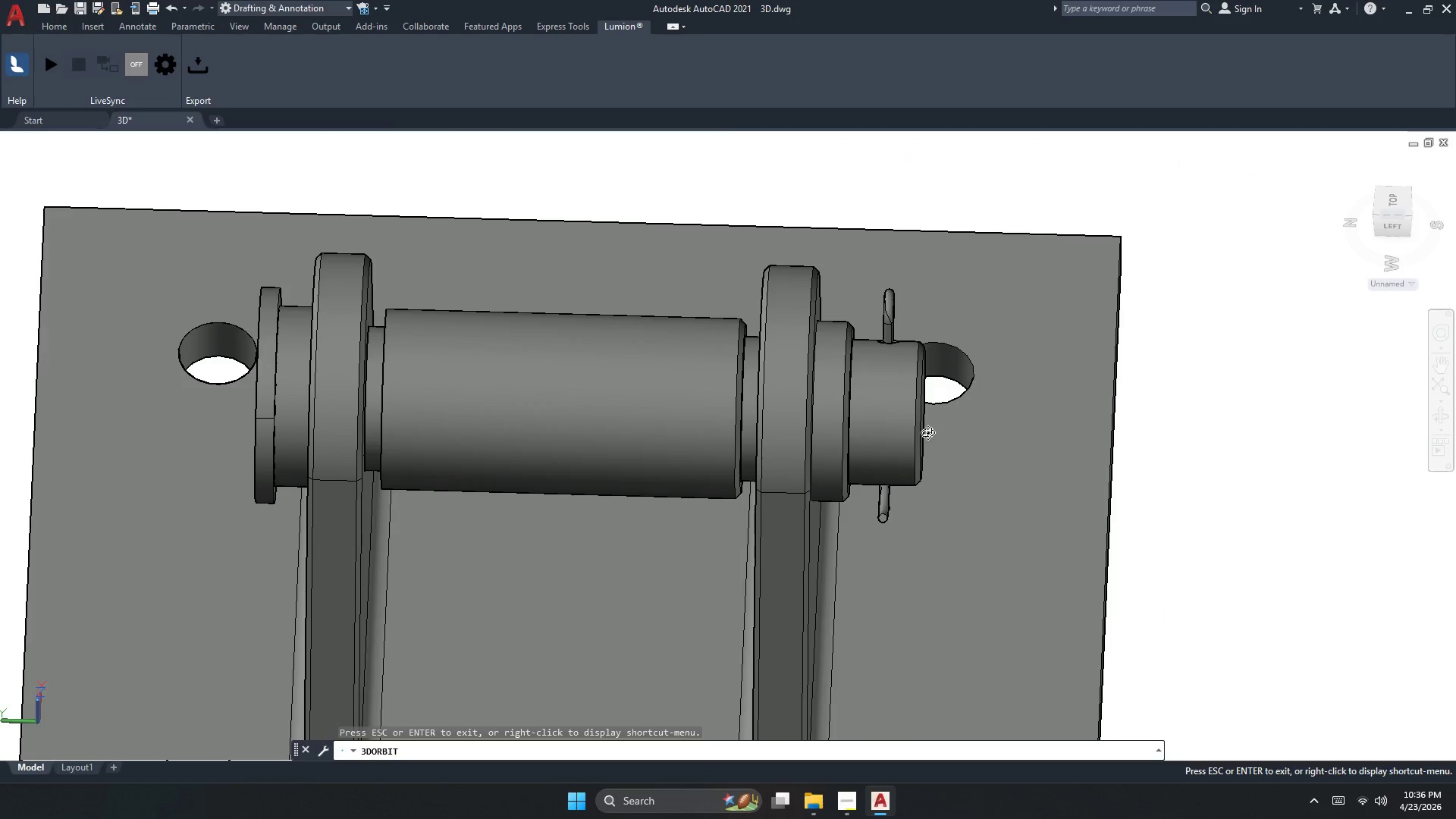 
left_click_drag(start_coordinate=[935, 426], to_coordinate=[898, 396])
 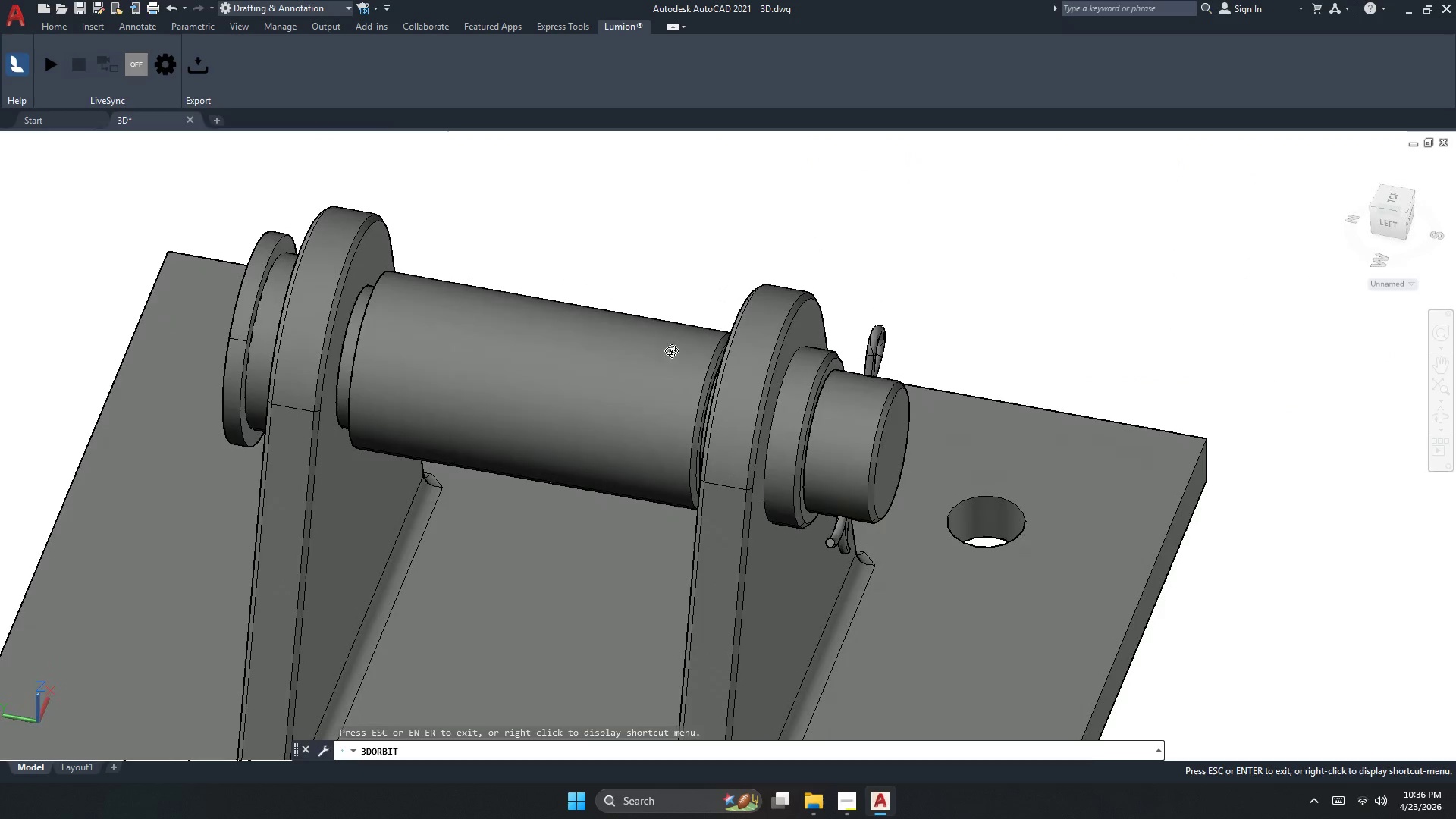 
key(Escape)
 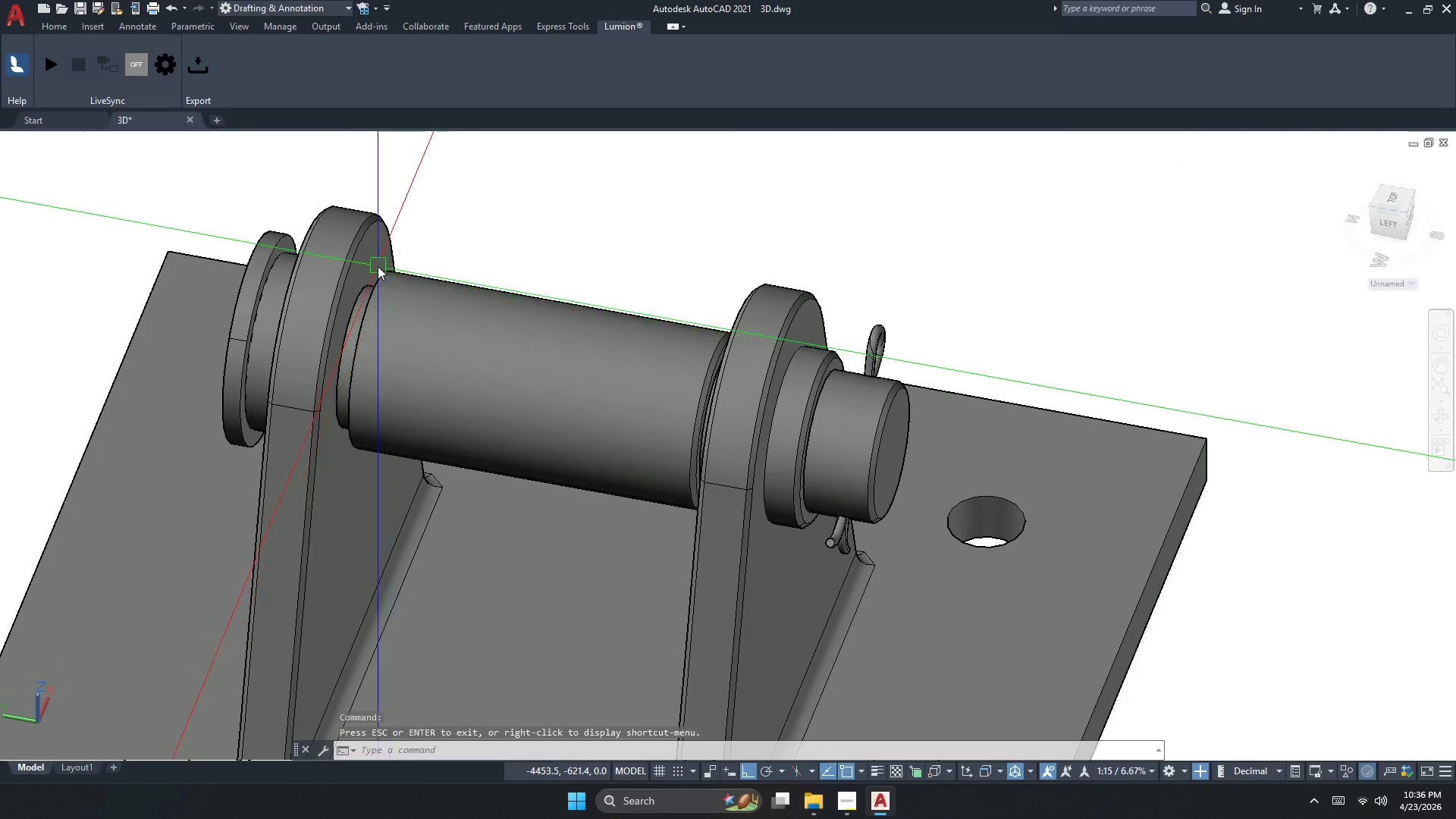 
key(Space)
 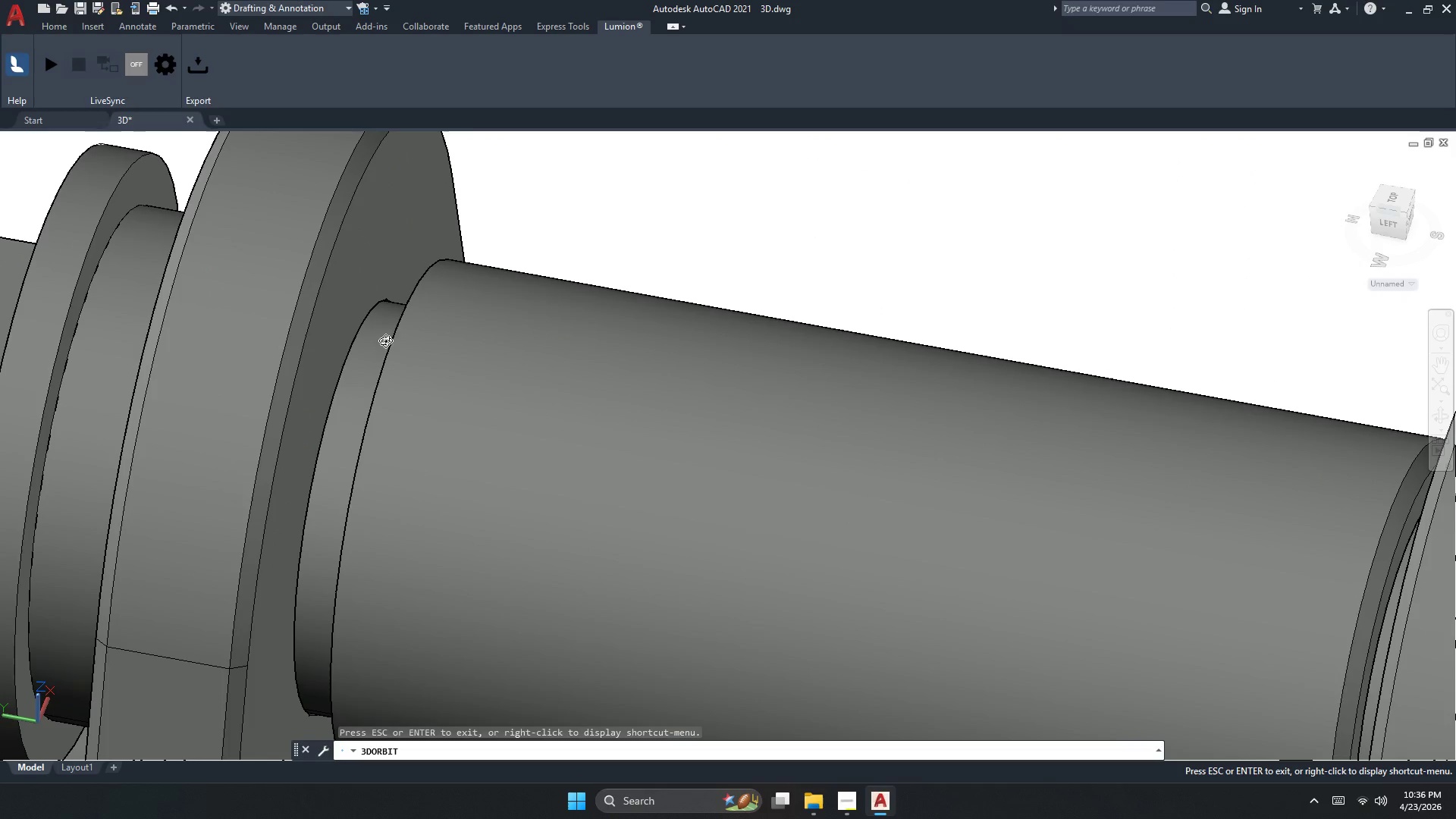 
scroll: coordinate [355, 283], scroll_direction: up, amount: 3.0
 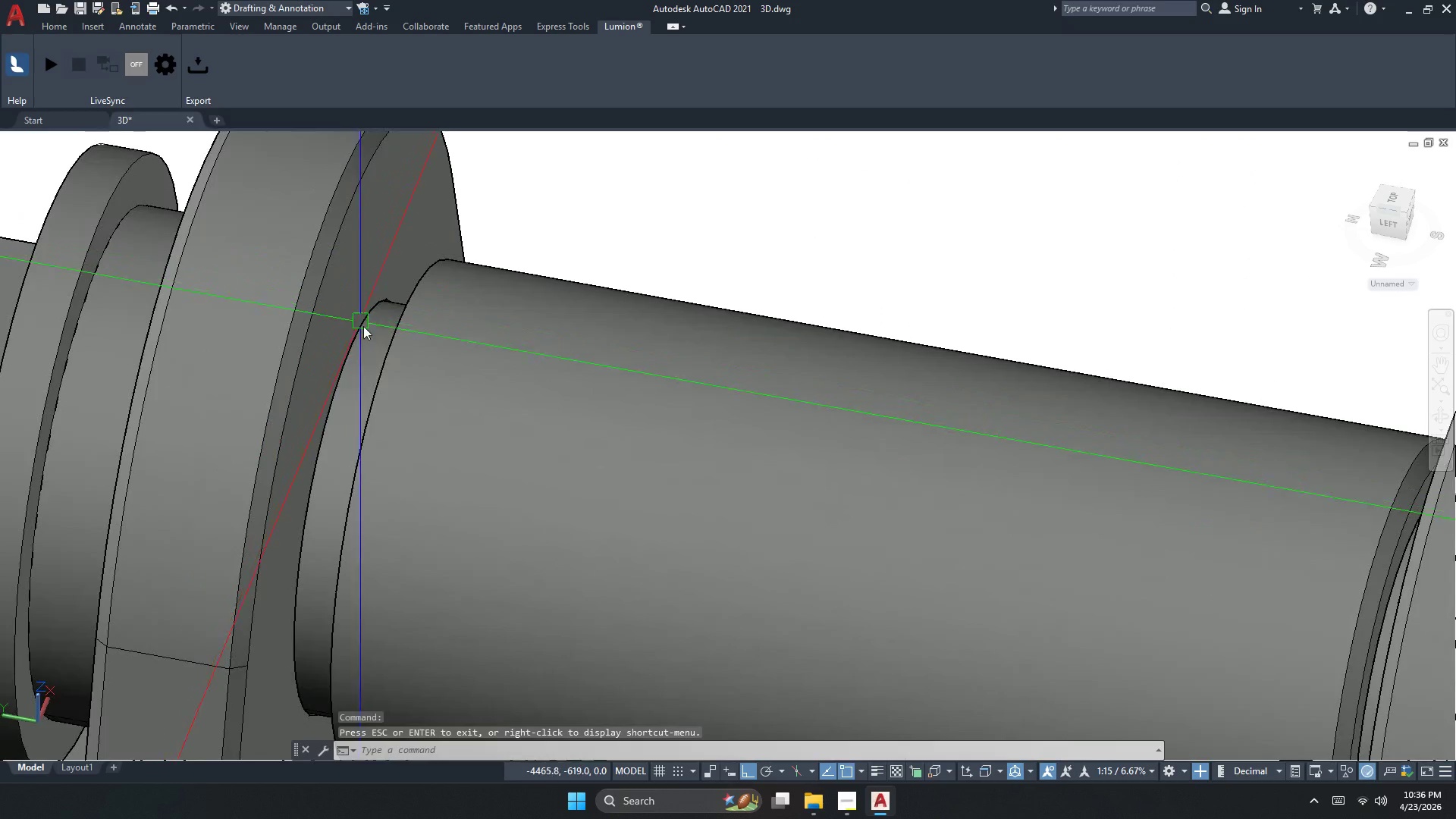 
key(Escape)
type(CHAM)
 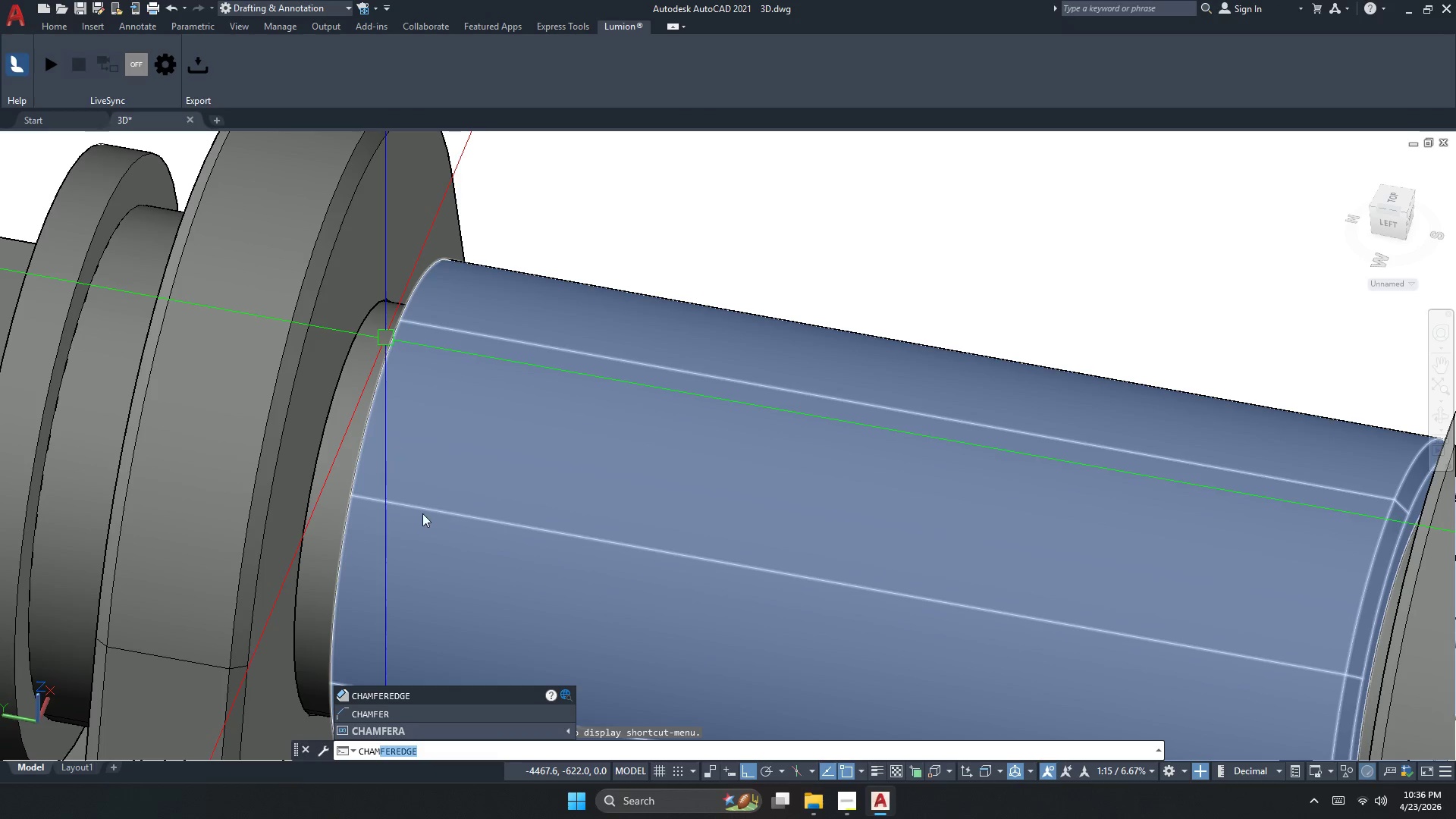 
key(Space)
 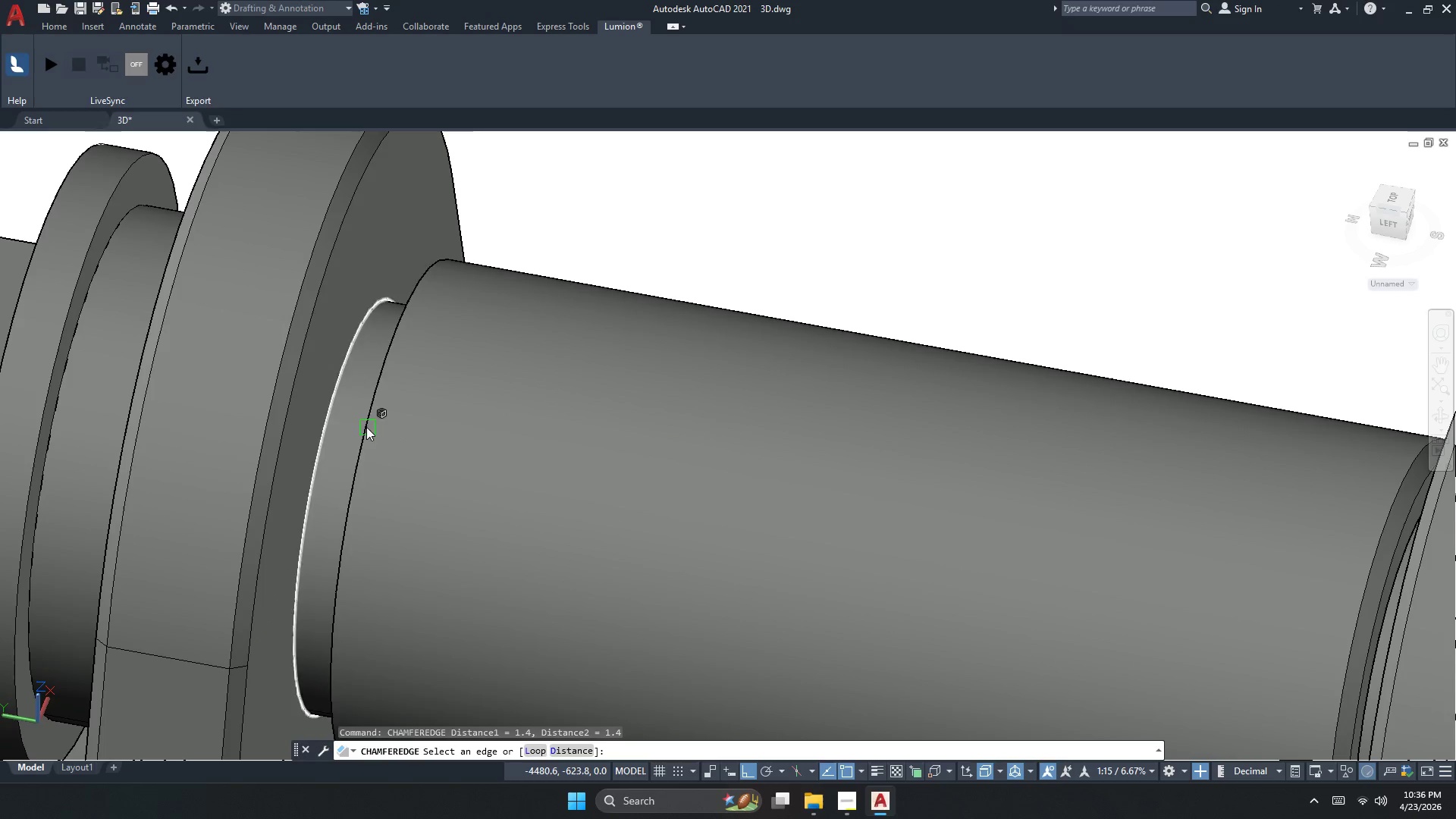 
left_click([363, 425])
 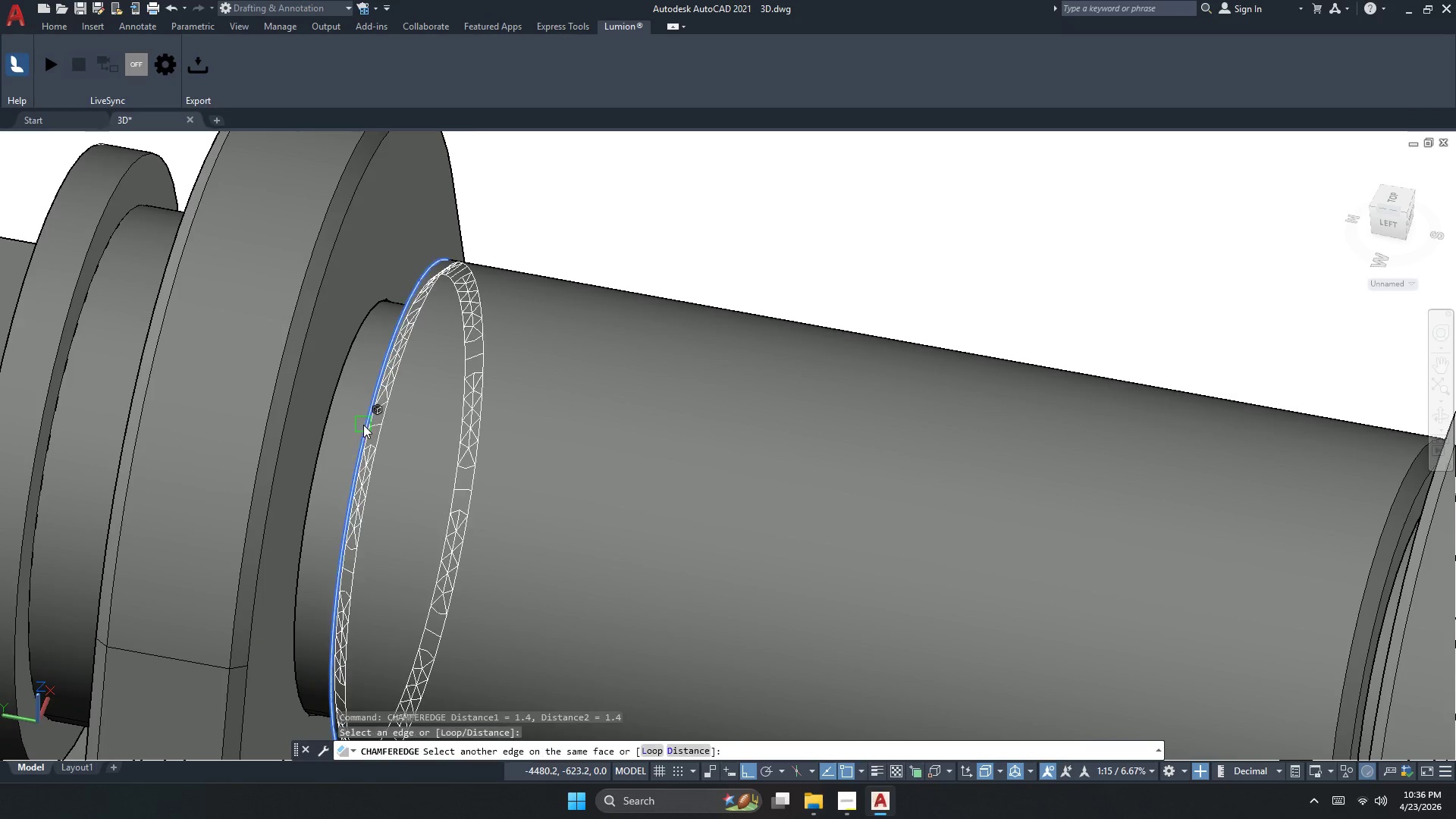 
key(Space)
 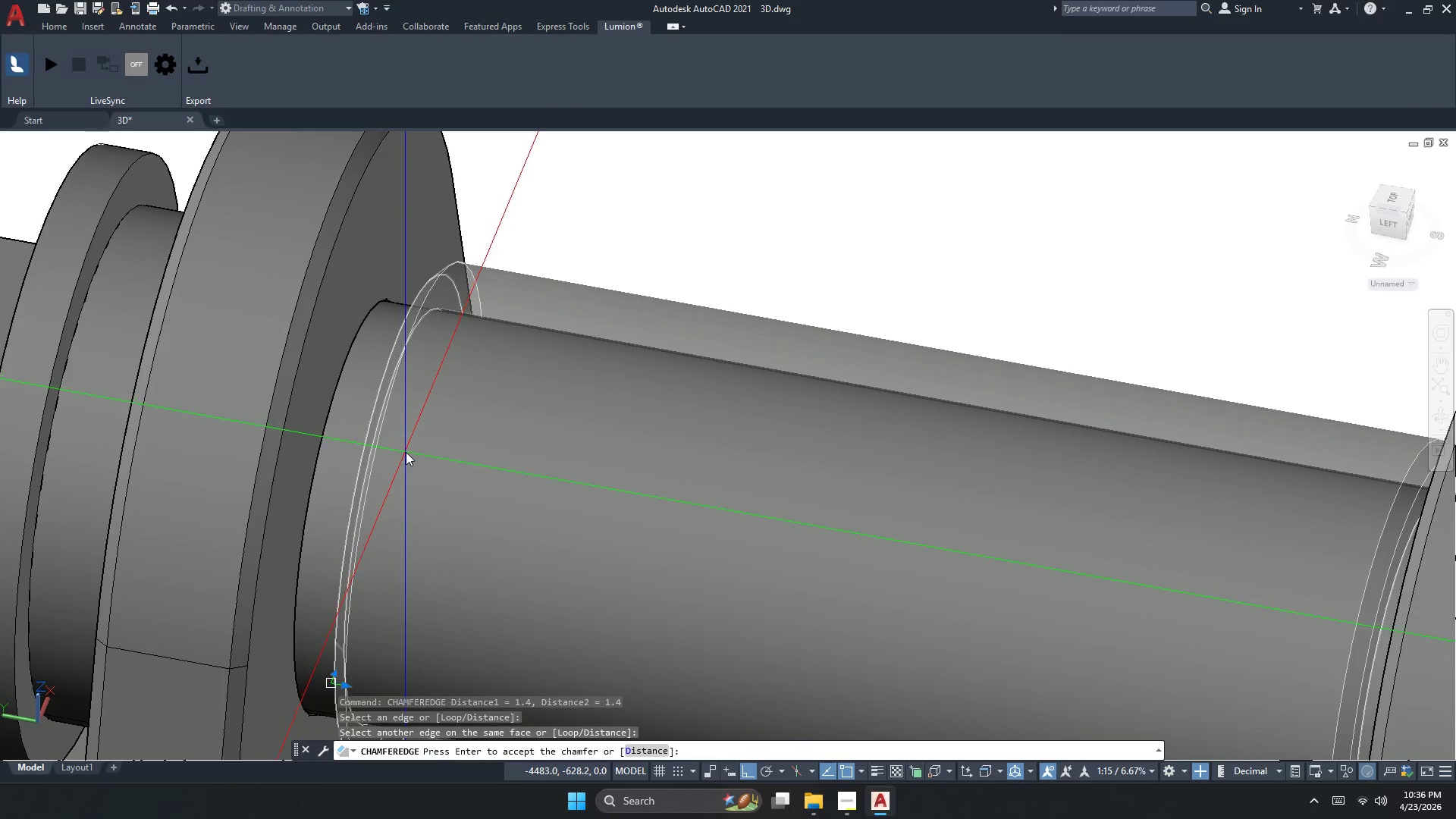 
key(Space)
 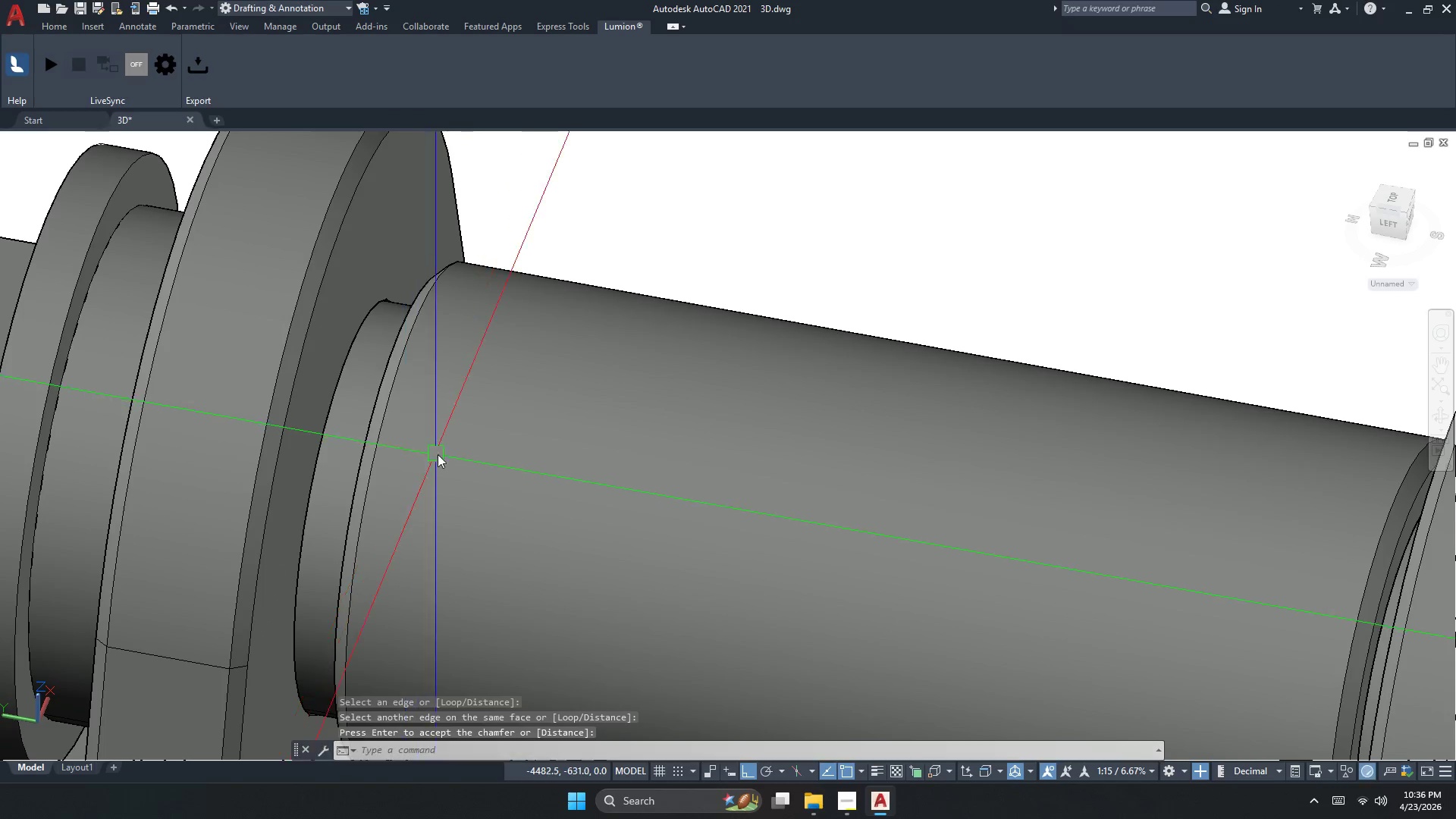 
scroll: coordinate [450, 453], scroll_direction: down, amount: 1.0
 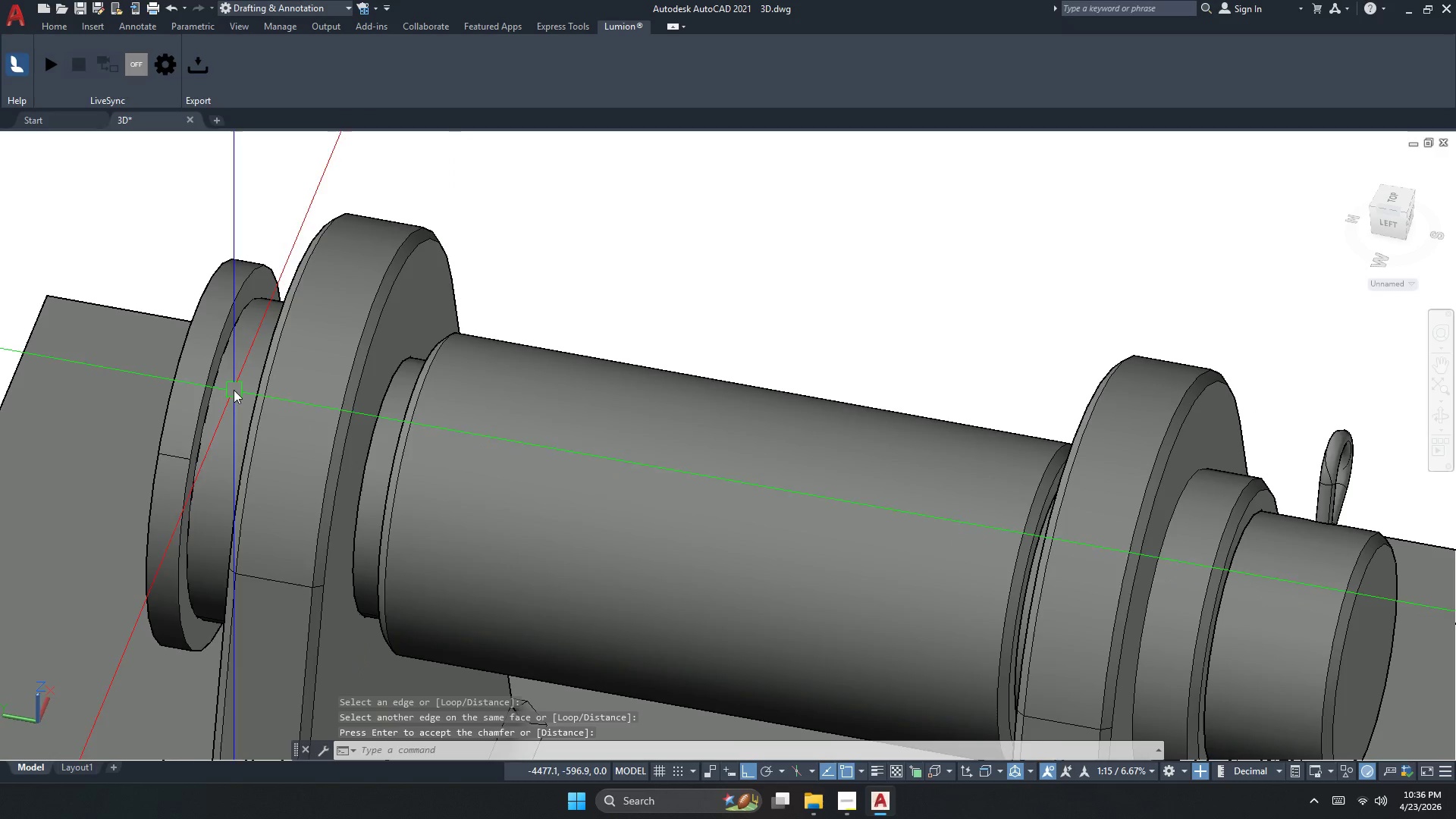 
key(Space)
 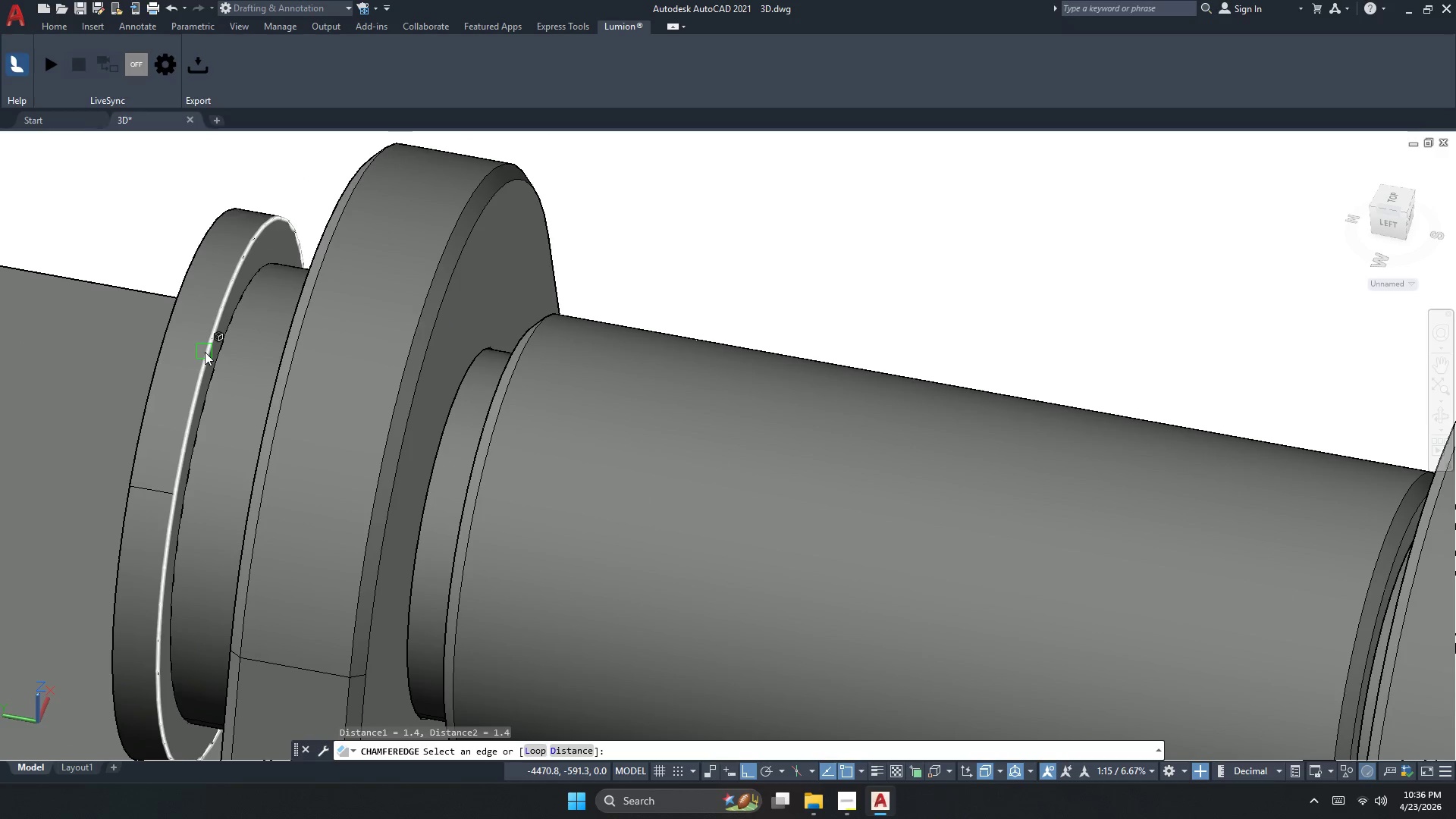 
scroll: coordinate [225, 378], scroll_direction: up, amount: 1.0
 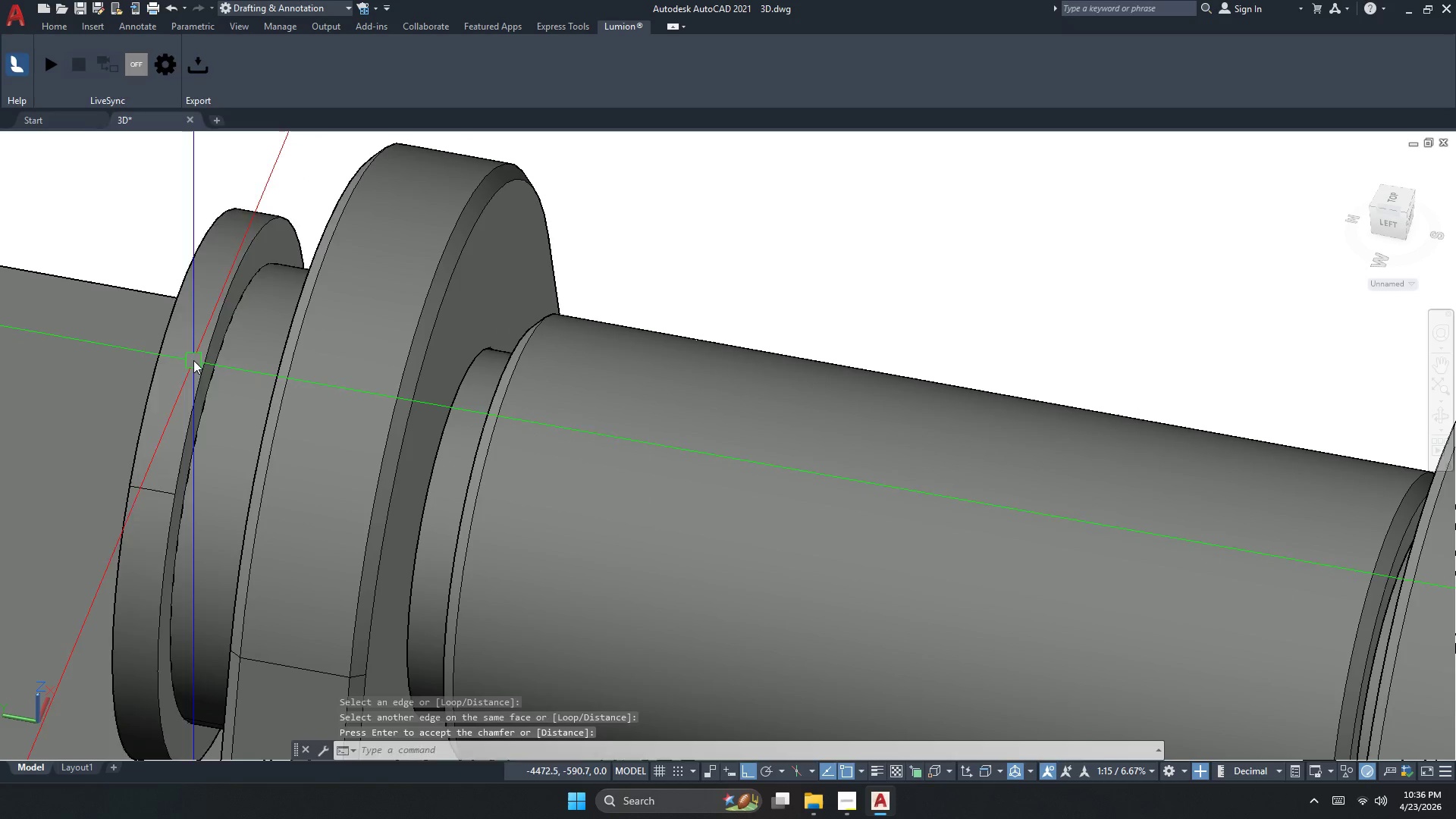 
left_click([205, 352])
 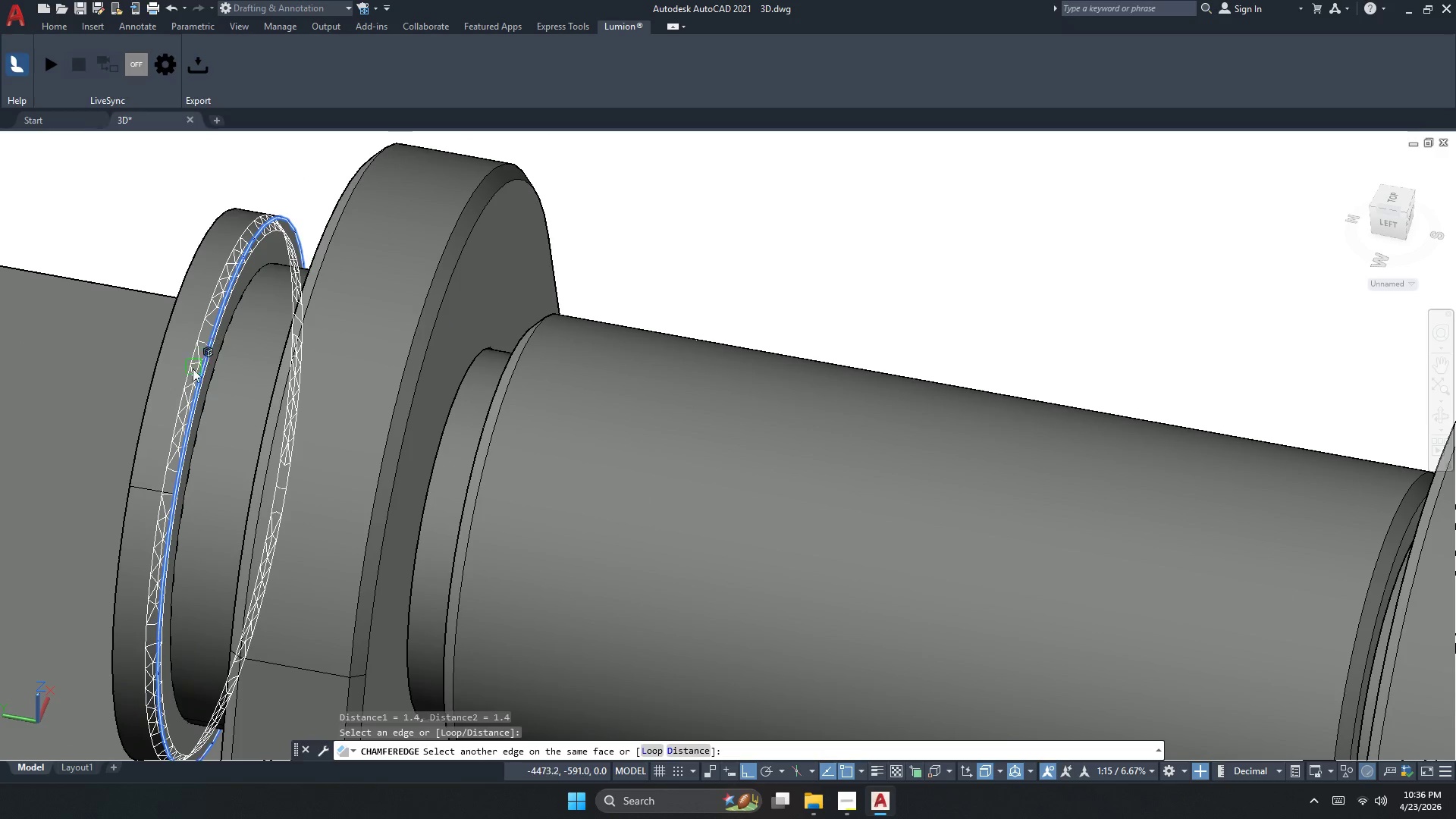 
key(Space)
 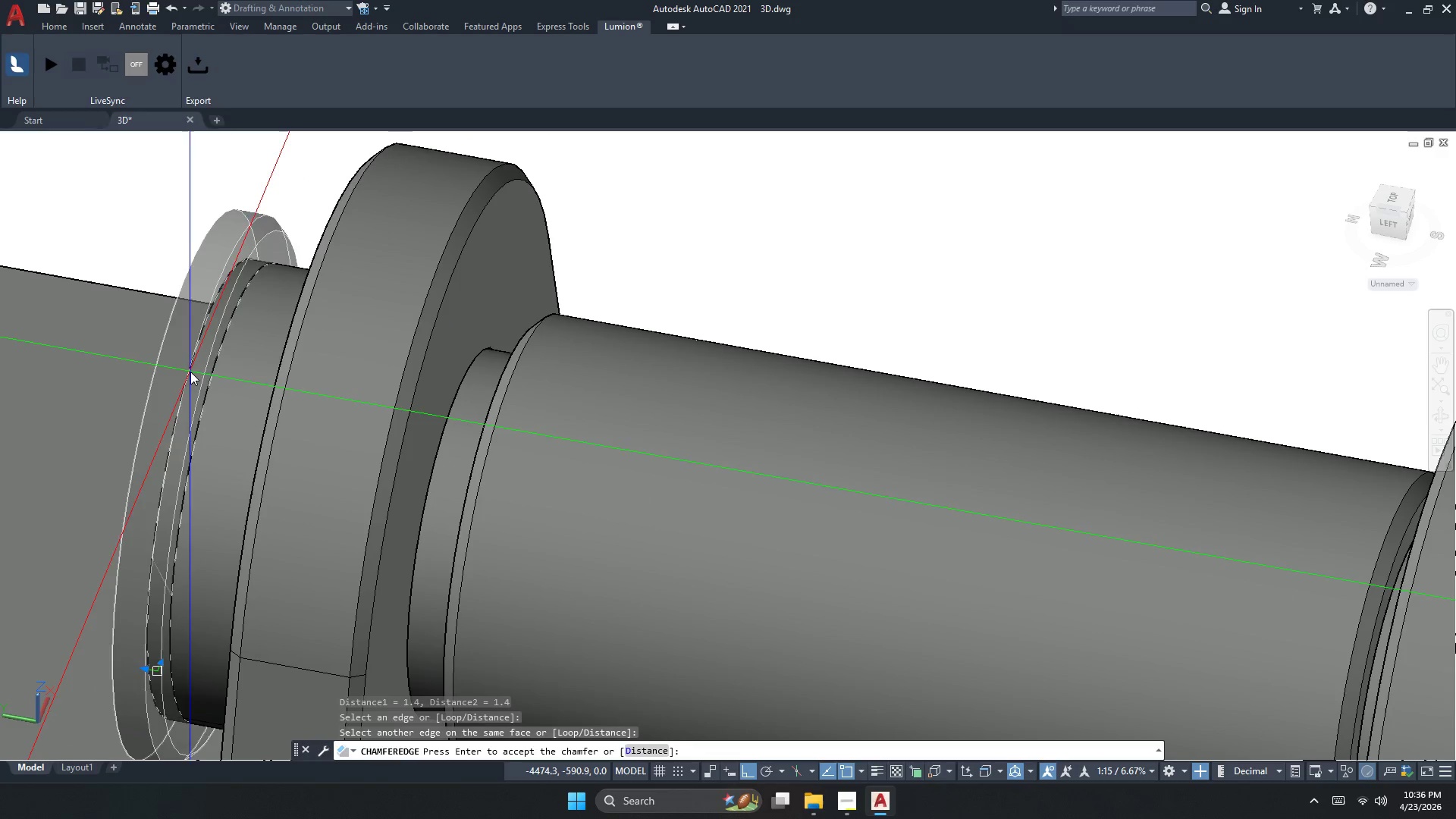 
key(Space)
 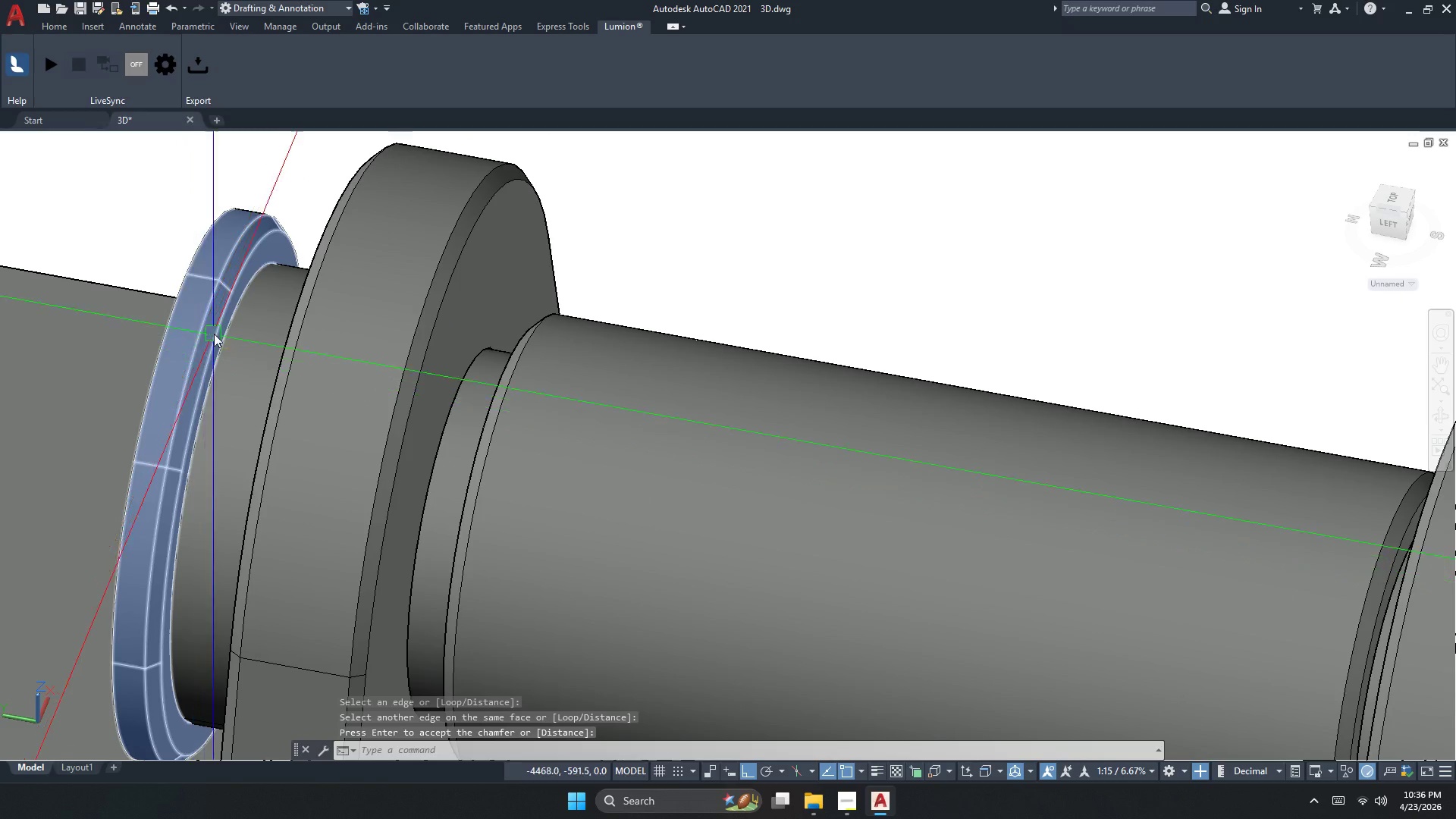 
key(Space)
 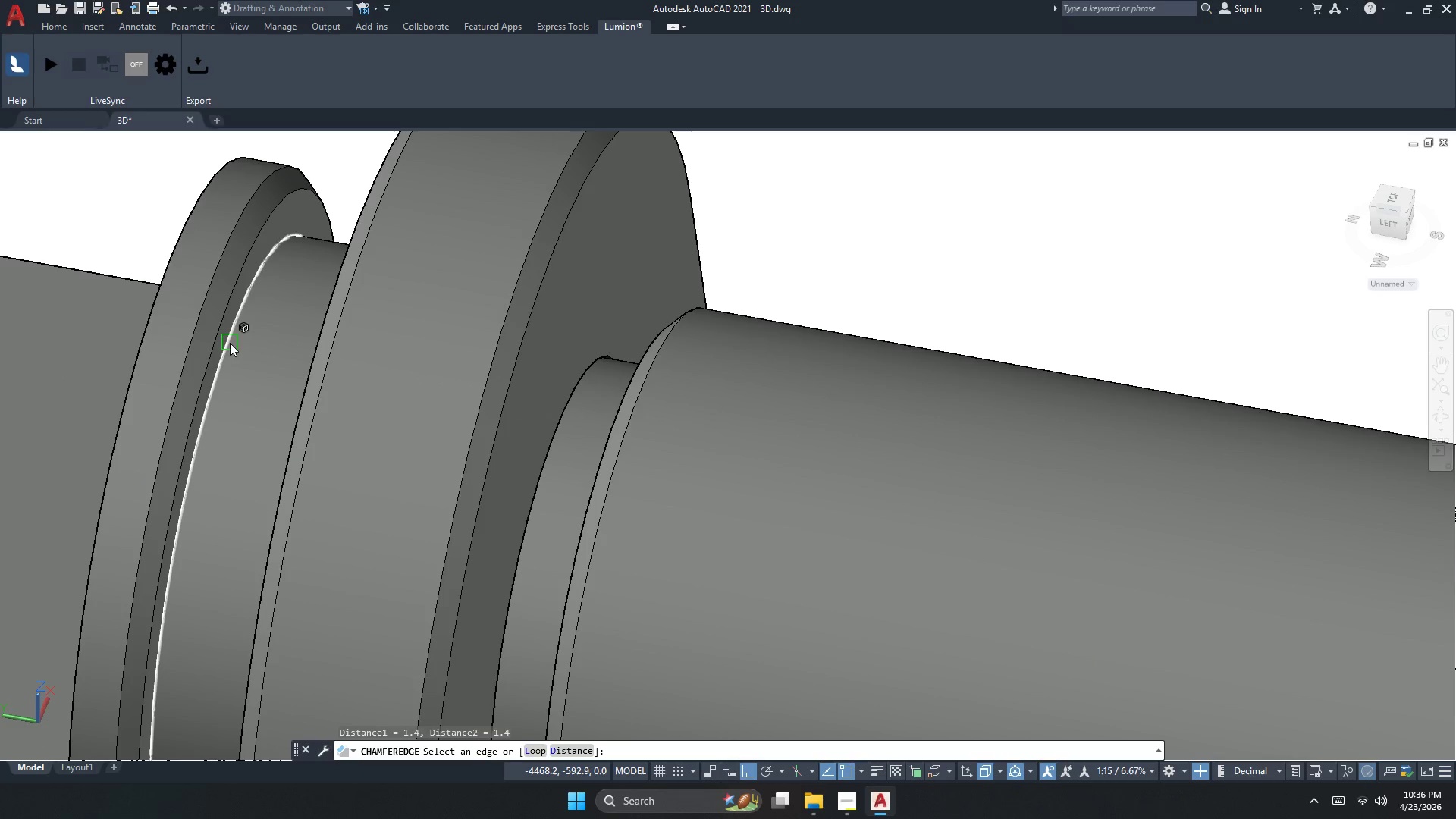 
scroll: coordinate [216, 329], scroll_direction: up, amount: 1.0
 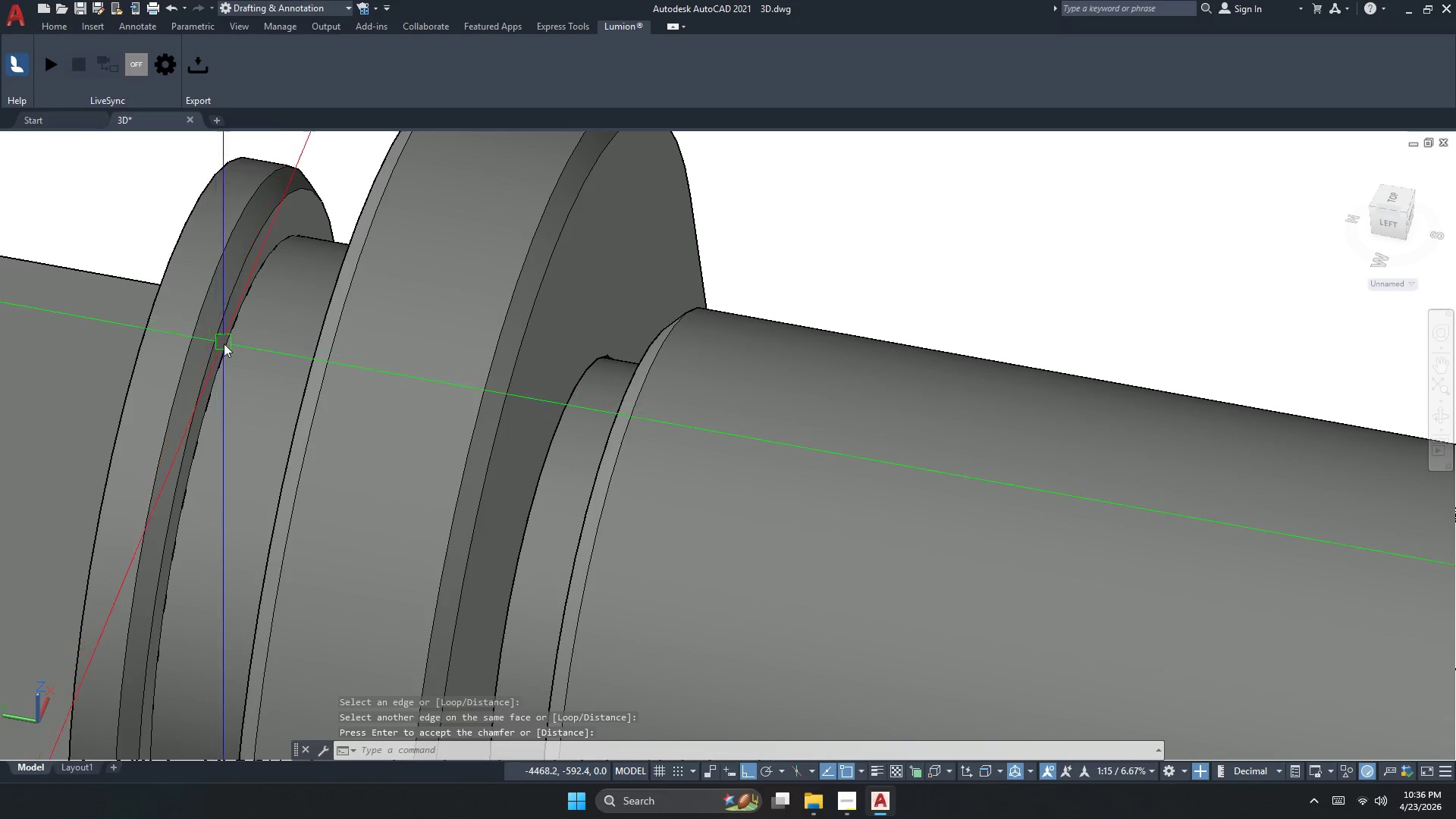 
left_click([230, 343])
 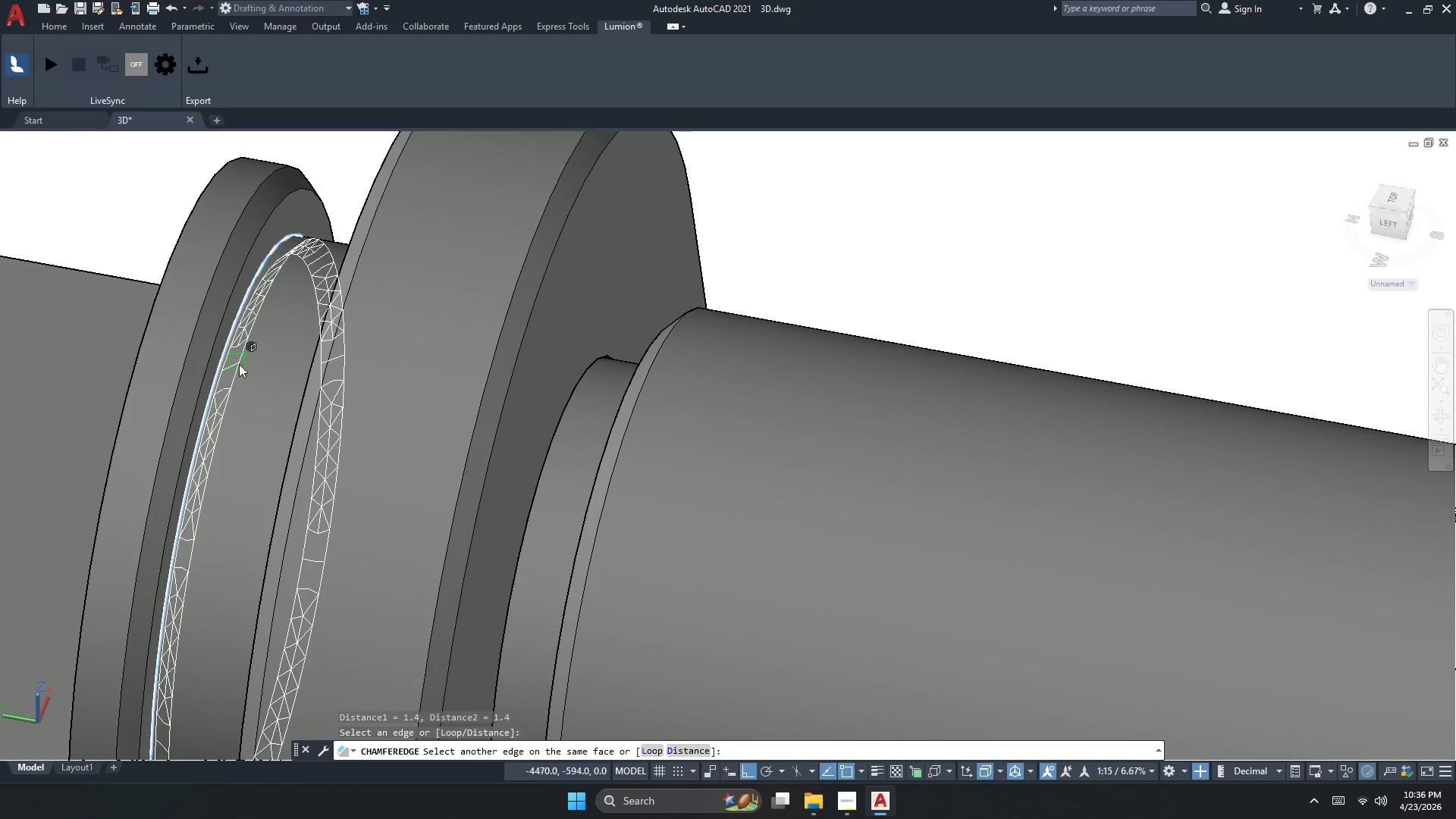 
key(Space)
 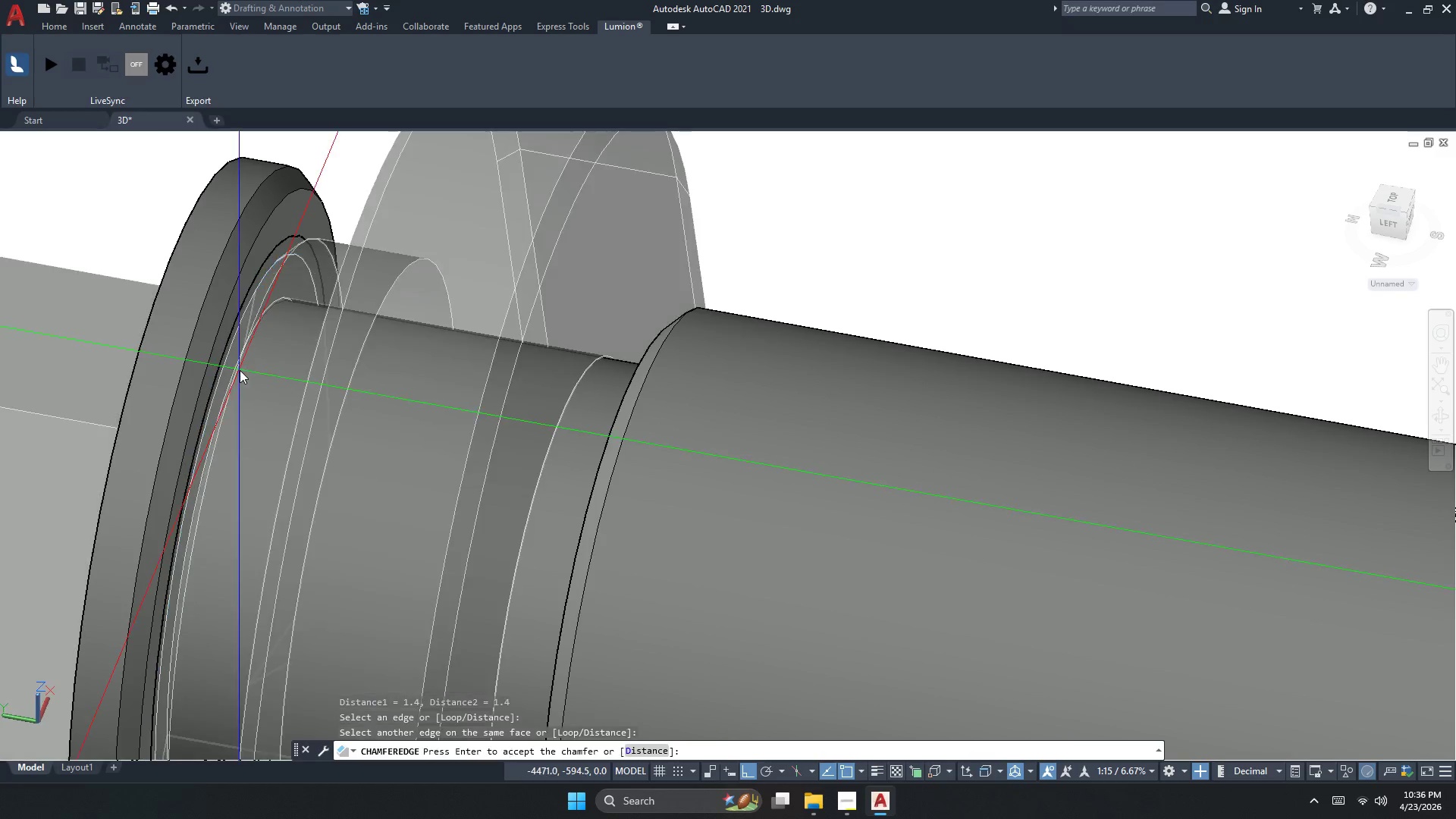 
key(Space)
 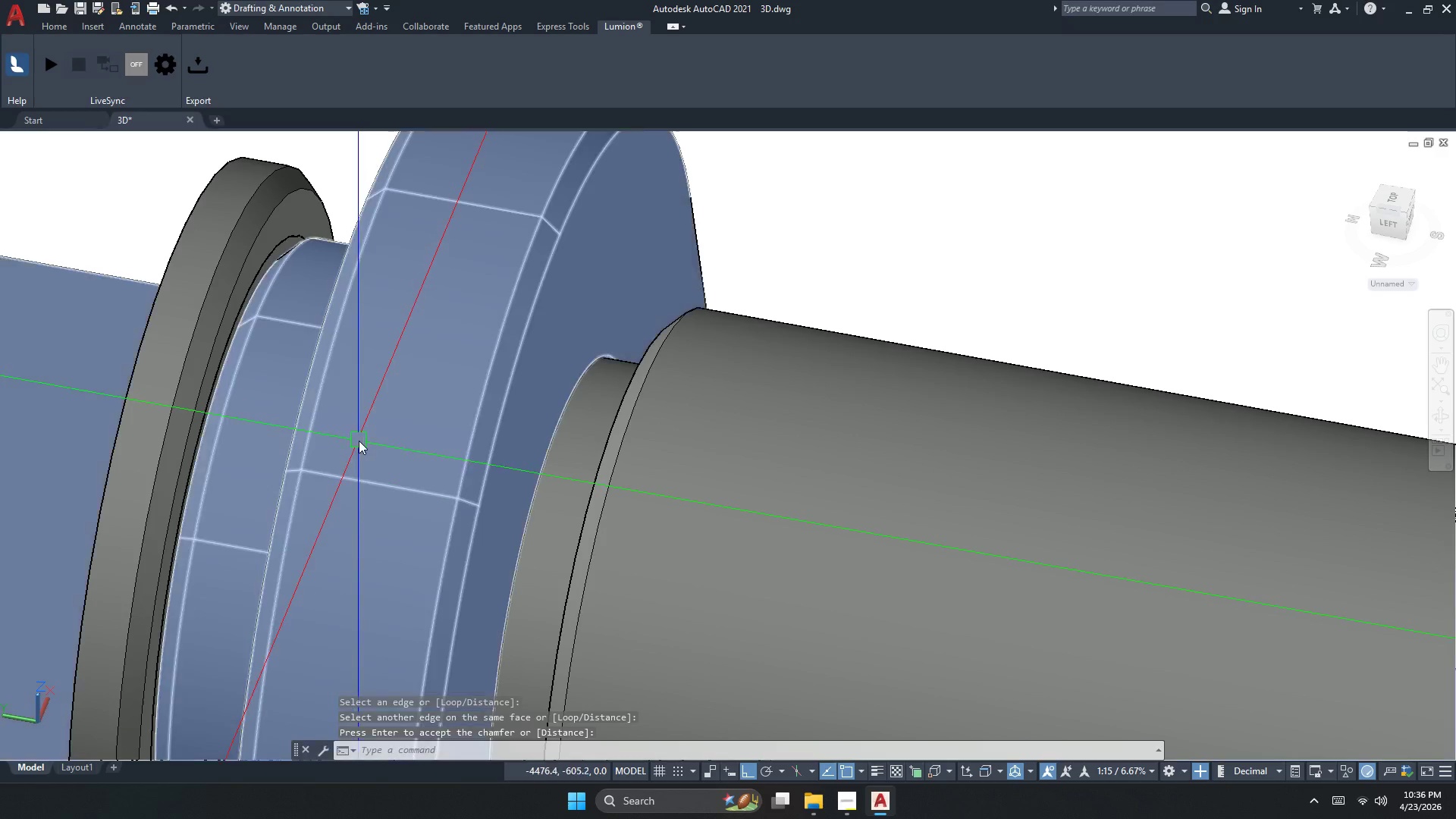 
key(Escape)
 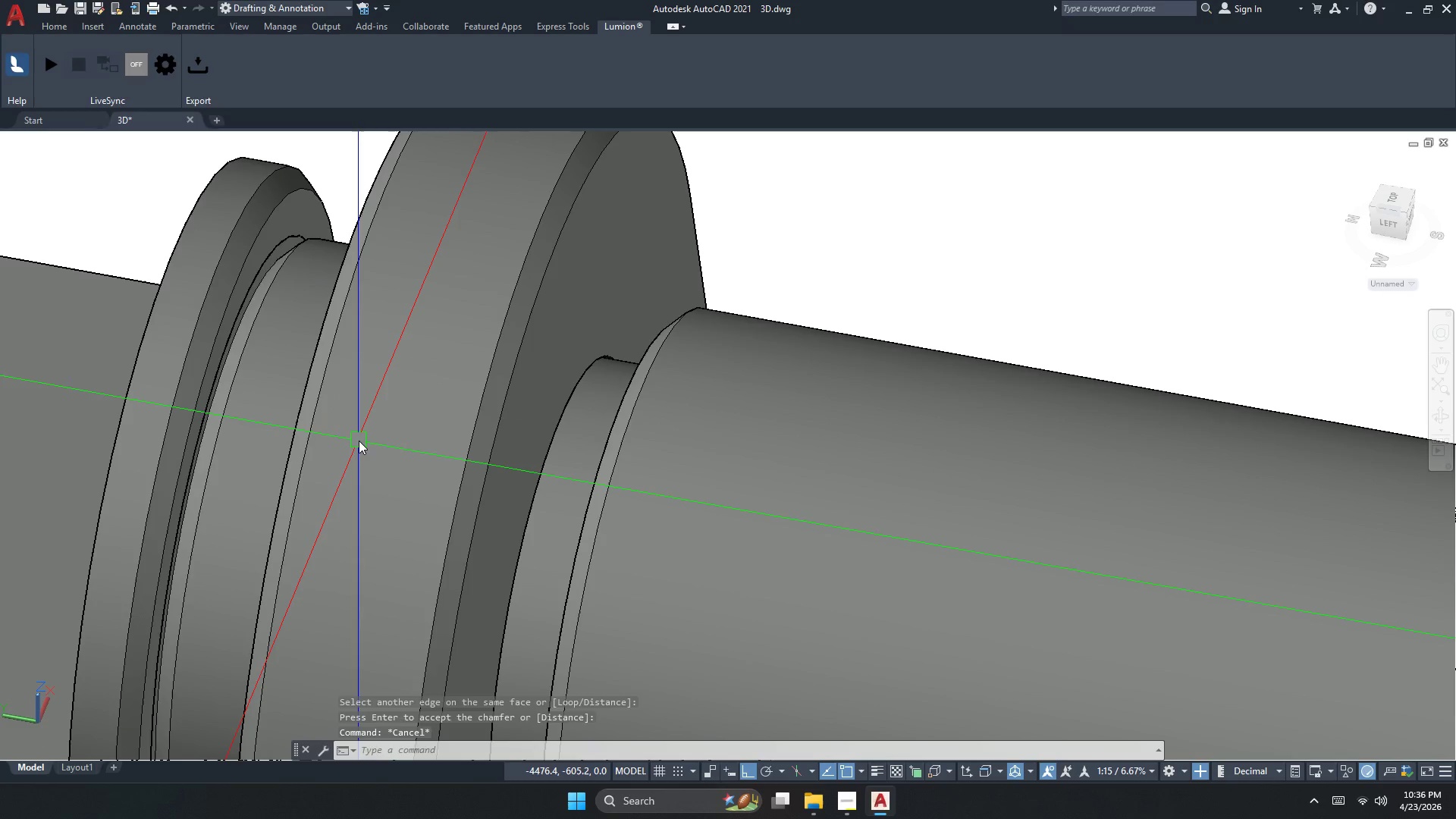 
key(Control+ControlLeft)
 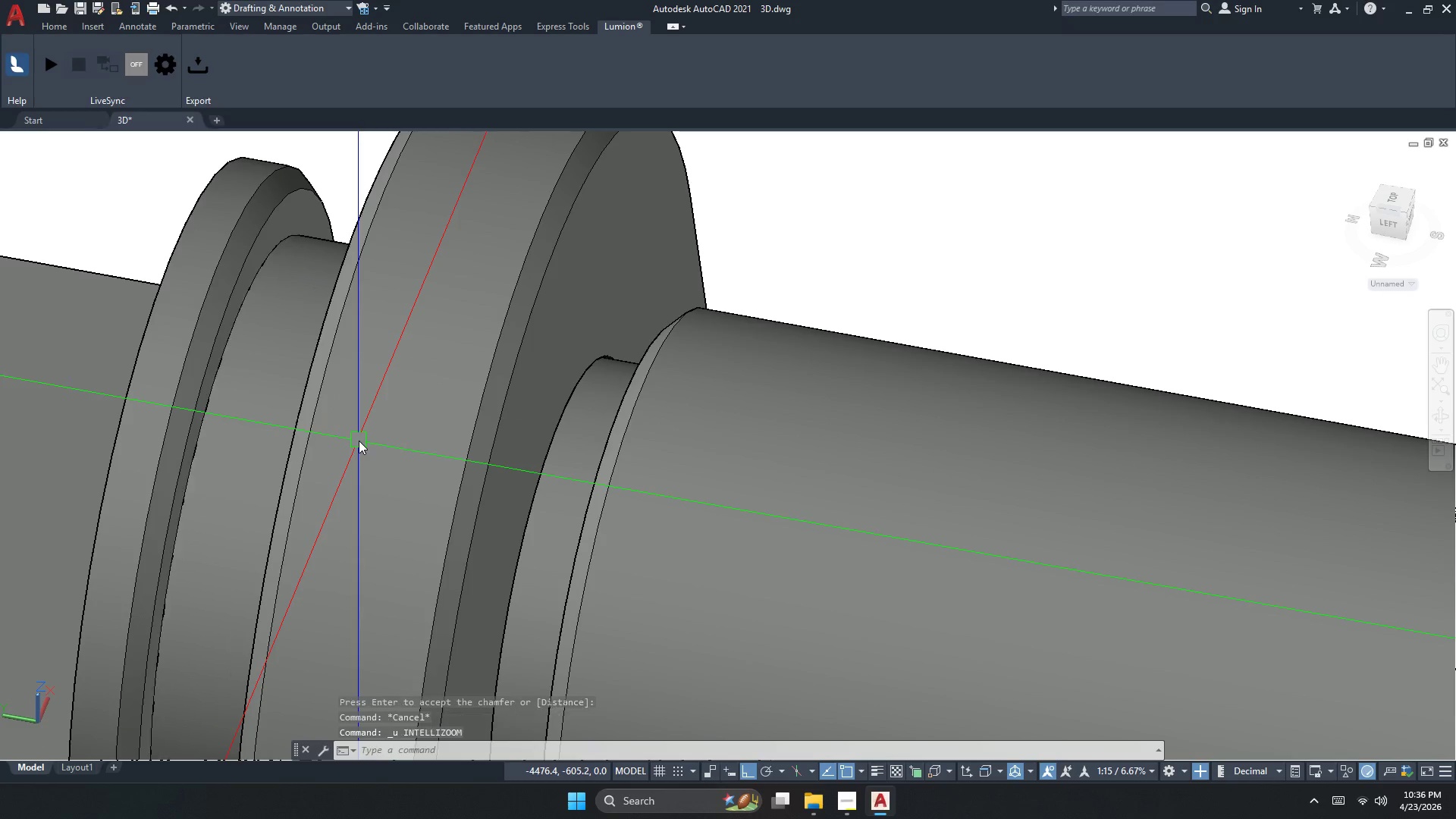 
key(Control+Z)
 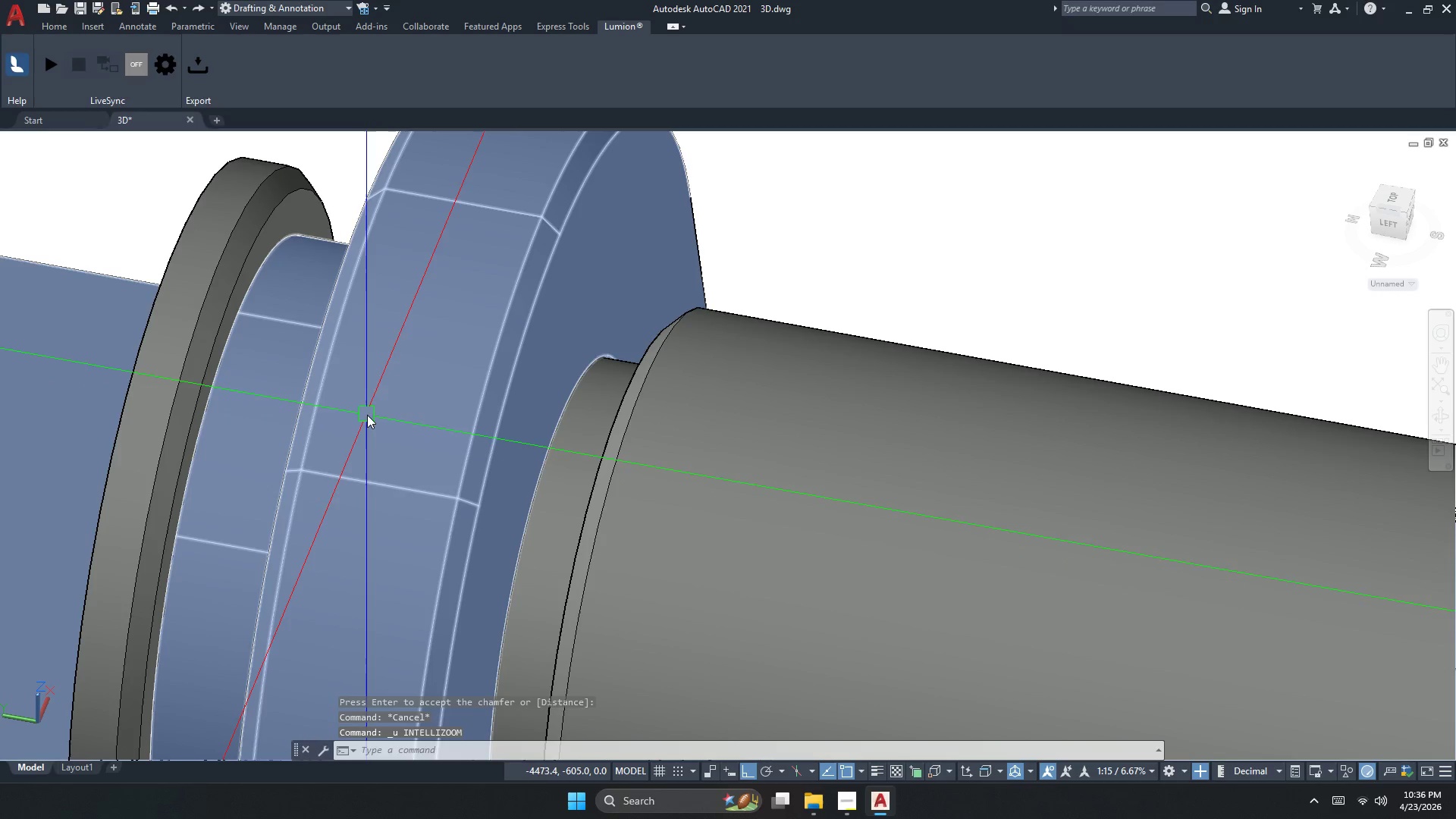 
key(Escape)
type( )
key(Escape)
type(CHAM )
 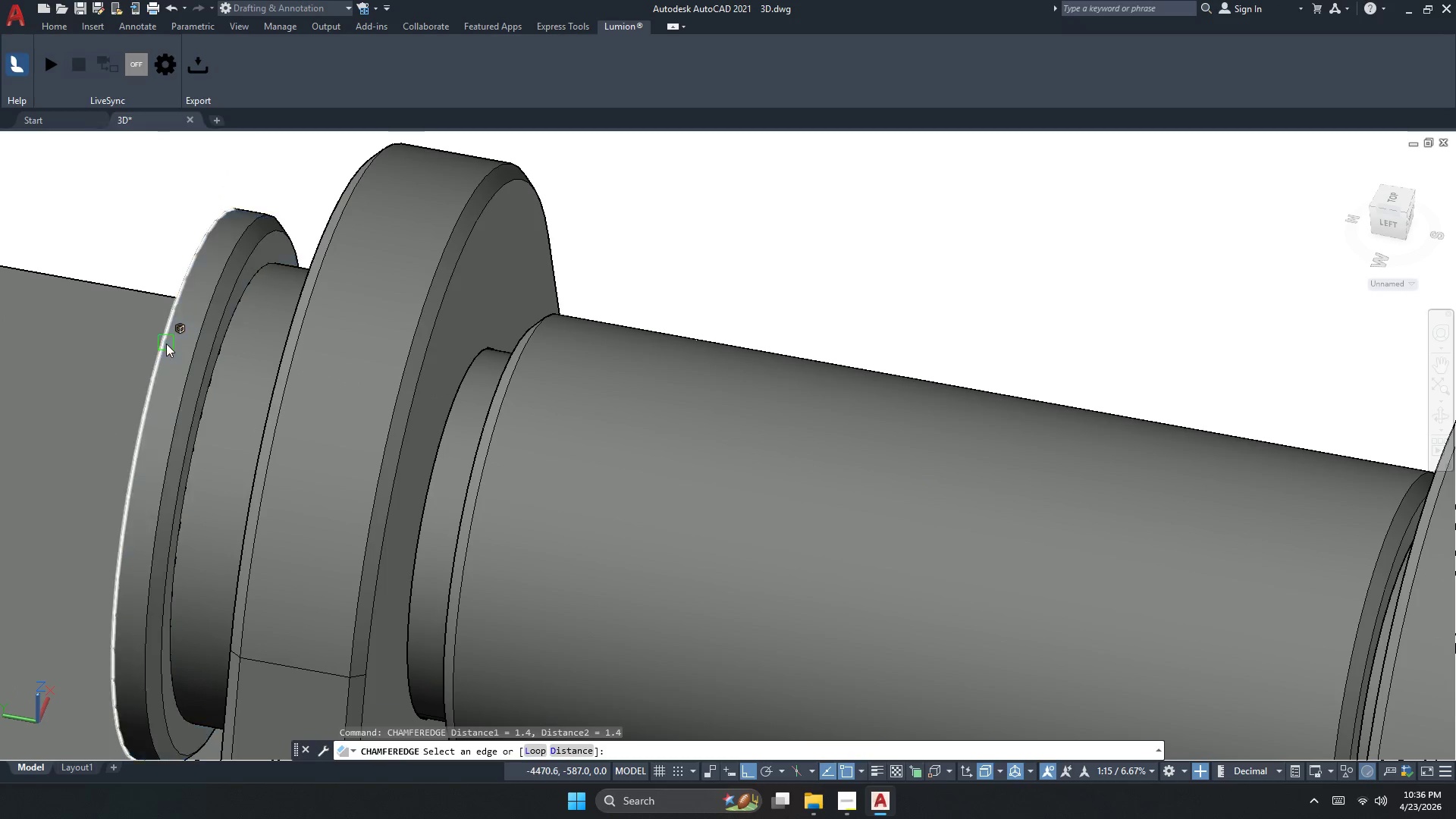 
left_click([166, 344])
 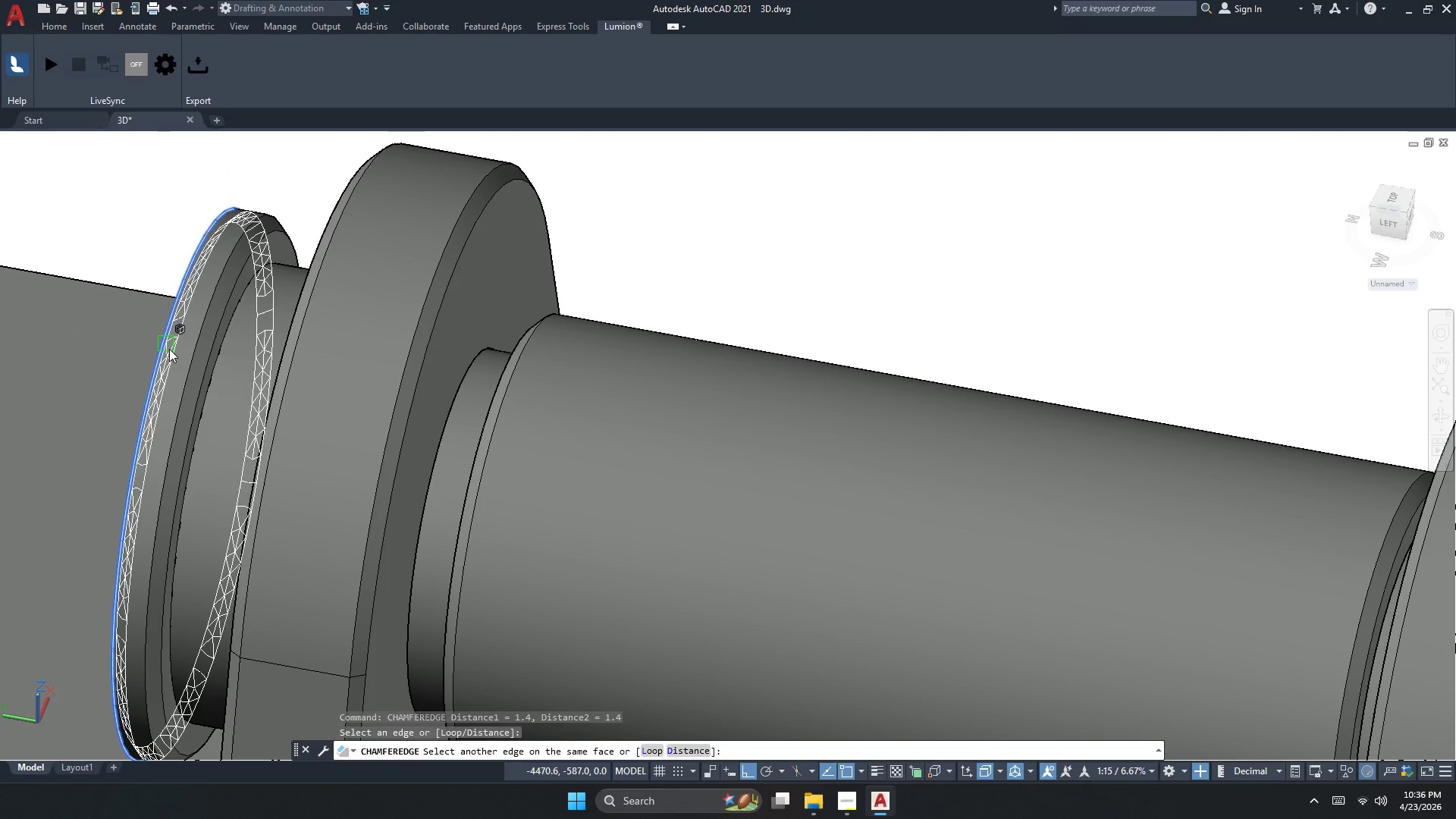 
key(Space)
 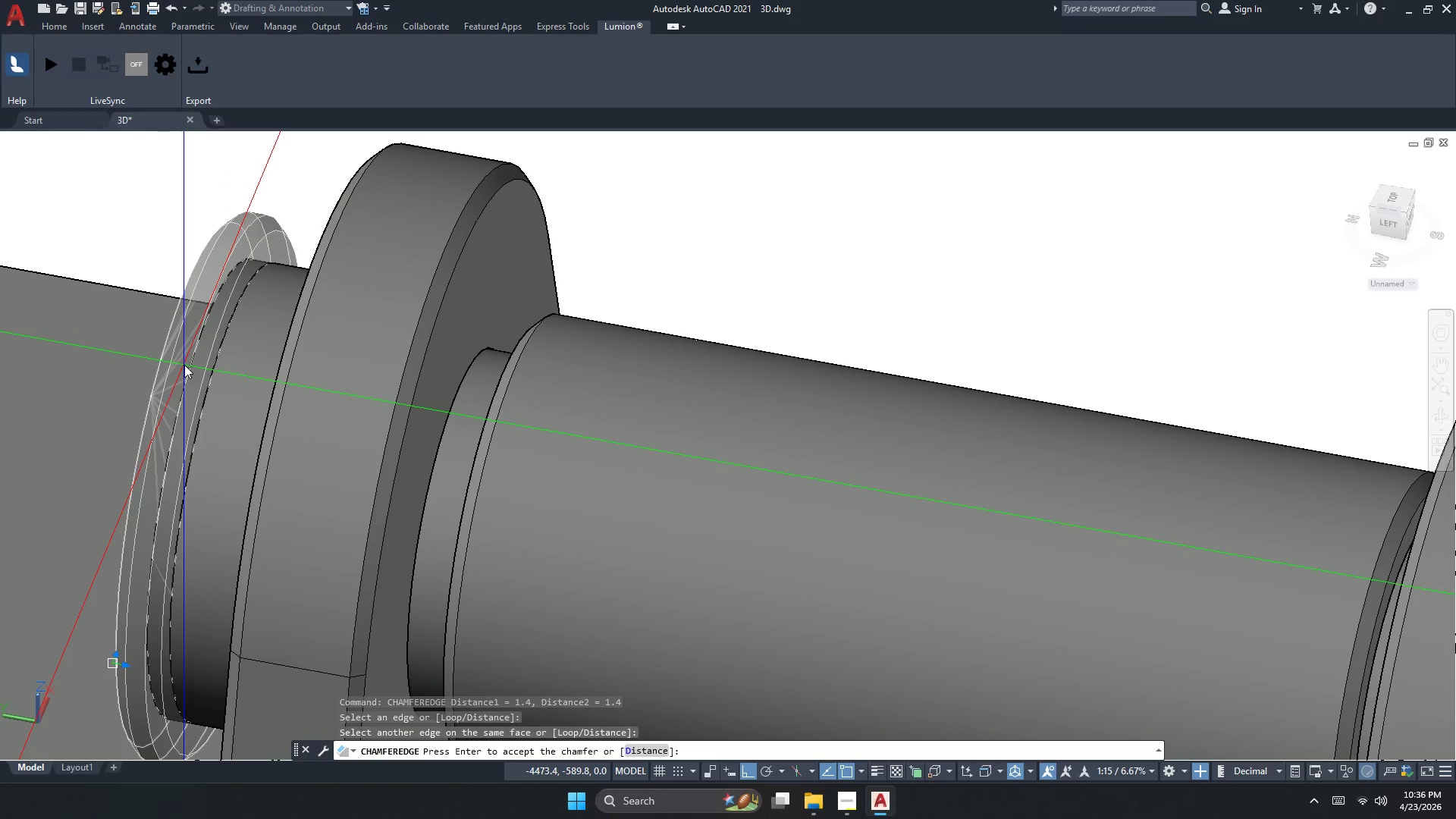 
key(Space)
 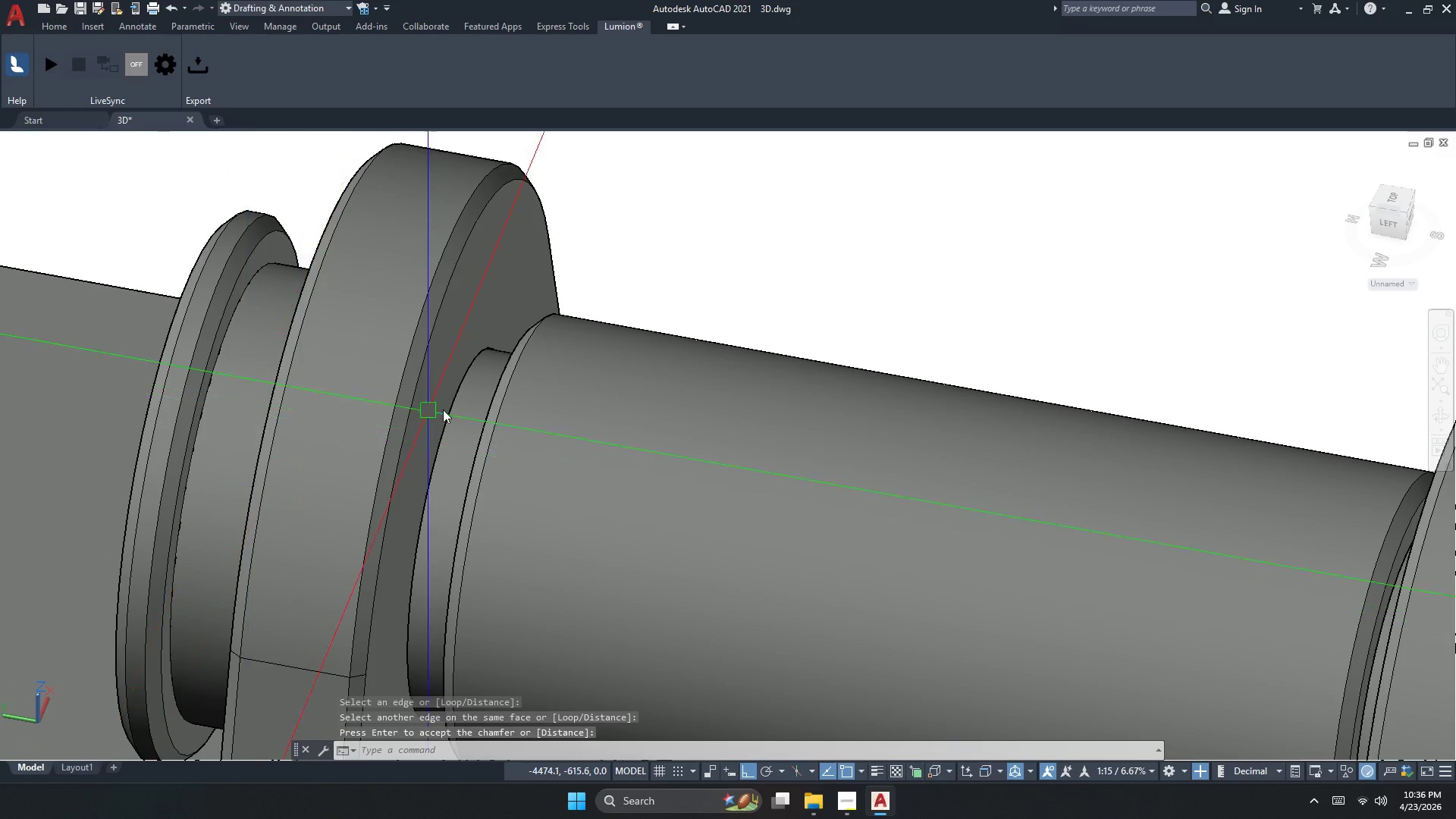 
scroll: coordinate [523, 409], scroll_direction: down, amount: 1.0
 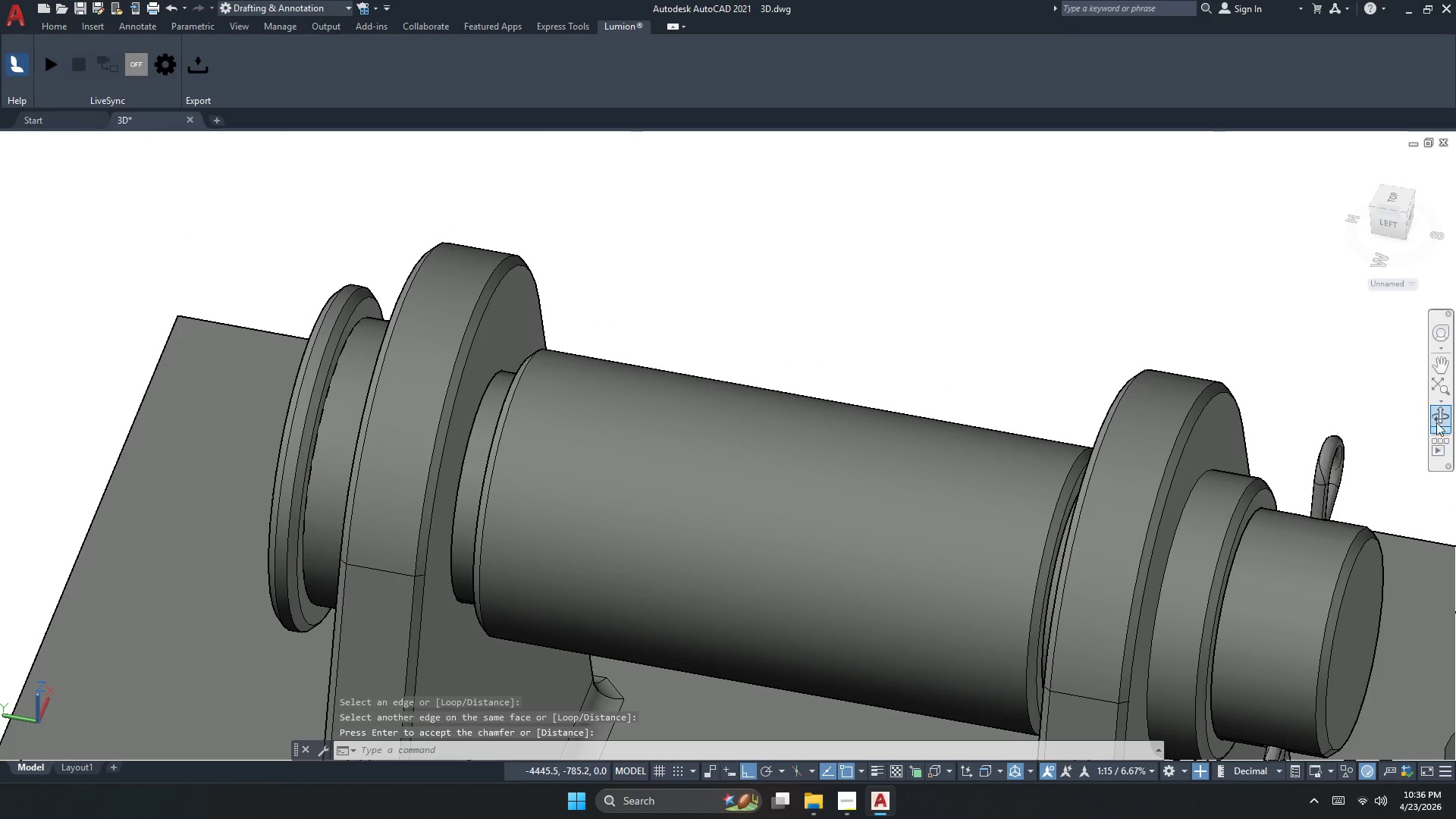 
left_click([1440, 418])
 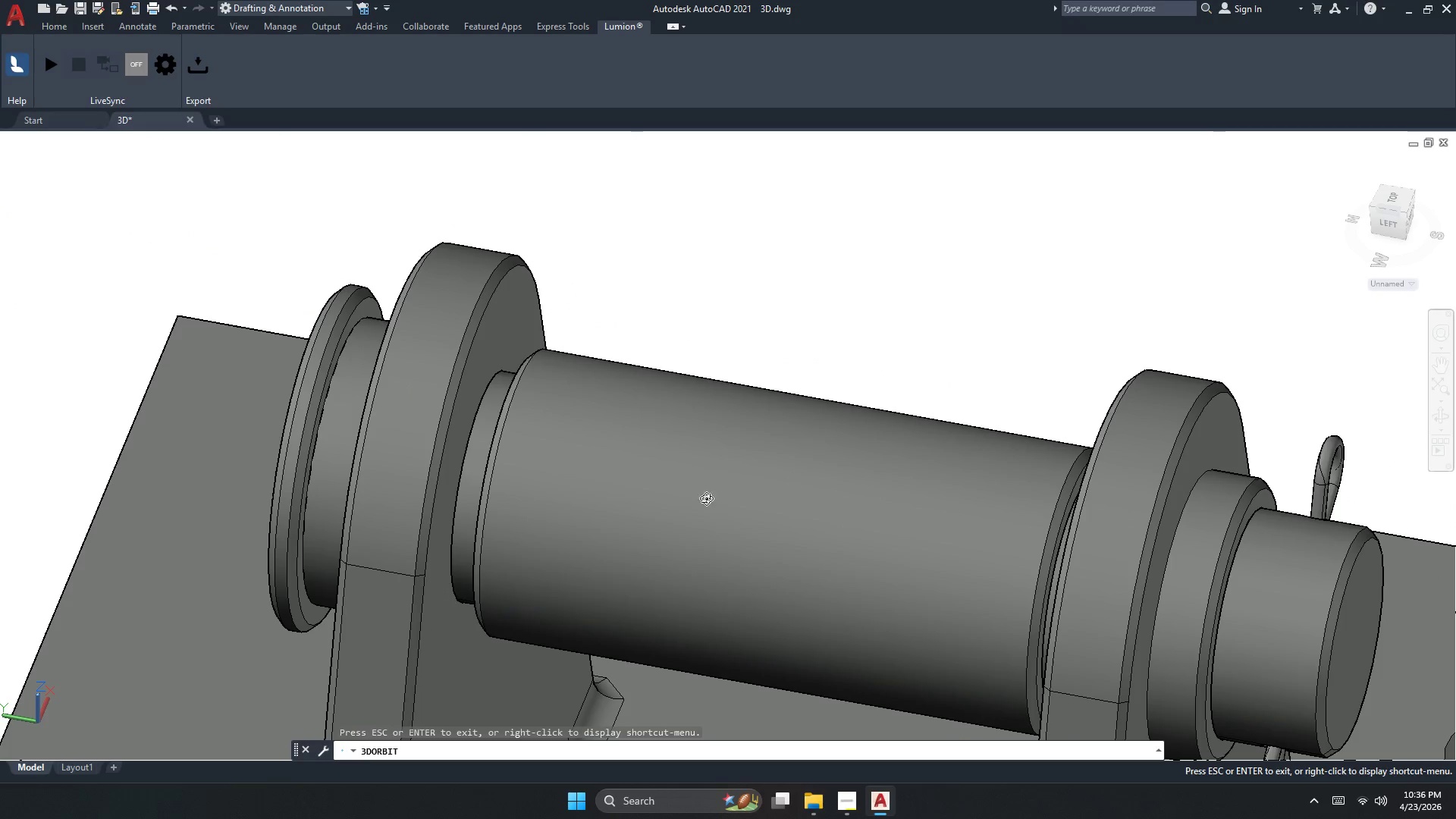 
left_click_drag(start_coordinate=[661, 524], to_coordinate=[725, 457])
 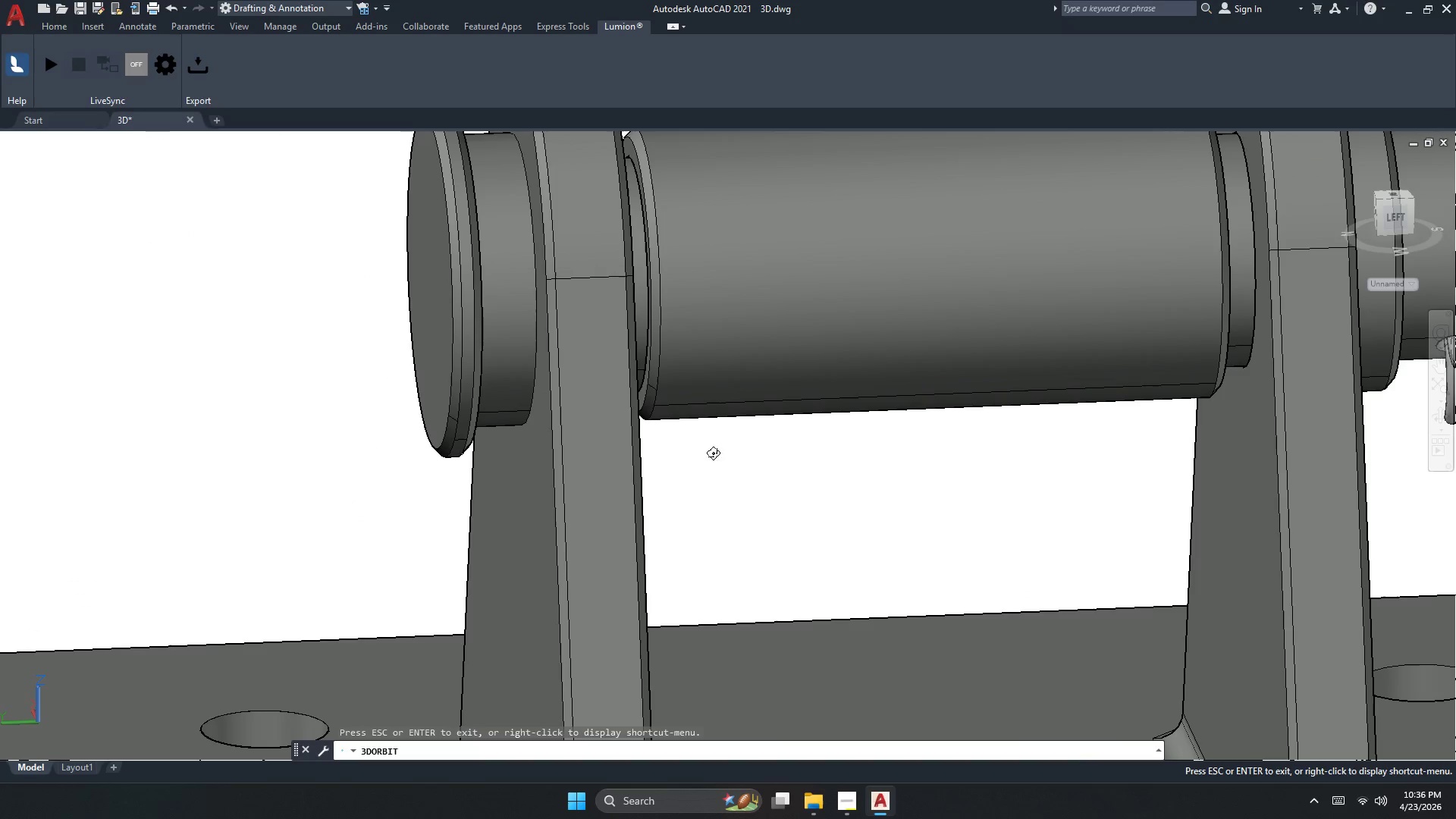 
scroll: coordinate [695, 334], scroll_direction: down, amount: 2.0
 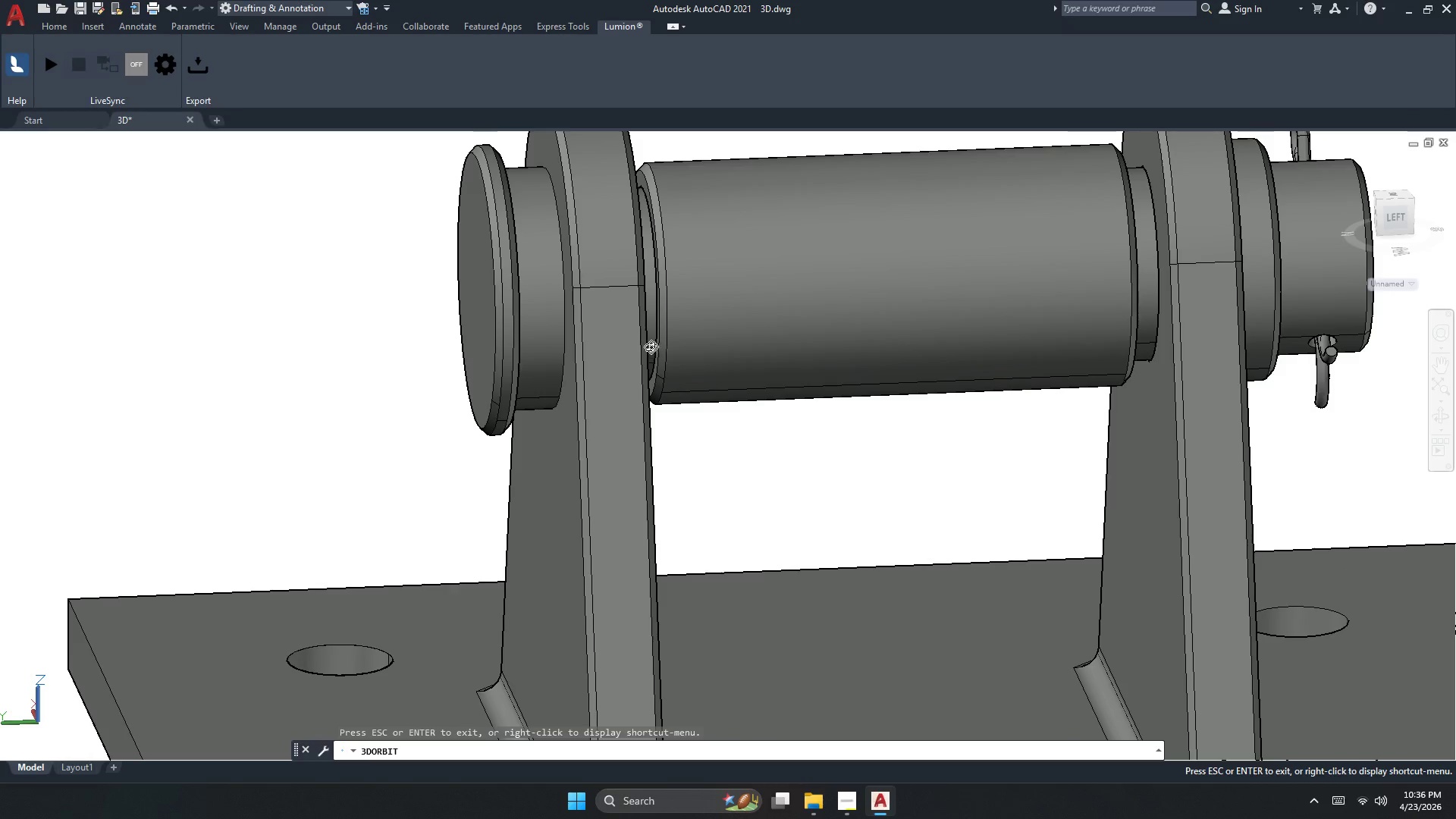 
left_click_drag(start_coordinate=[651, 347], to_coordinate=[633, 389])
 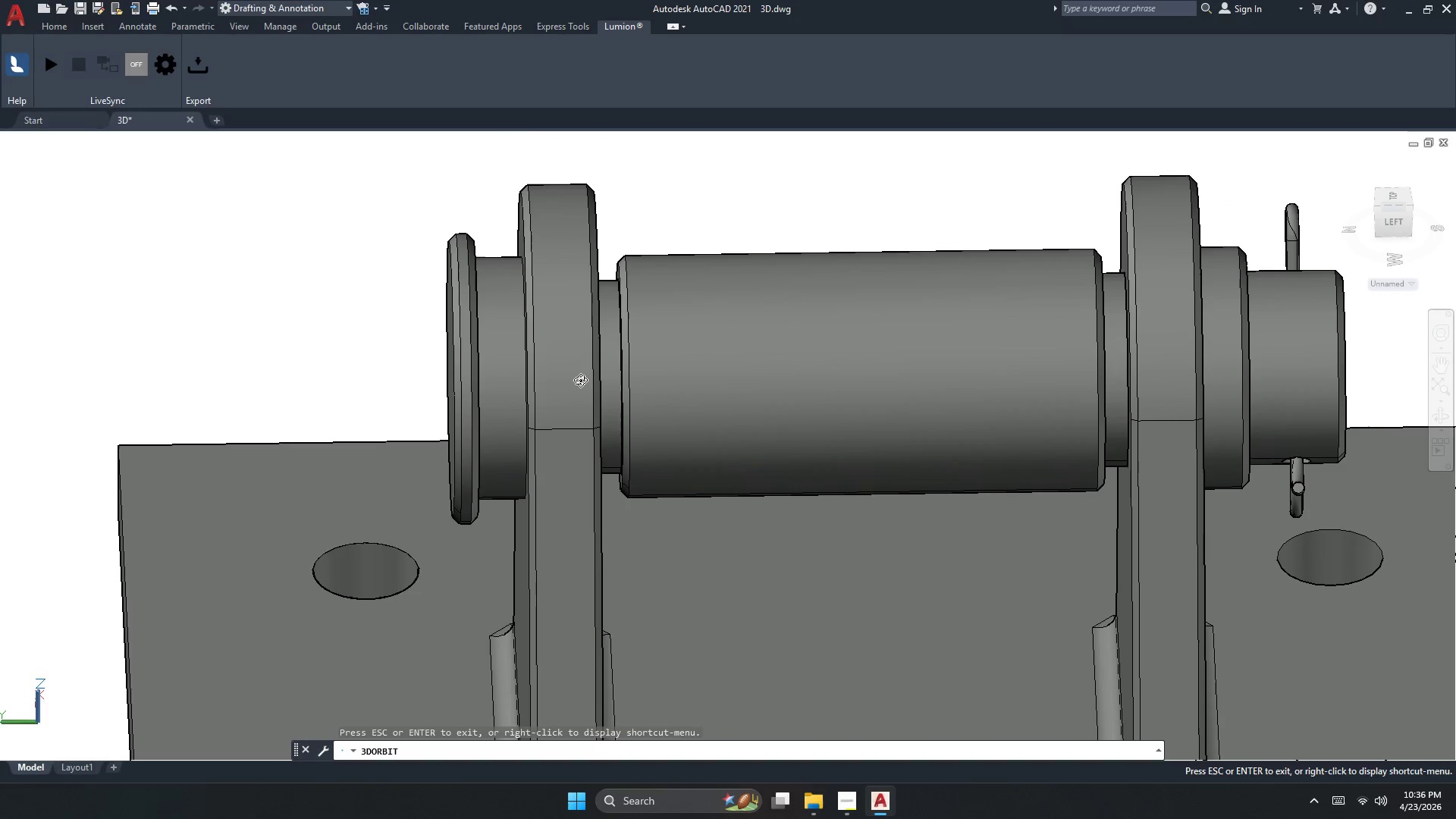 
key(Tab)
 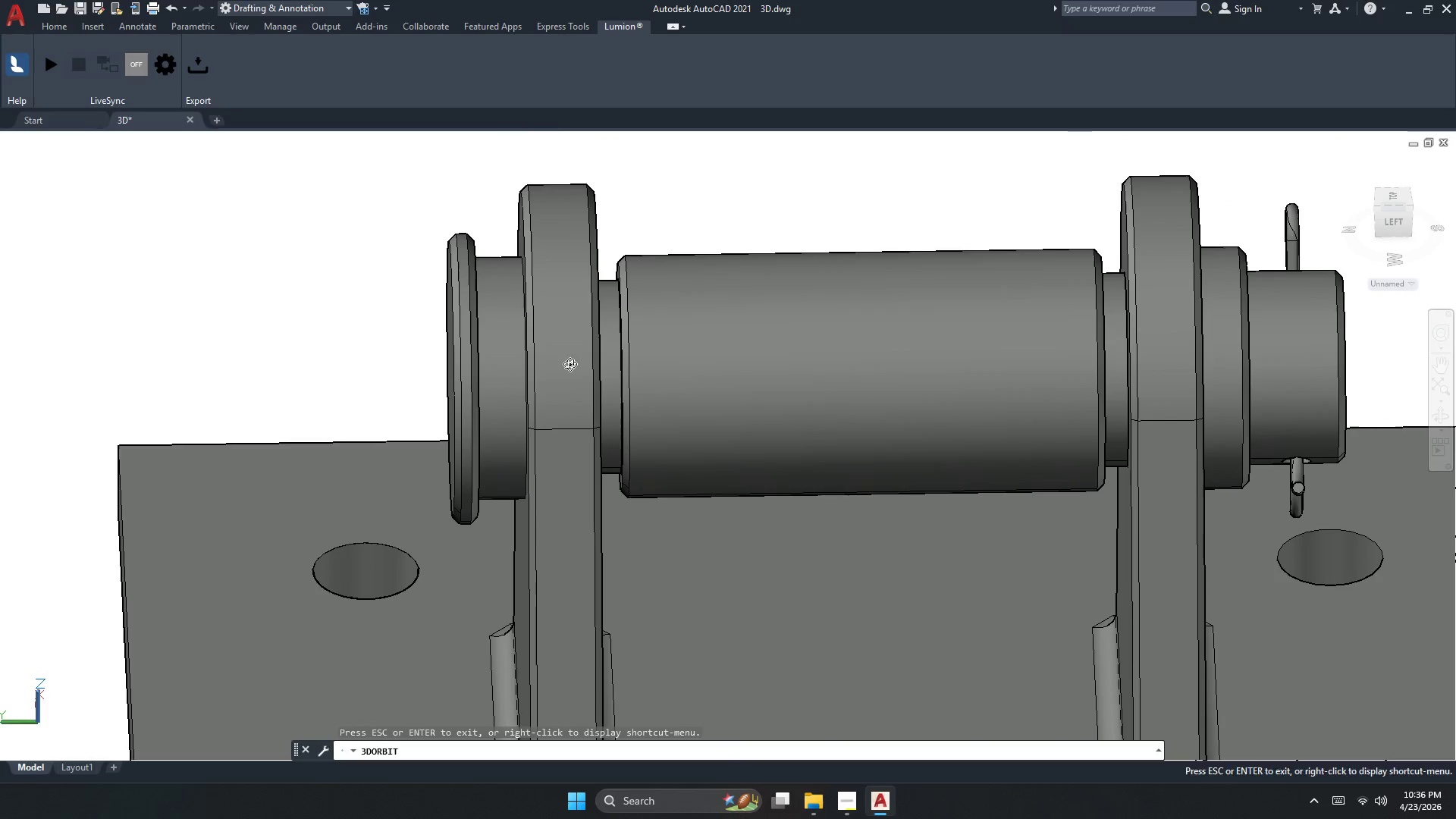 
key(Escape)
 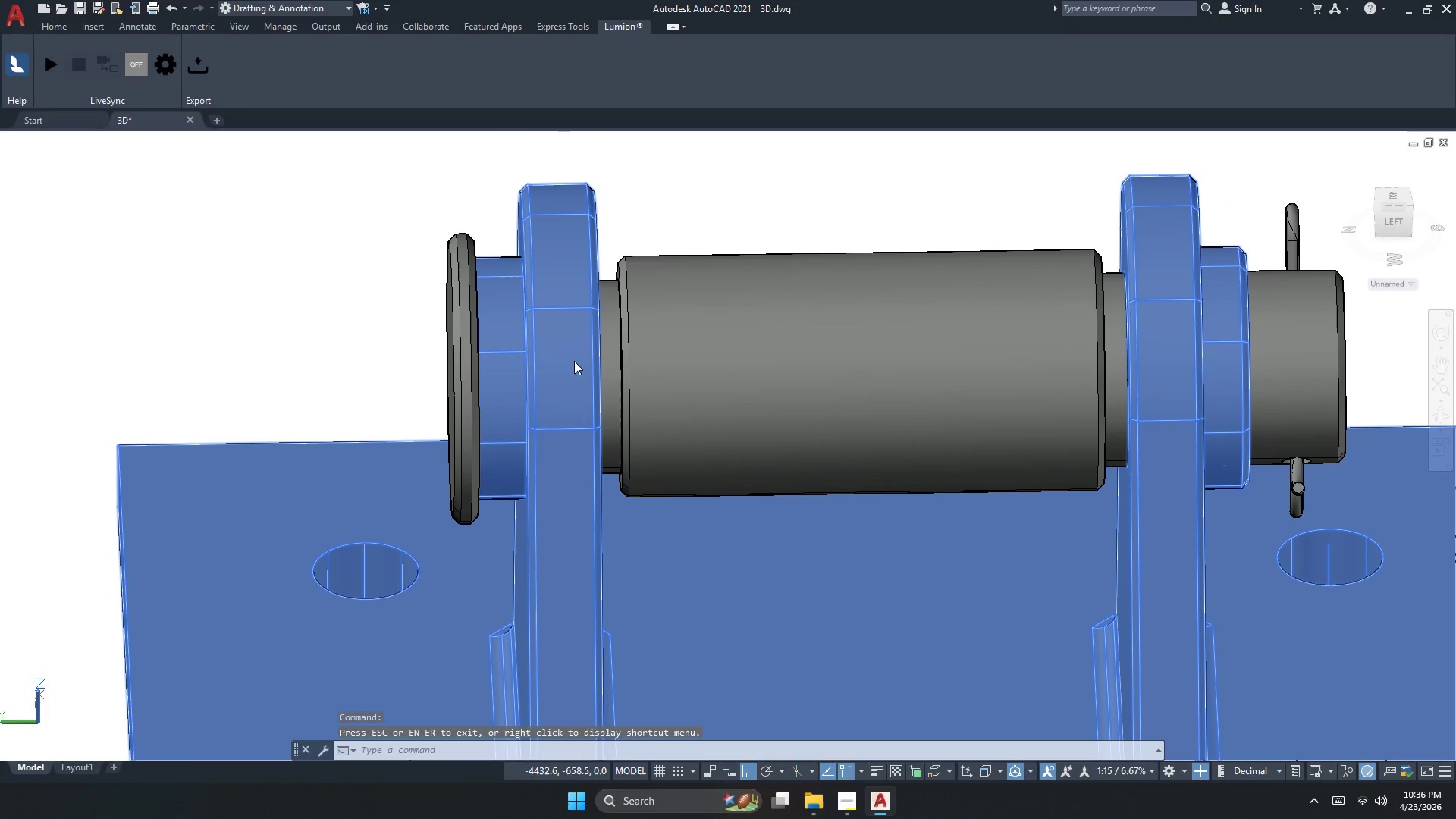 
left_click([574, 361])
 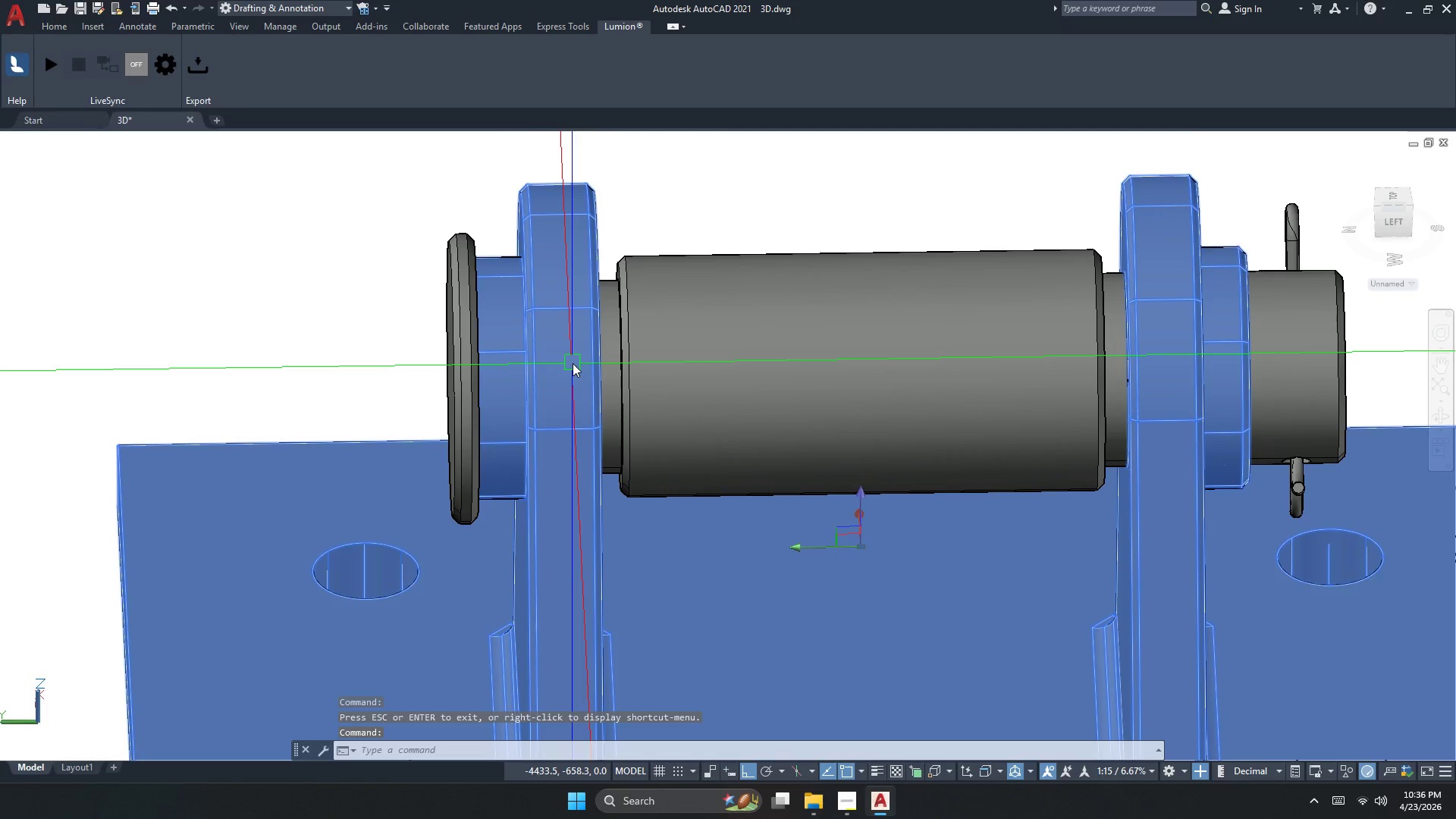 
hold_key(key=Escape, duration=0.33)
 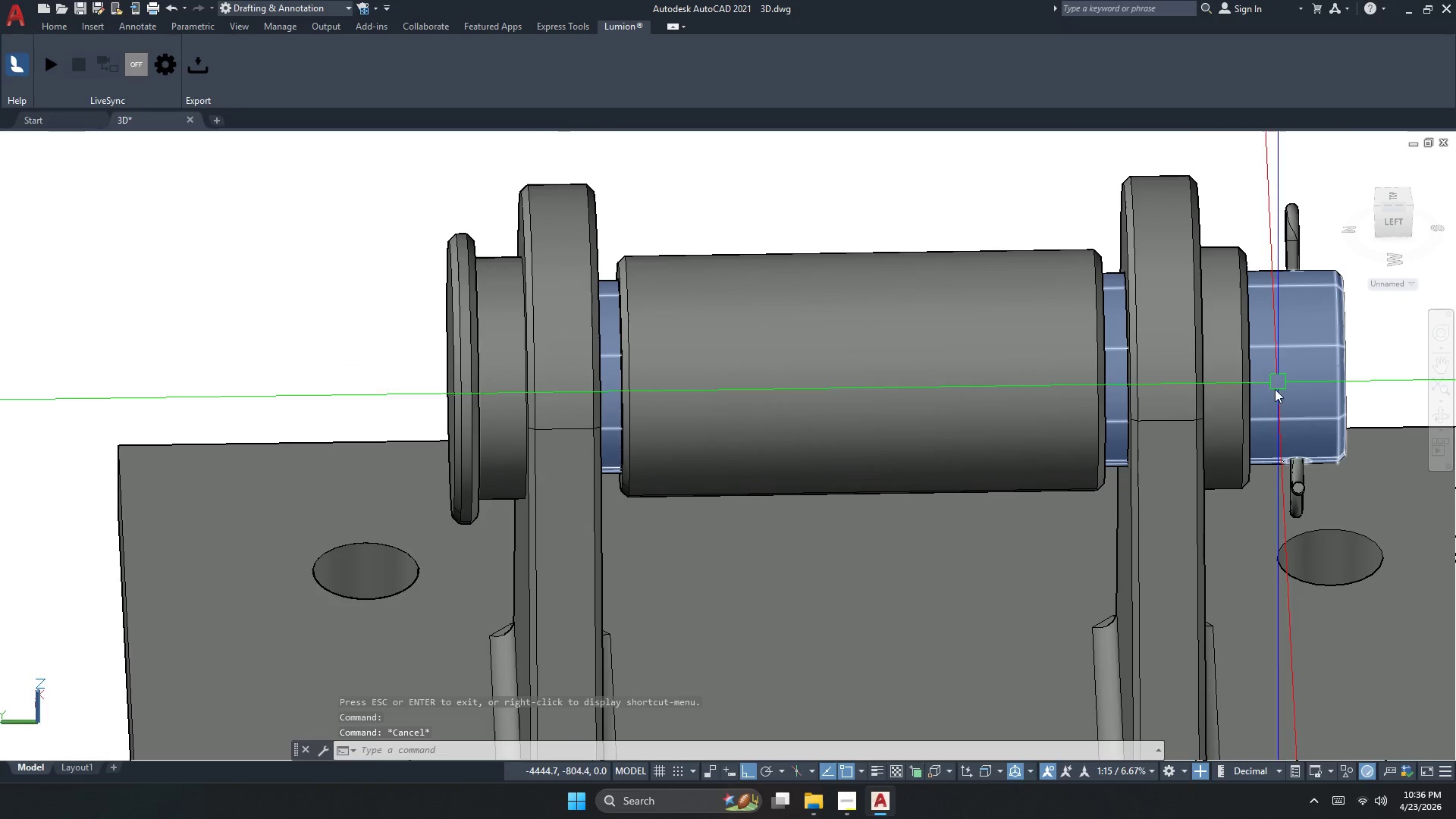 
key(Escape)
 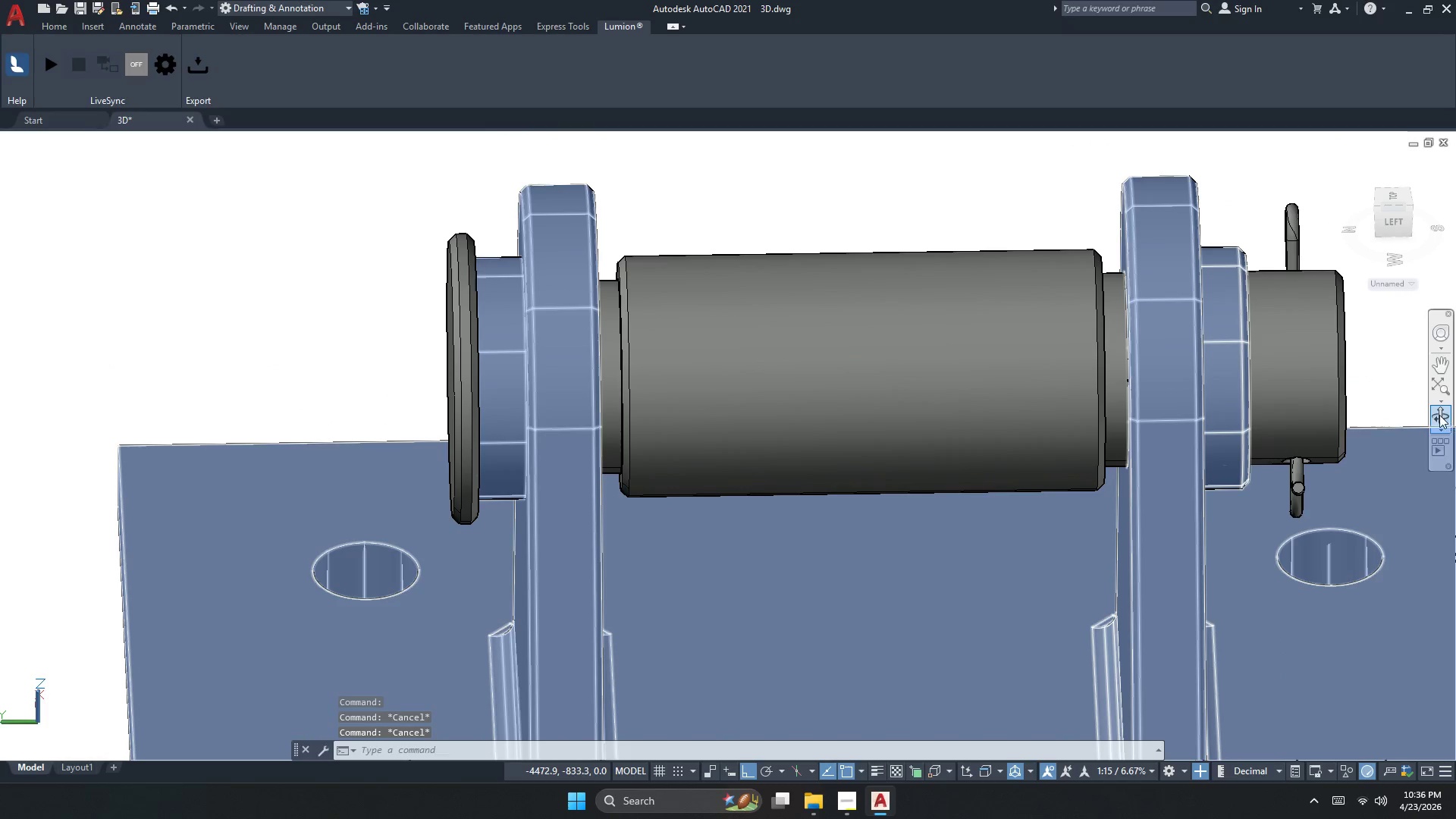 
left_click([1438, 415])
 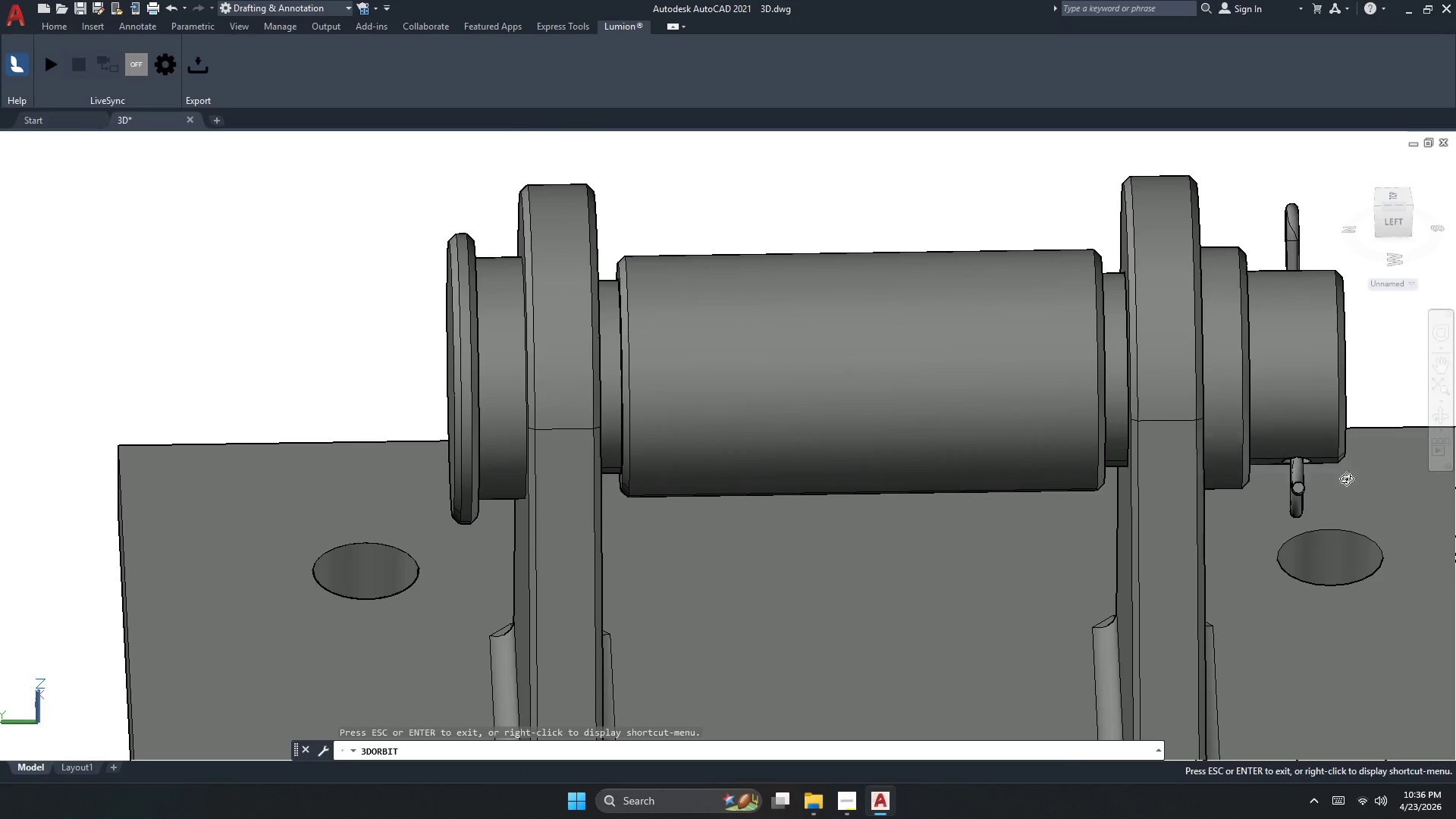 
left_click_drag(start_coordinate=[1335, 482], to_coordinate=[1081, 404])
 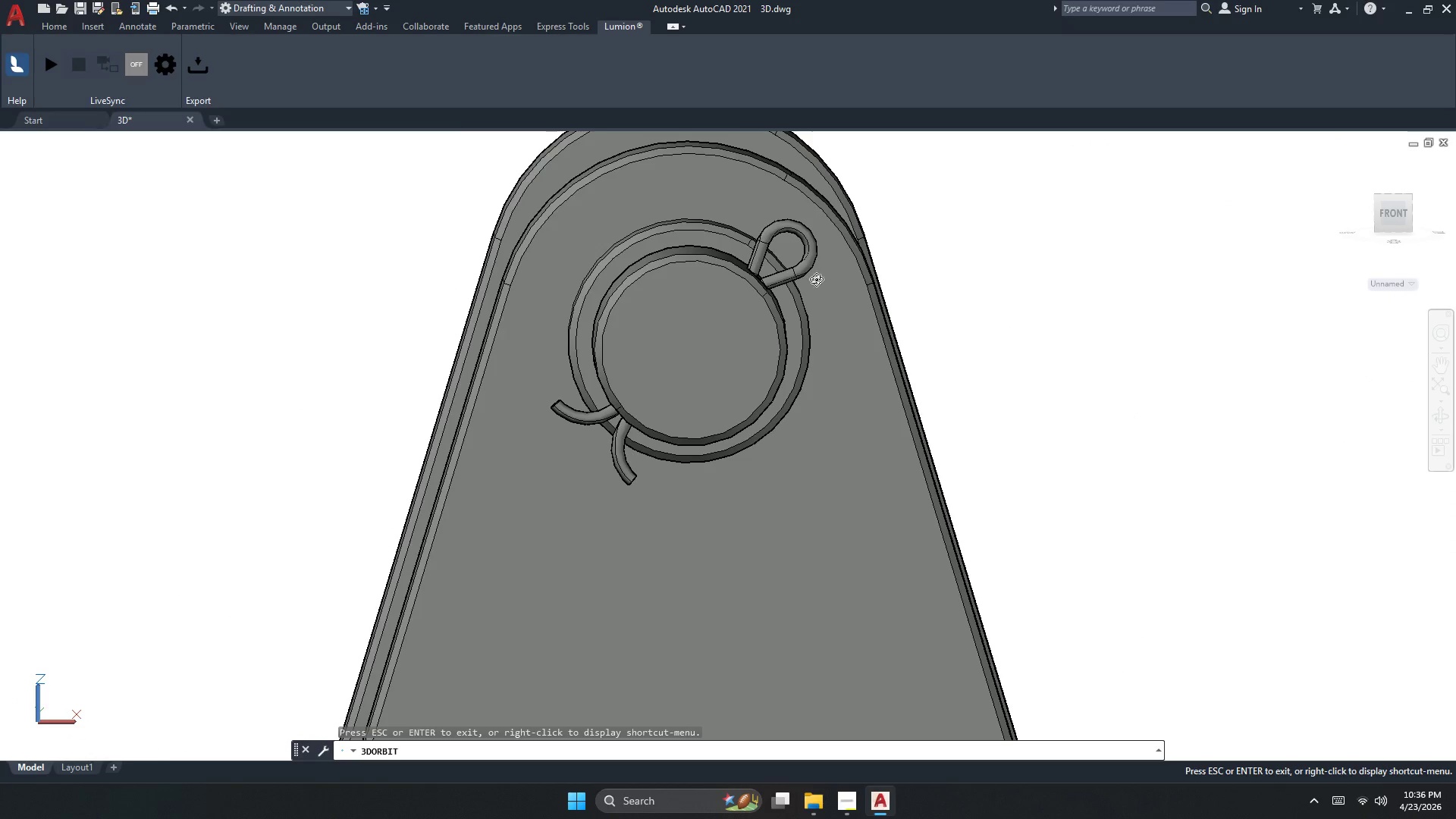 
left_click_drag(start_coordinate=[582, 281], to_coordinate=[579, 253])
 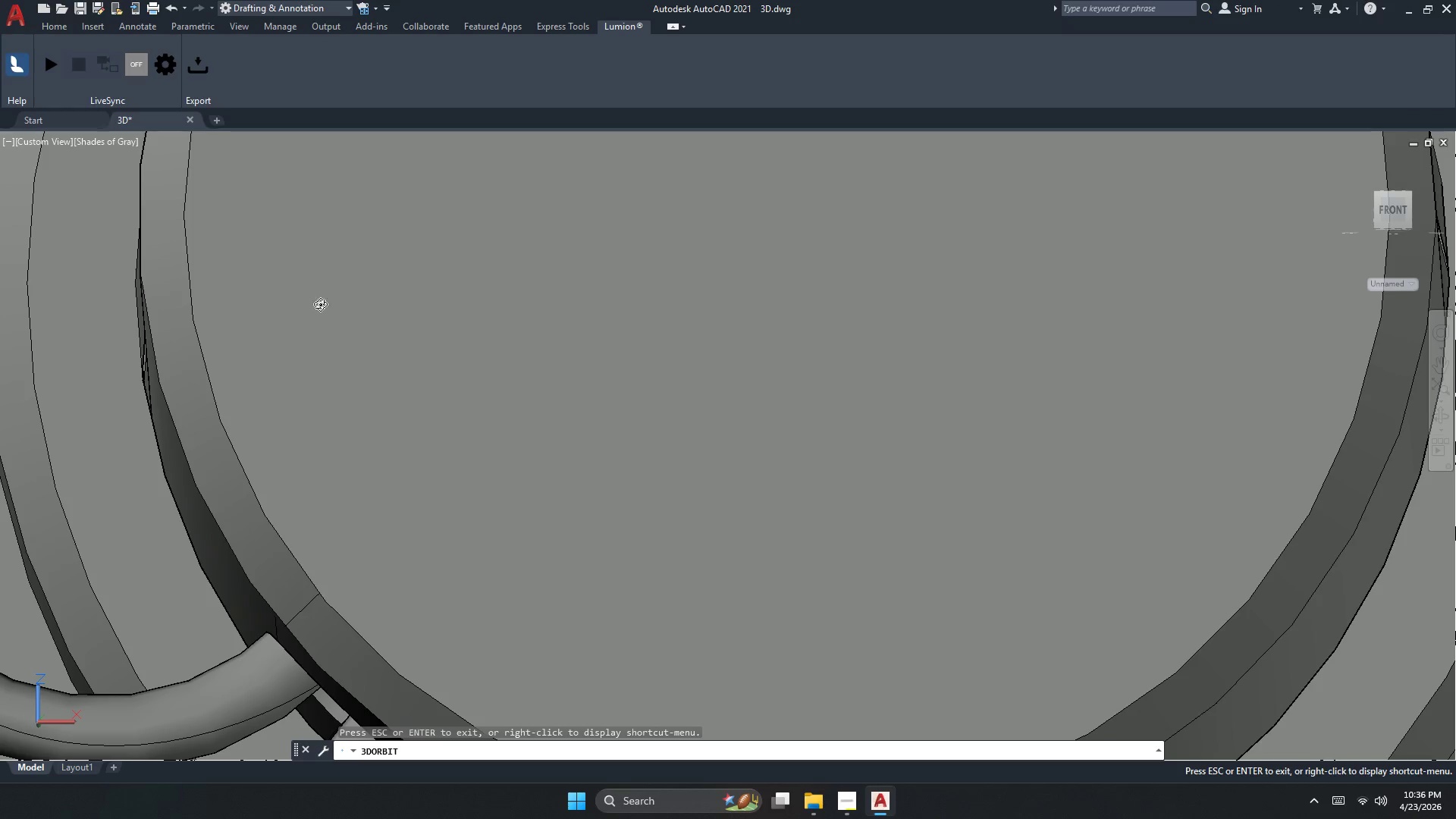 
scroll: coordinate [572, 260], scroll_direction: up, amount: 20.0
 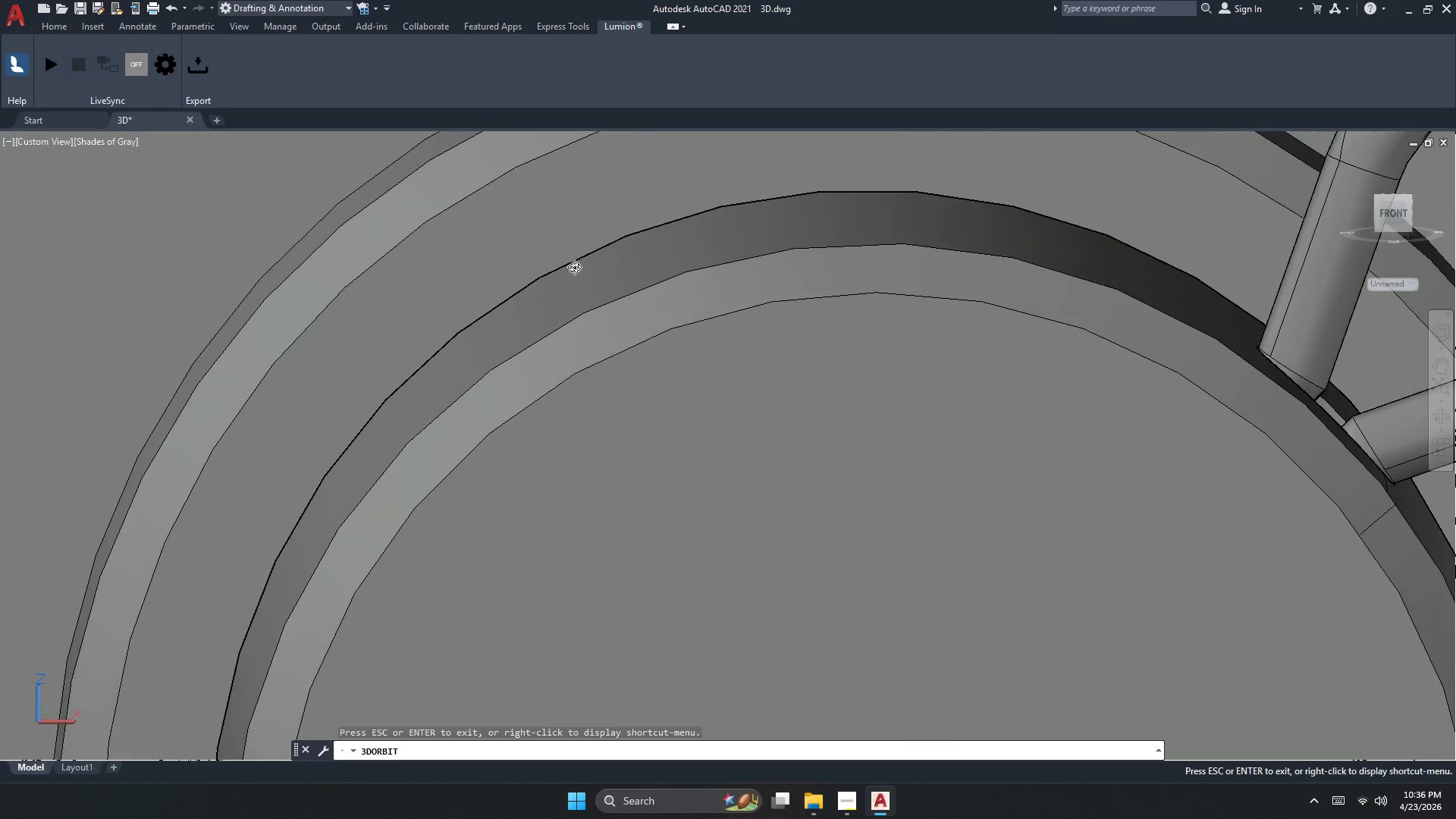 
key(Escape)
 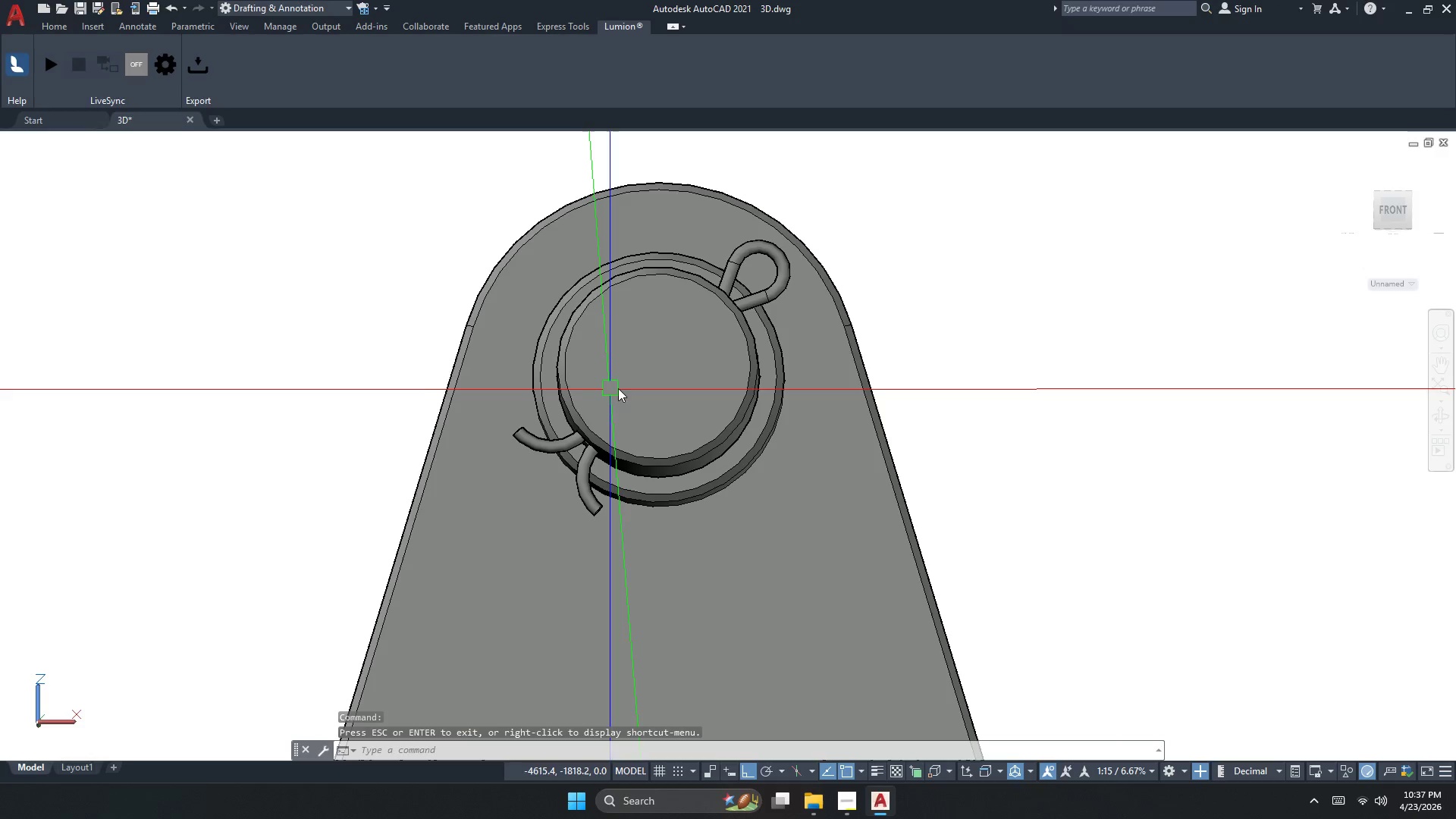 
left_click_drag(start_coordinate=[651, 384], to_coordinate=[659, 393])
 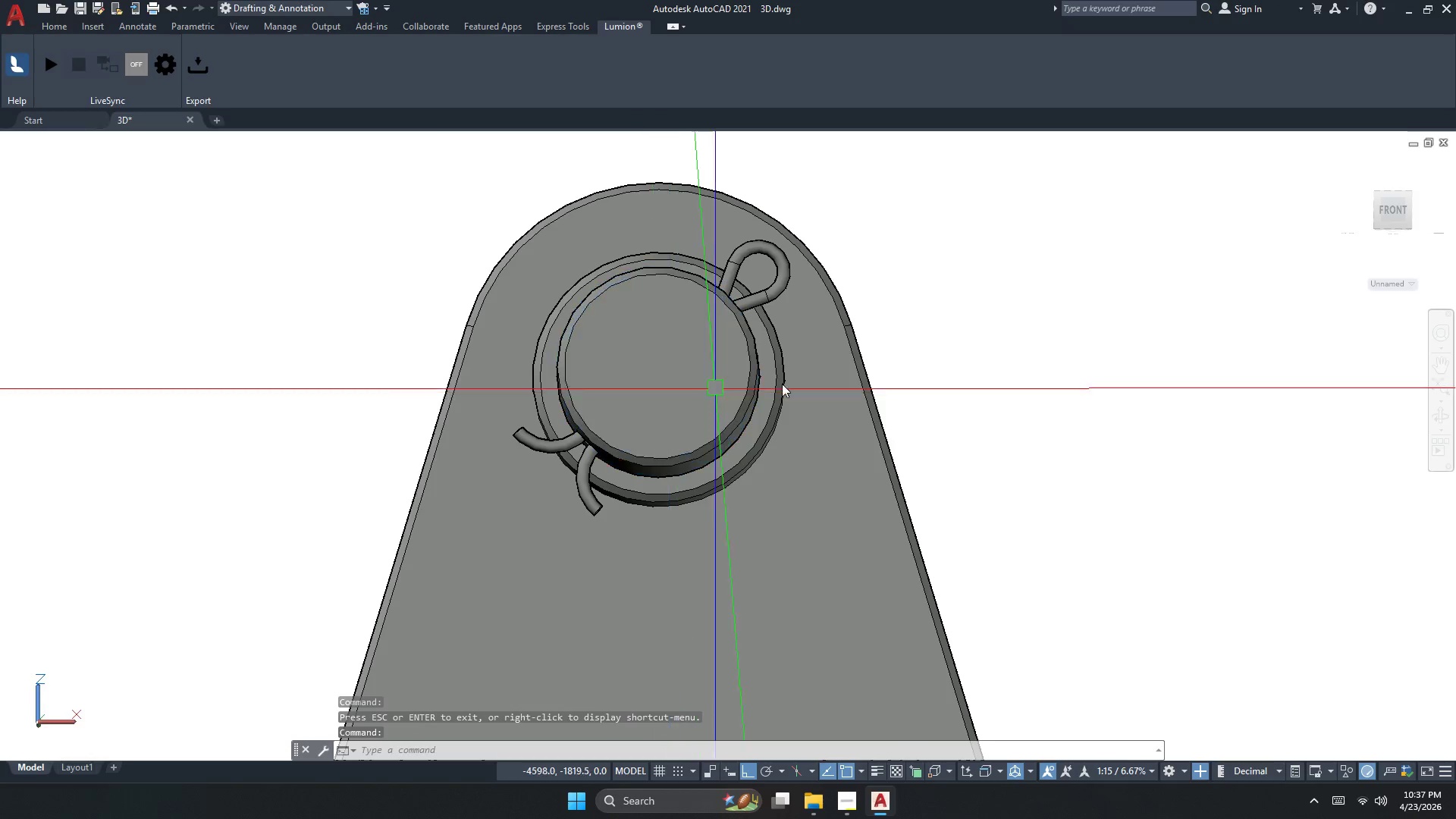 
scroll: coordinate [587, 391], scroll_direction: up, amount: 4.0
 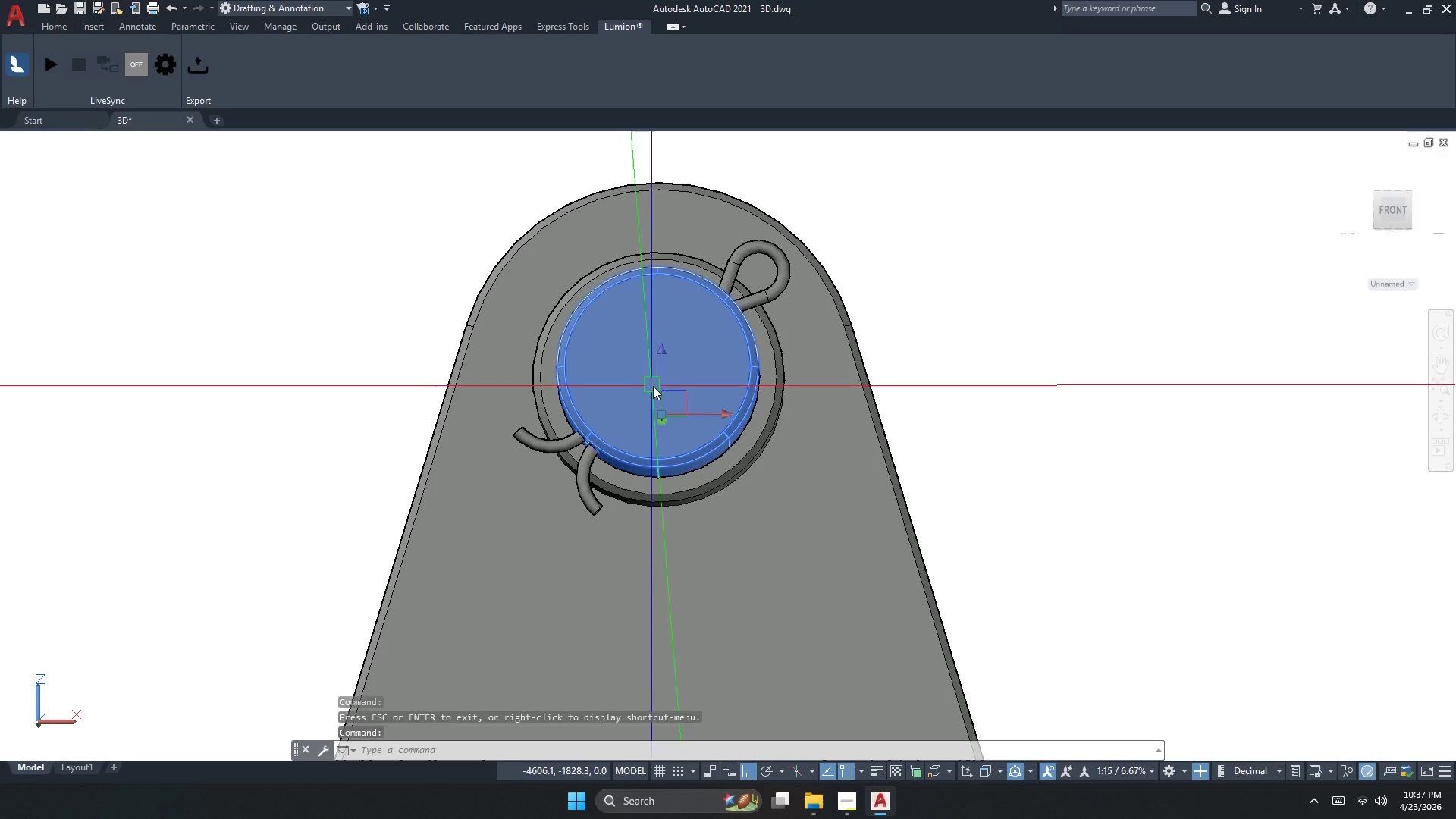 
key(Escape)
 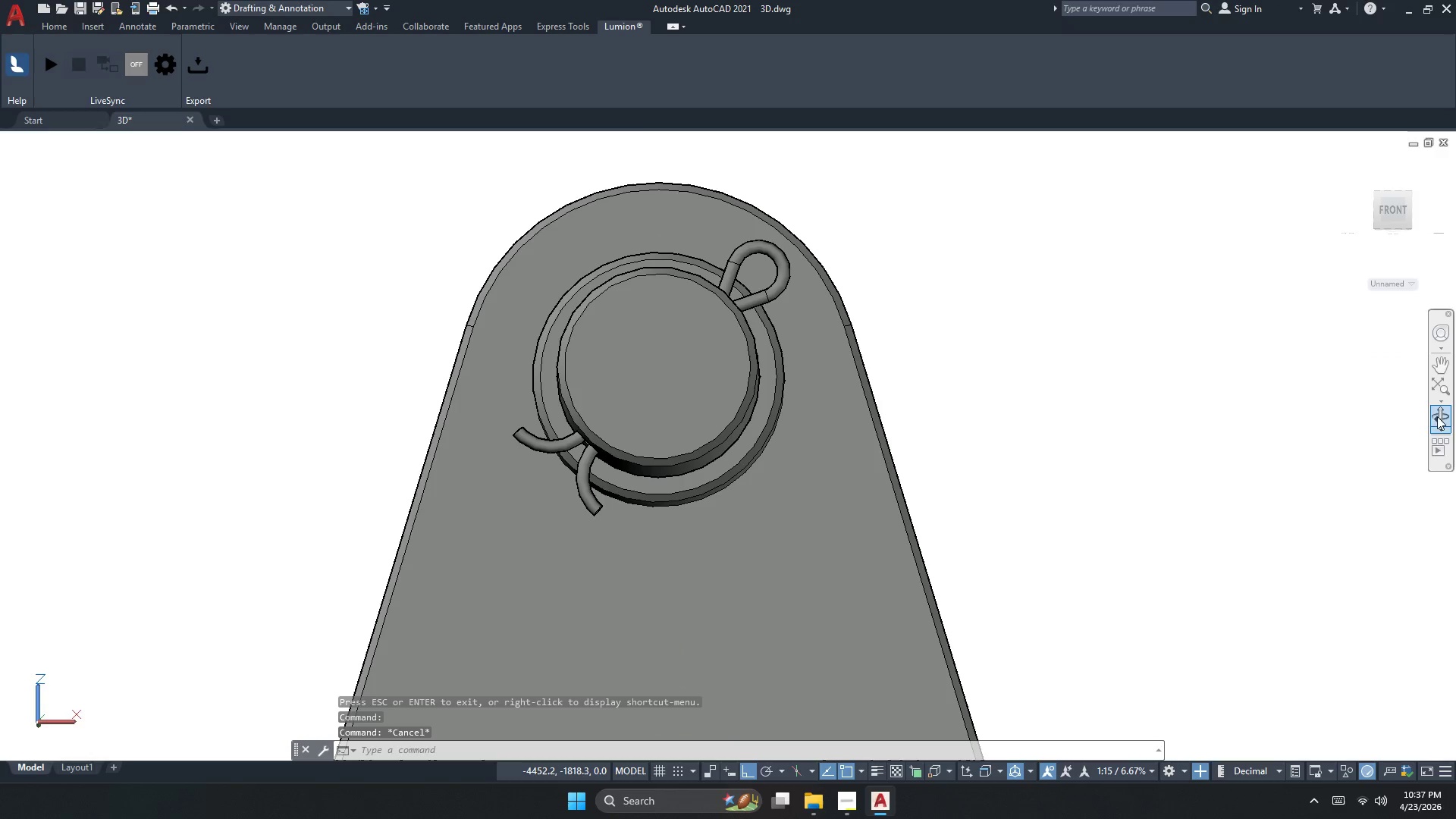 
left_click([1435, 420])
 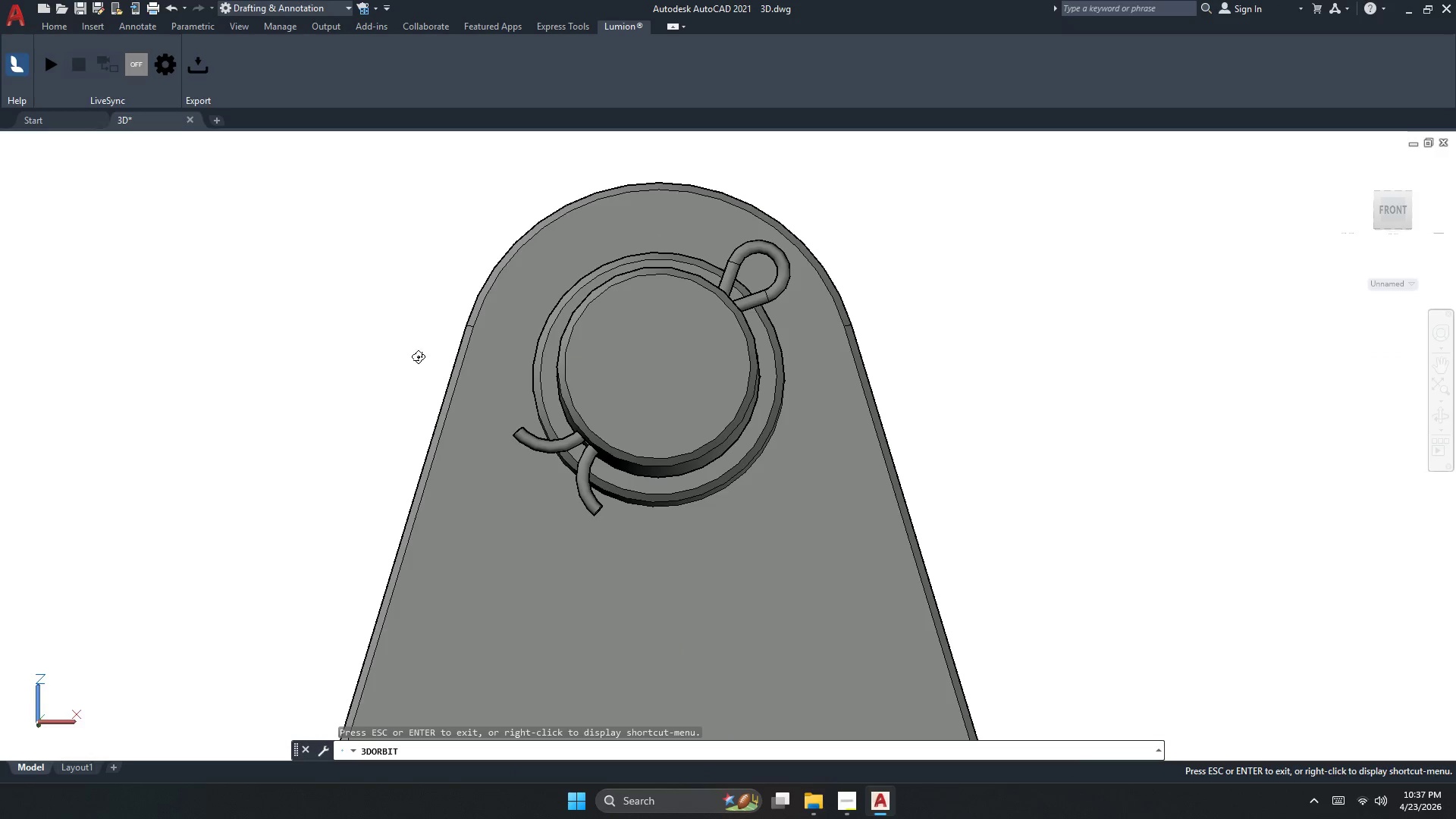 
left_click_drag(start_coordinate=[423, 358], to_coordinate=[646, 445])
 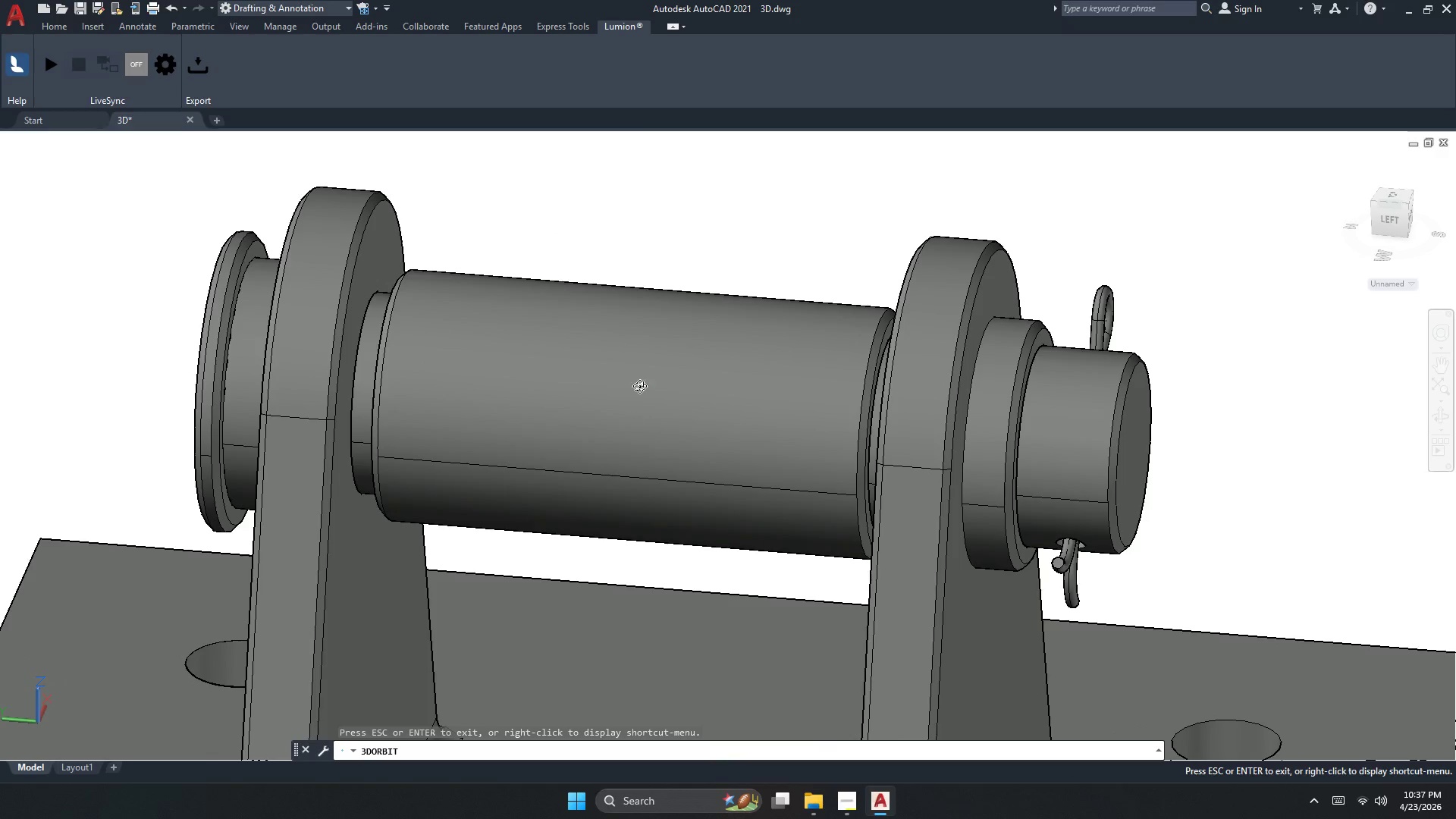 
left_click_drag(start_coordinate=[814, 338], to_coordinate=[806, 469])
 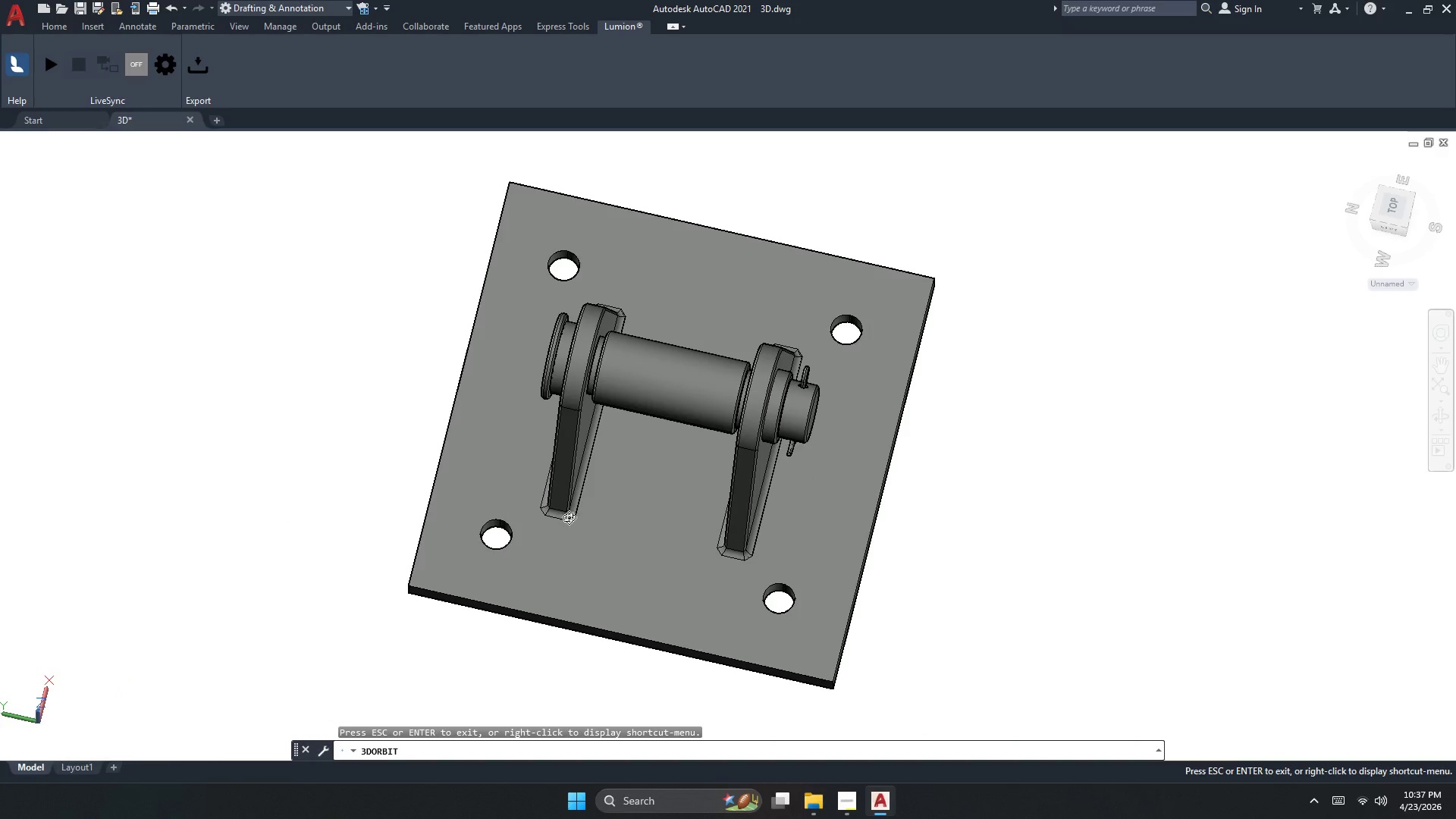 
scroll: coordinate [696, 373], scroll_direction: down, amount: 13.0
 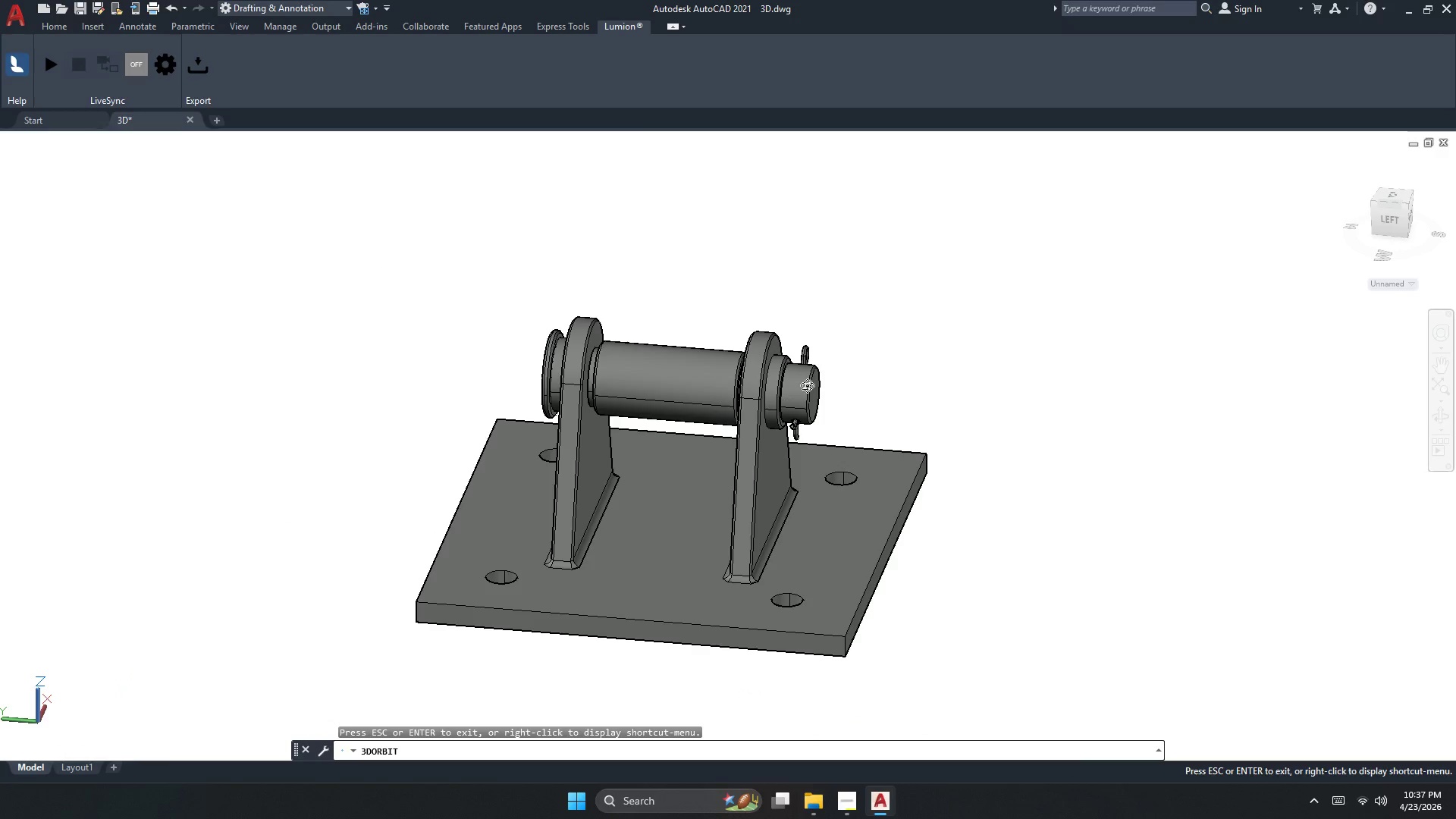 
left_click_drag(start_coordinate=[448, 592], to_coordinate=[432, 439])
 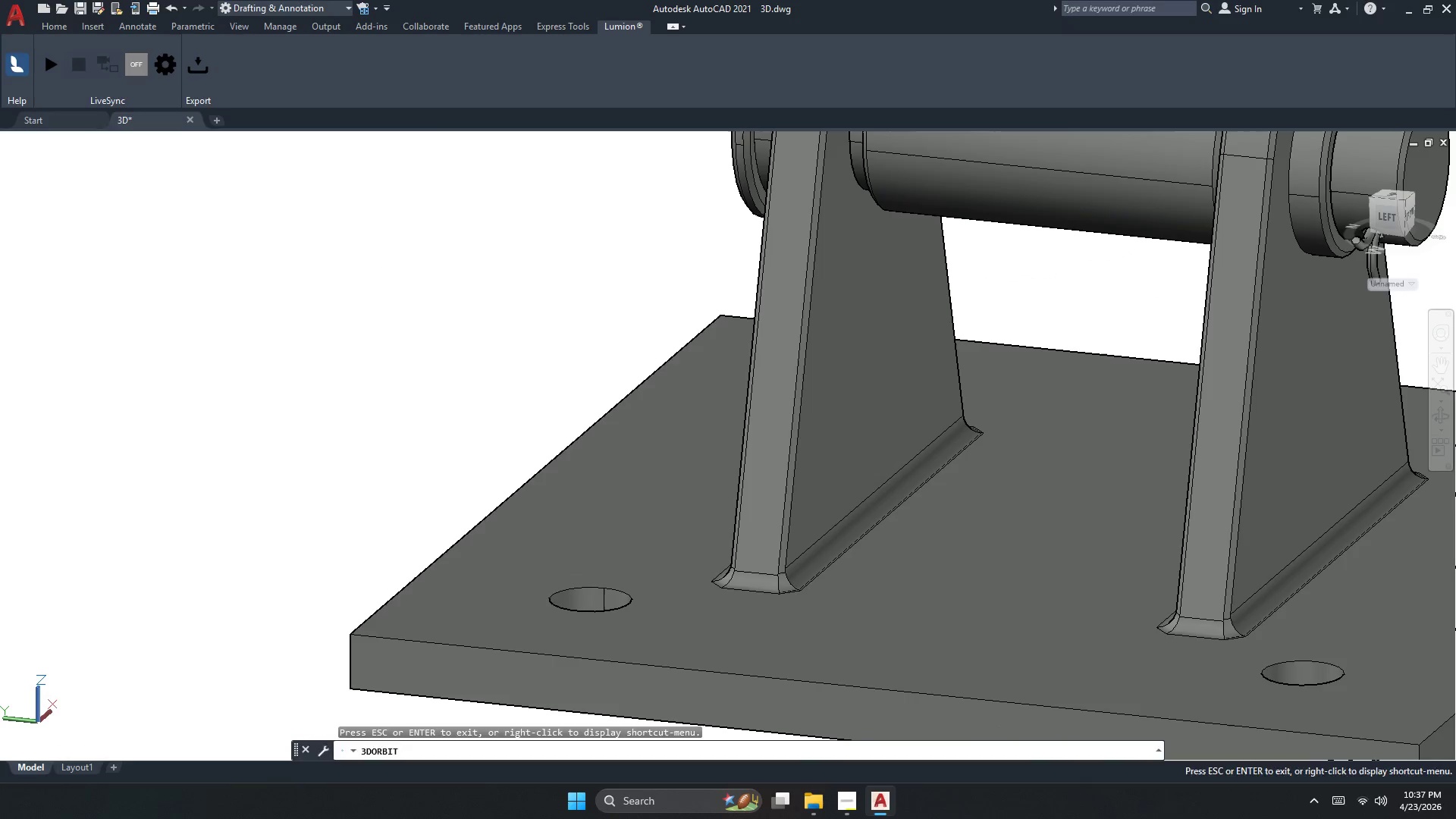 
scroll: coordinate [449, 610], scroll_direction: up, amount: 10.0
 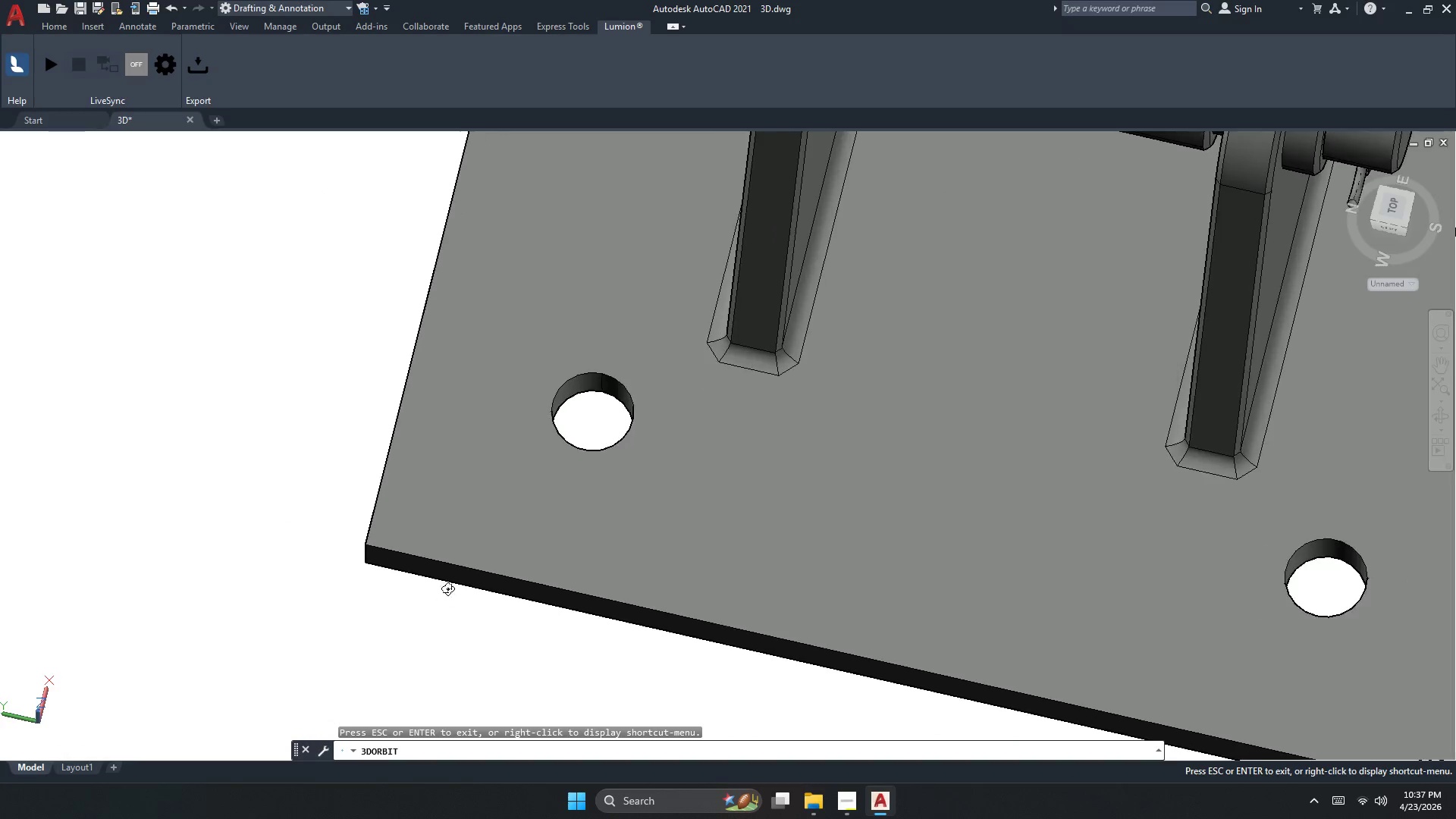 
key(Escape)
 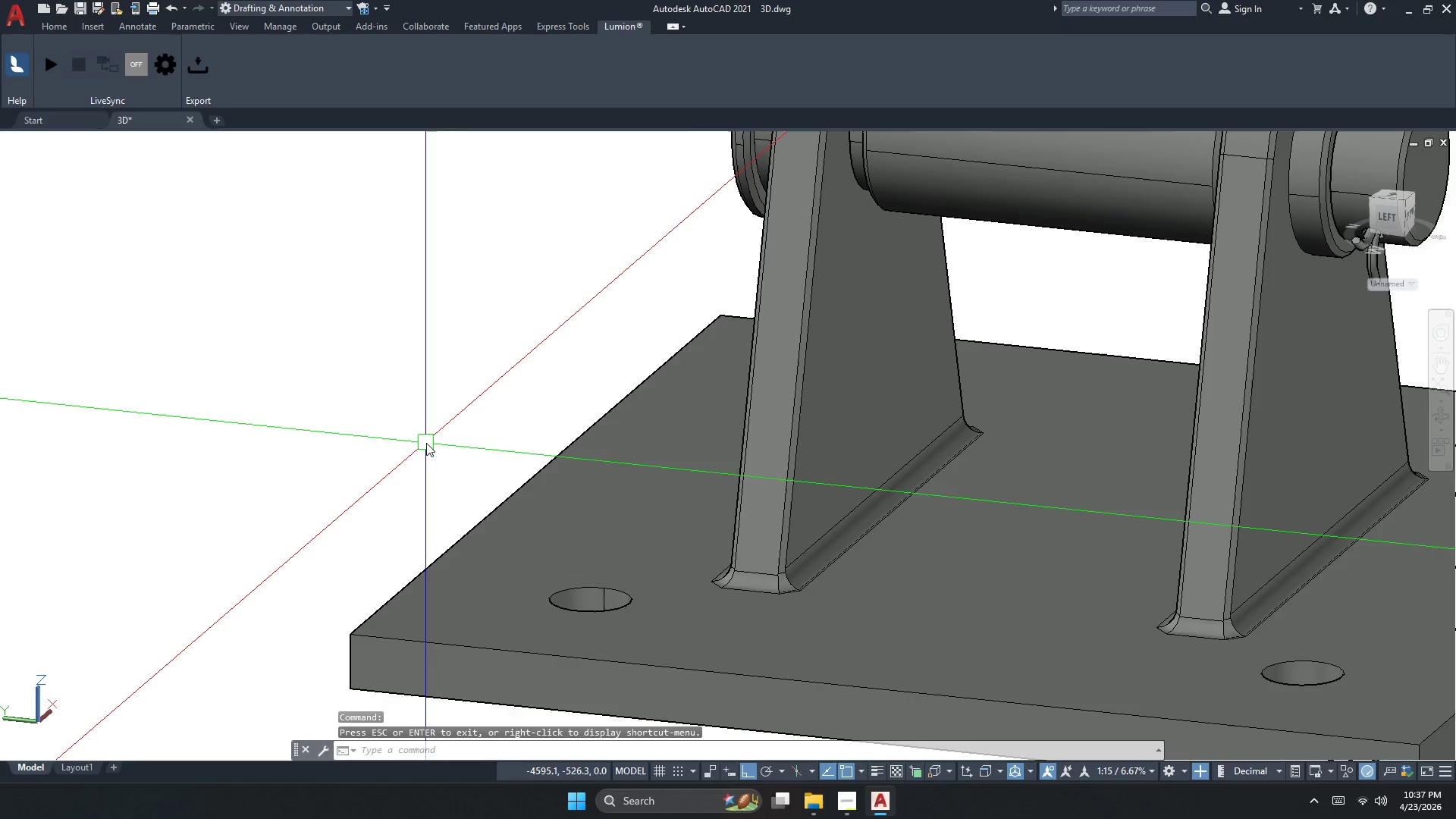 
key(Escape)
 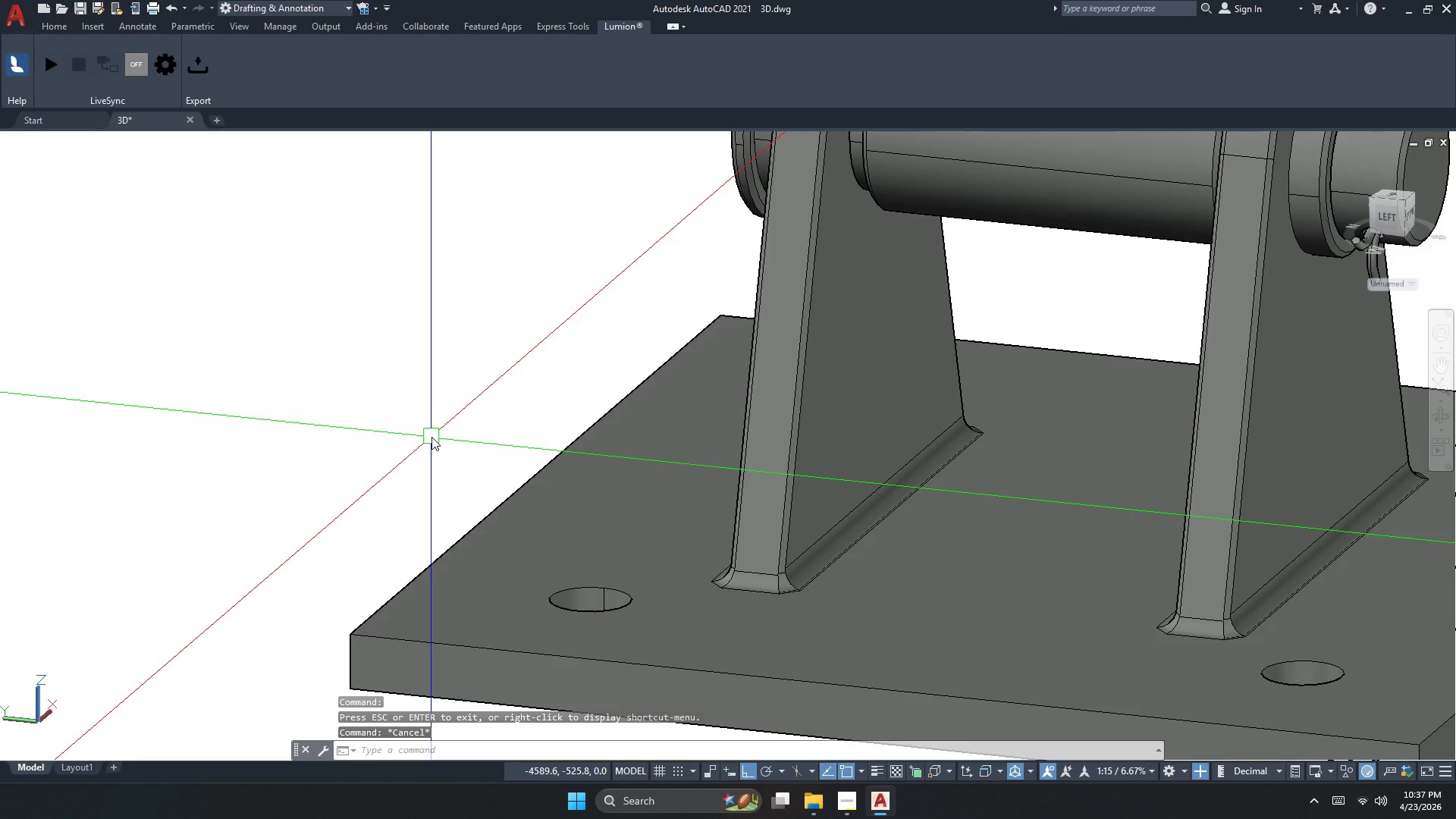 
key(C)
 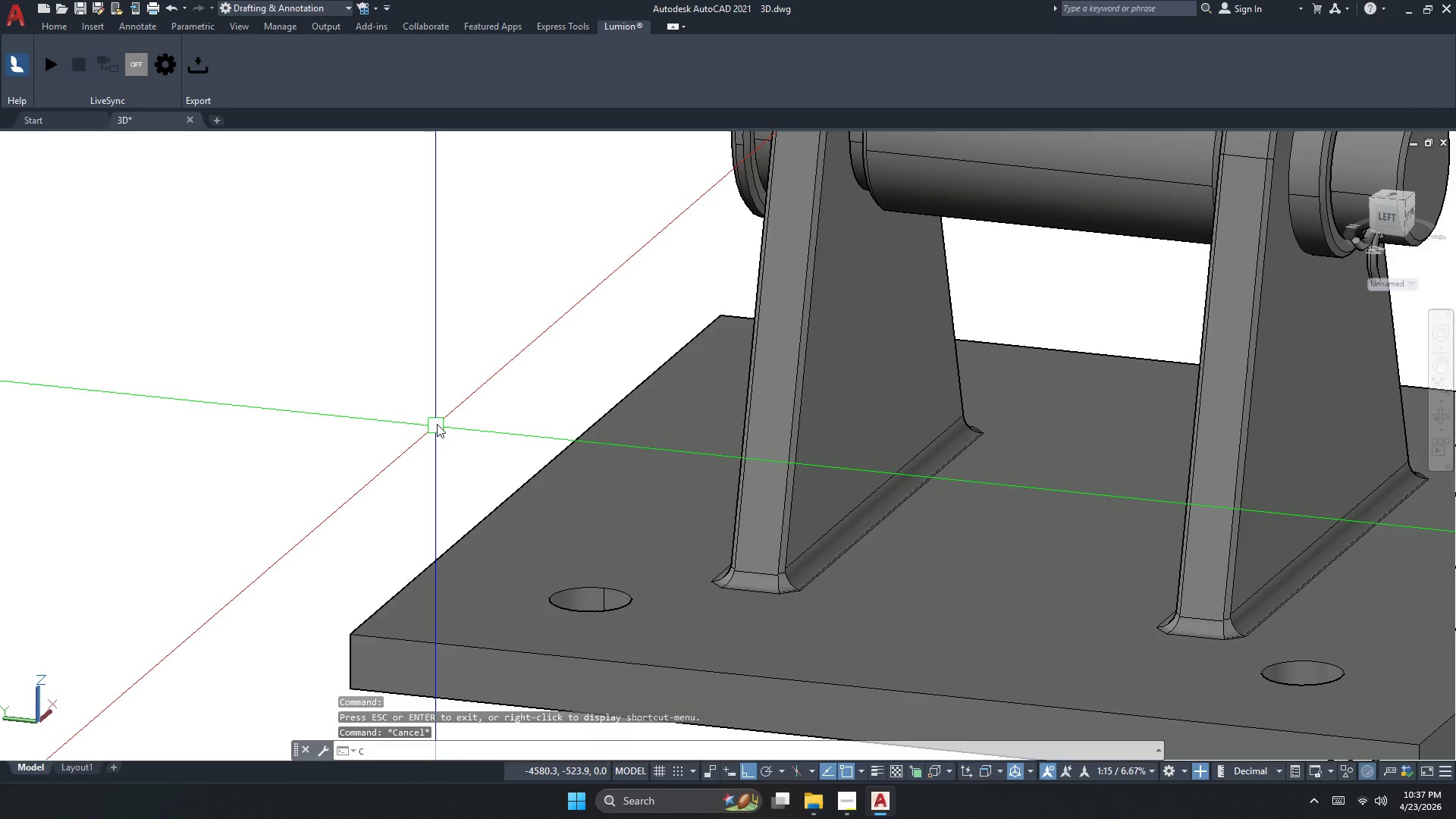 
type(HAM)
 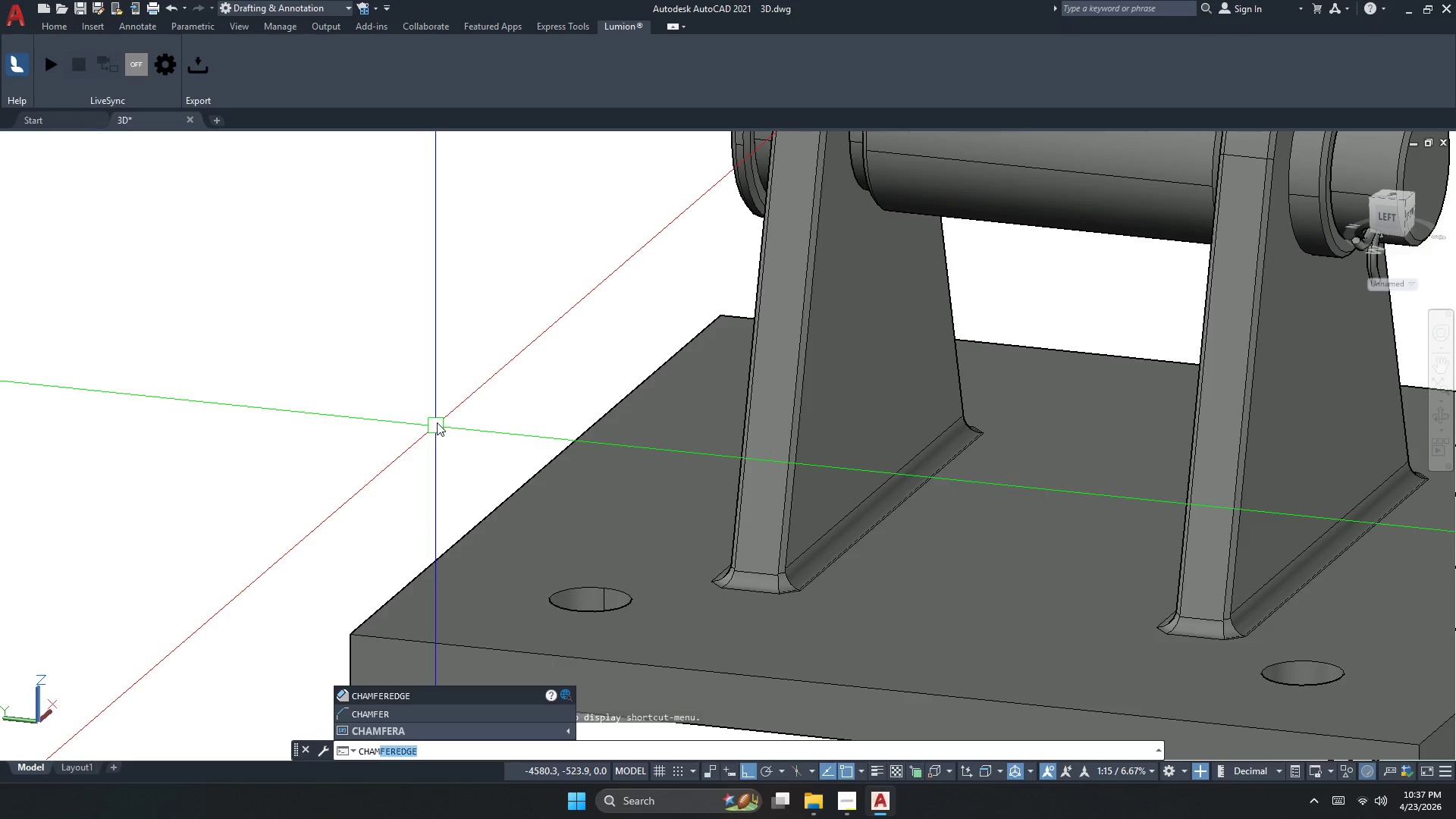 
key(Space)
 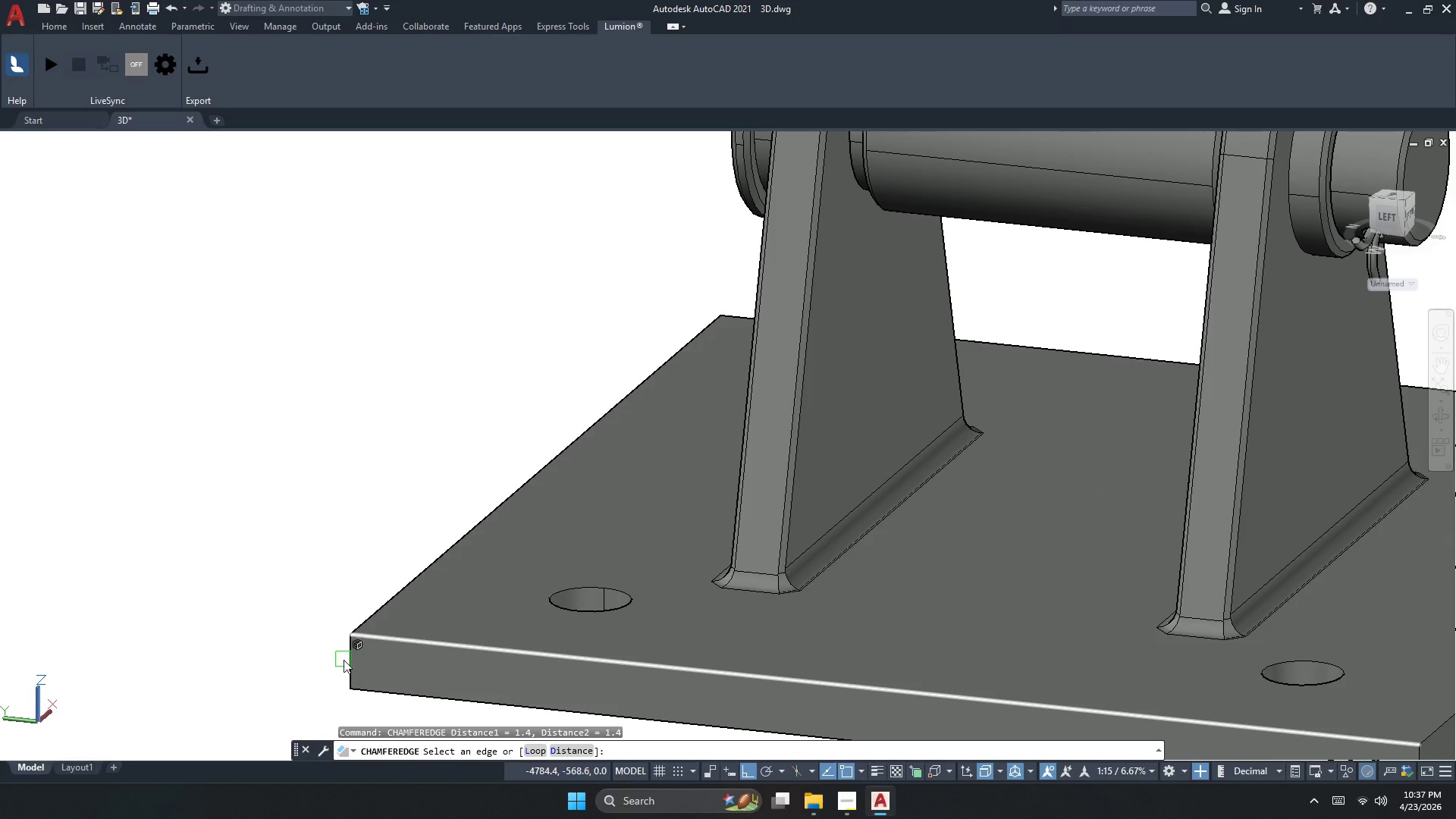 
left_click([344, 660])
 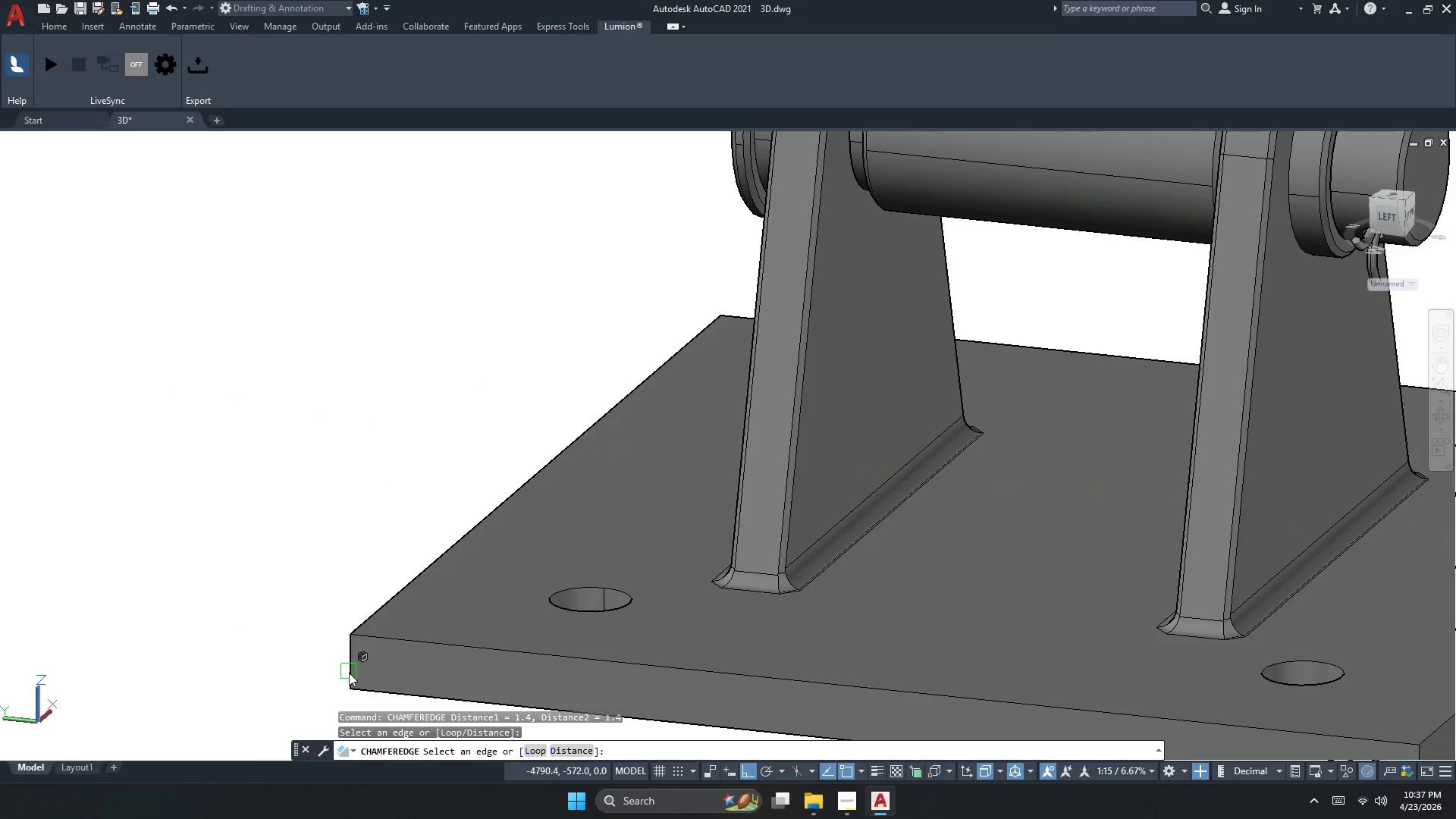 
key(Space)
 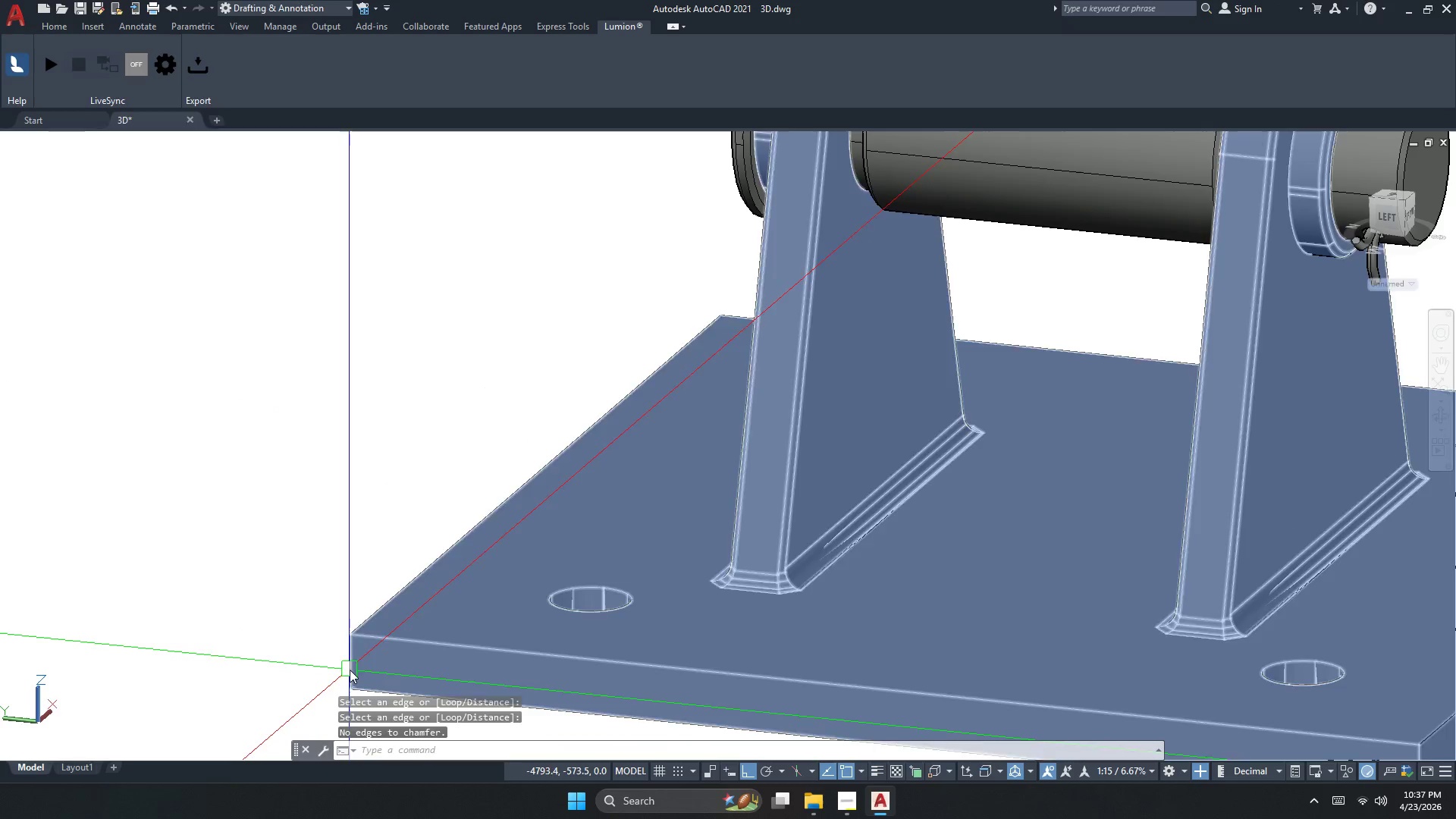 
key(Escape)
 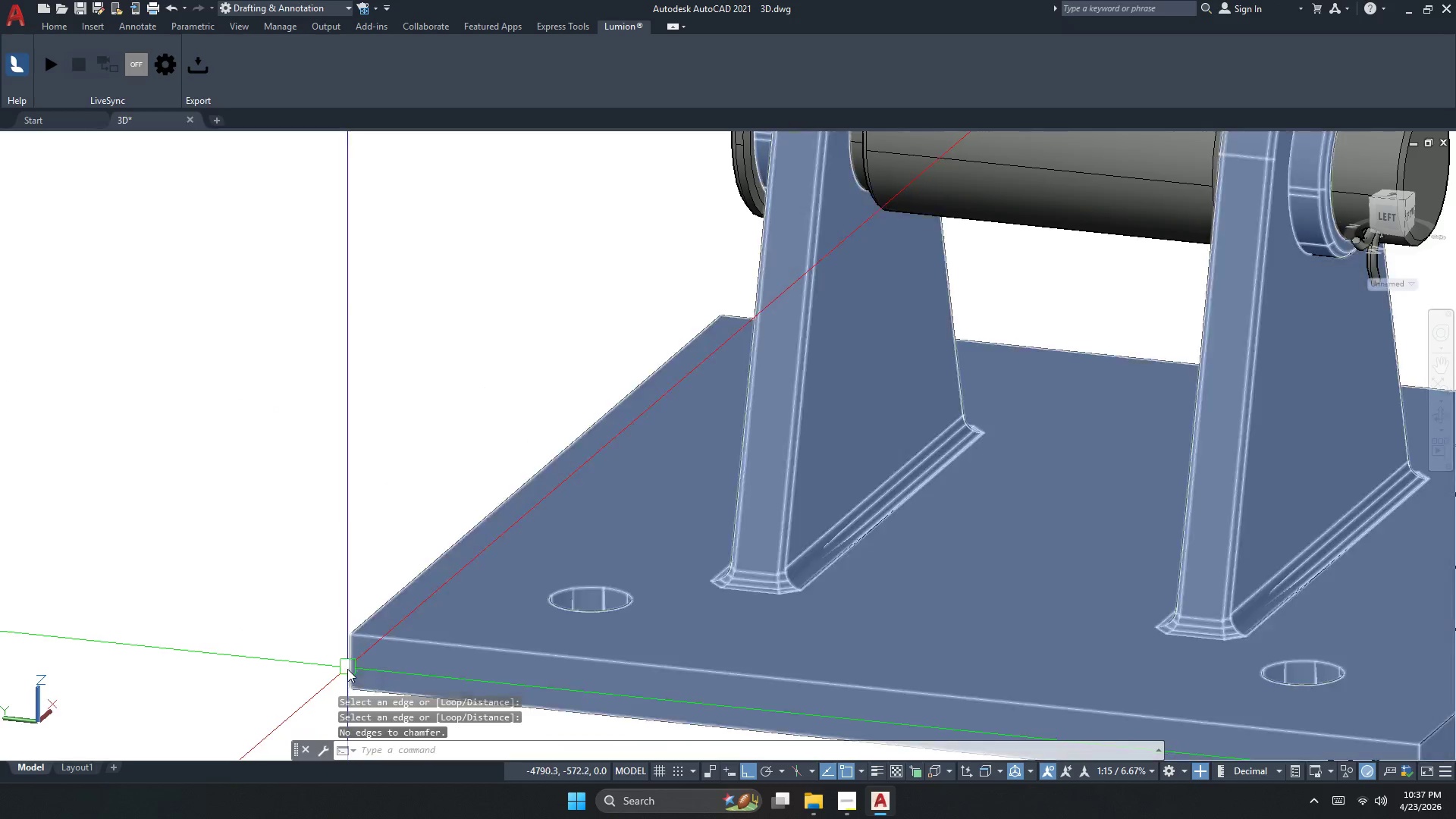 
key(Space)
 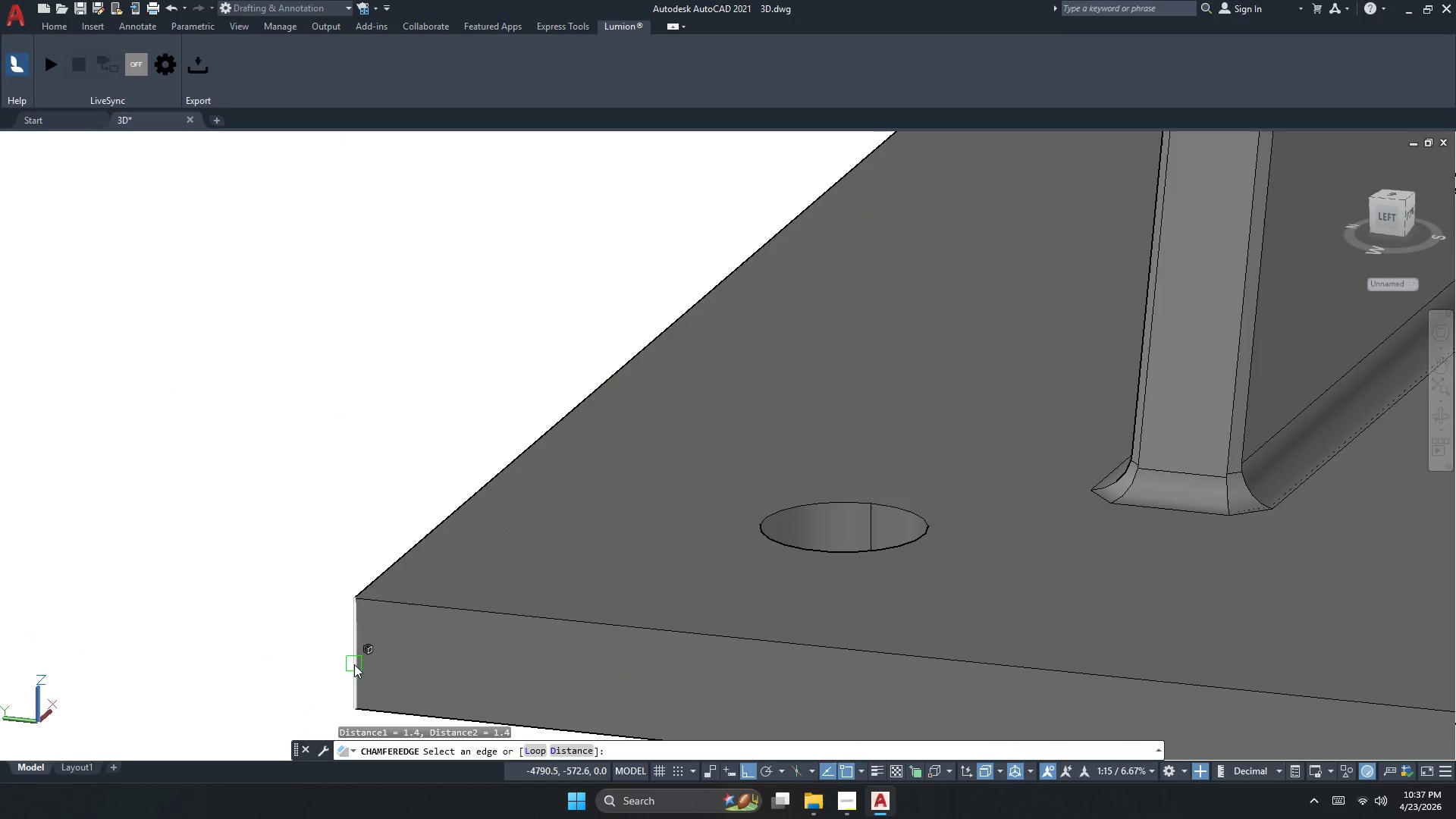 
scroll: coordinate [344, 672], scroll_direction: up, amount: 2.0
 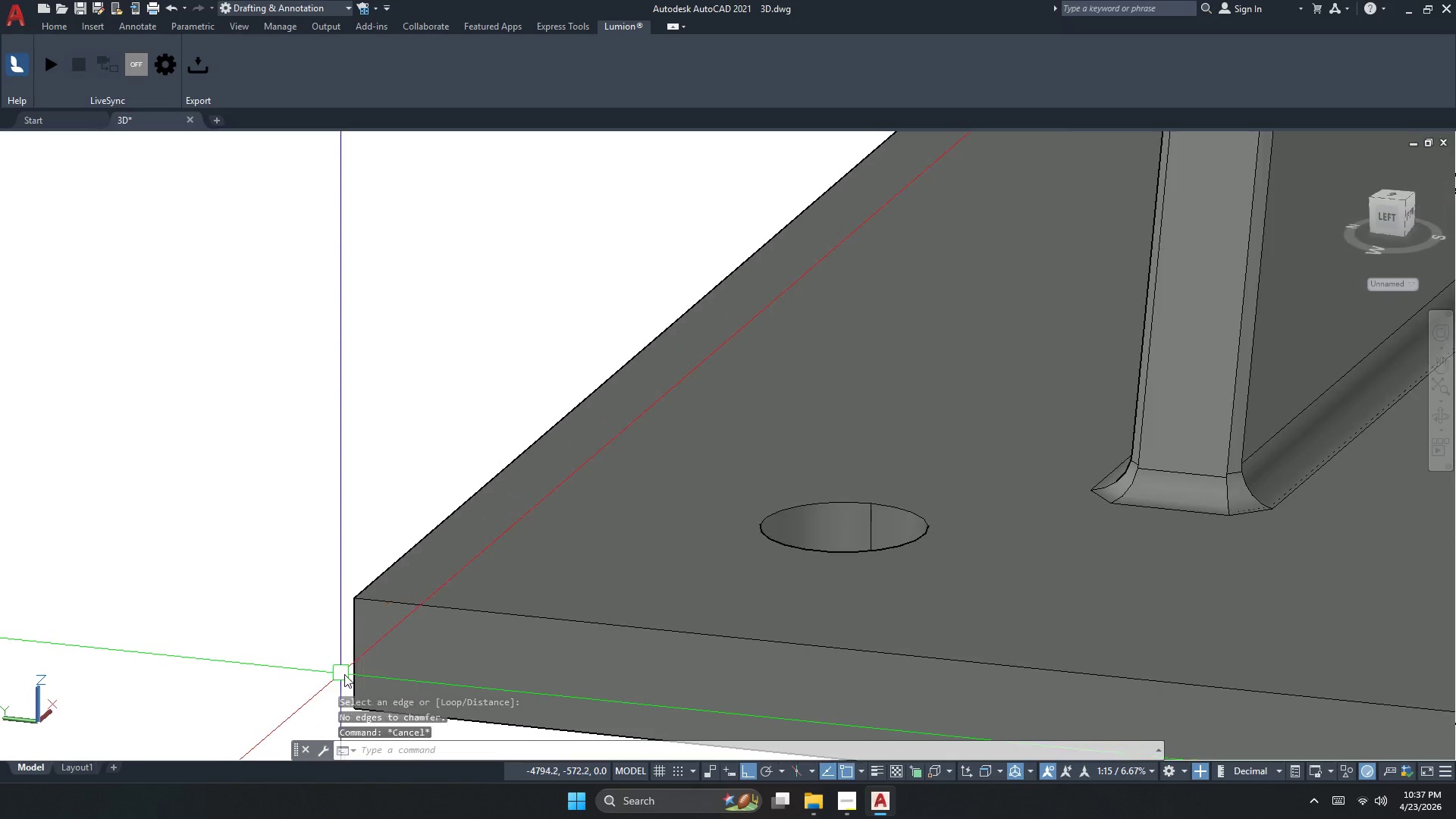 
left_click([355, 664])
 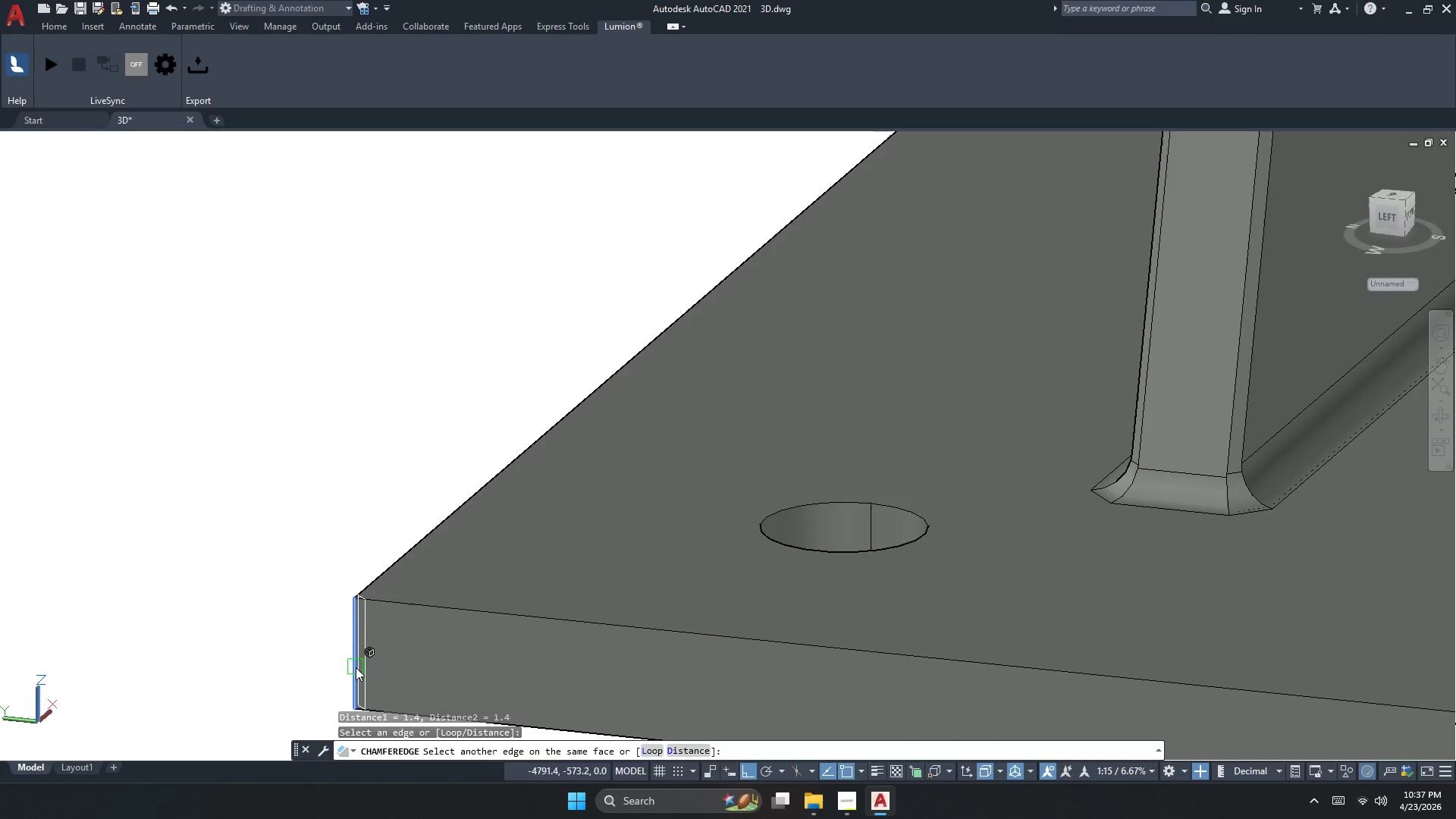 
key(Space)
 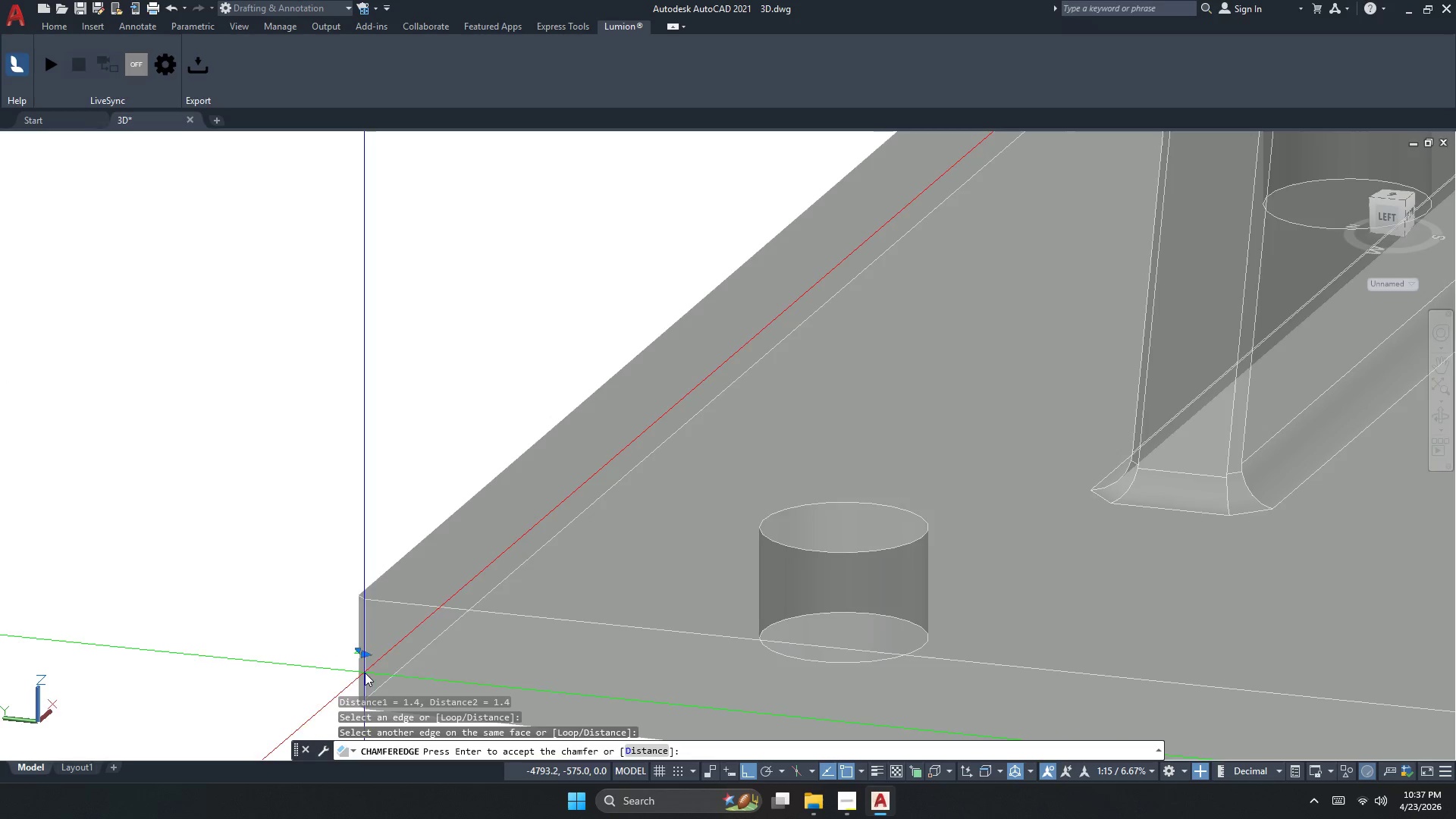 
key(Space)
 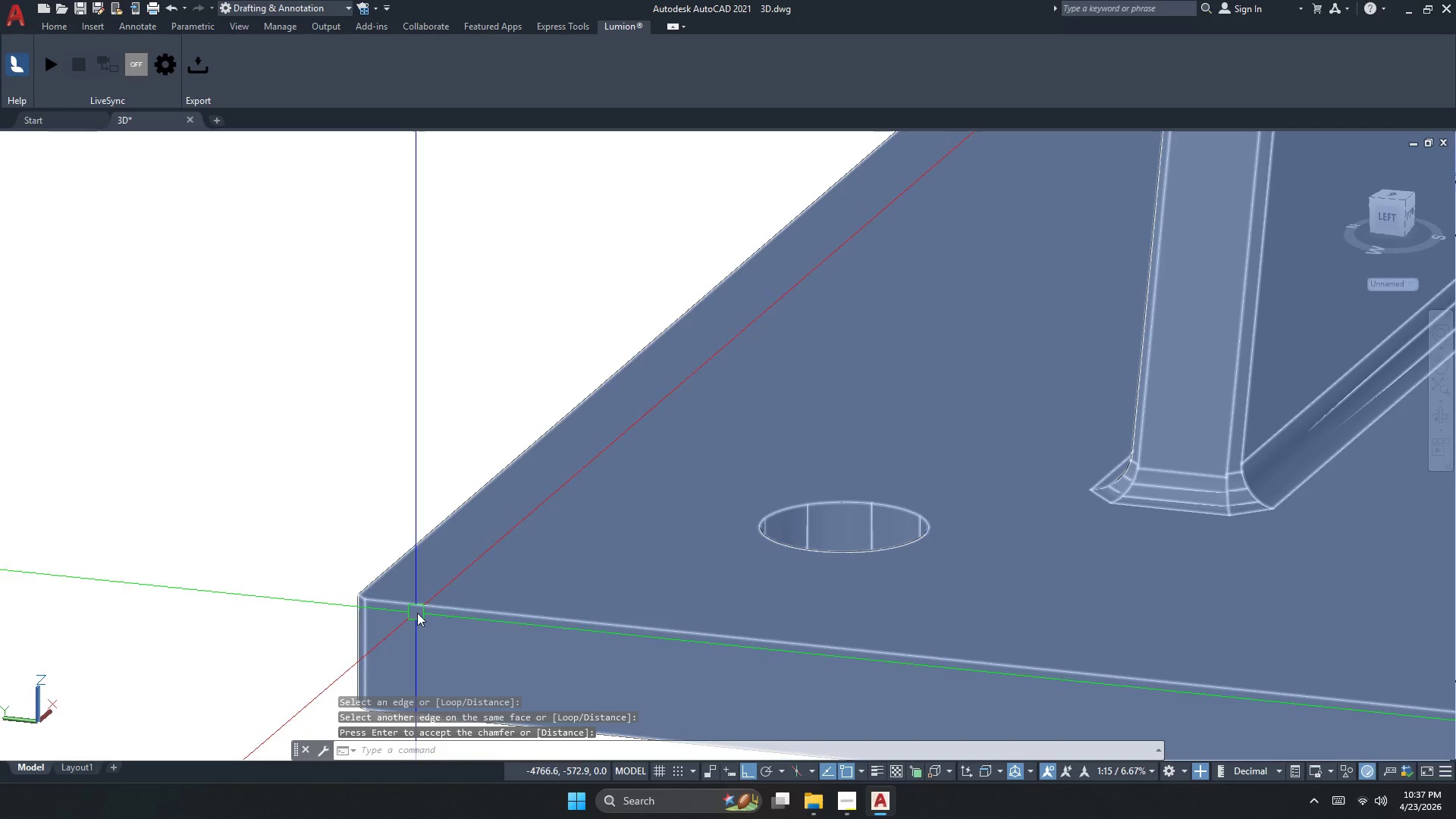 
key(Space)
 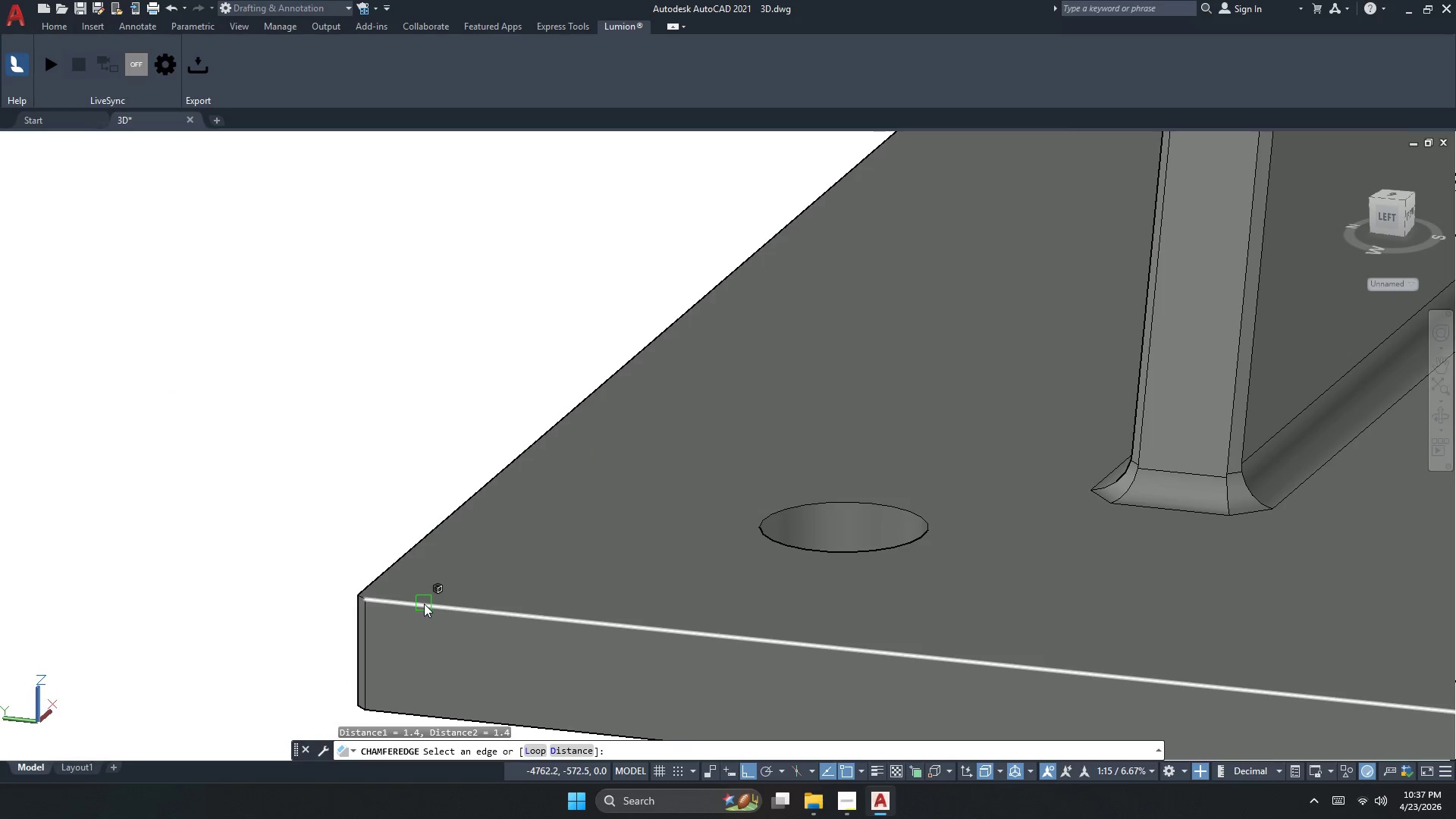 
left_click([425, 604])
 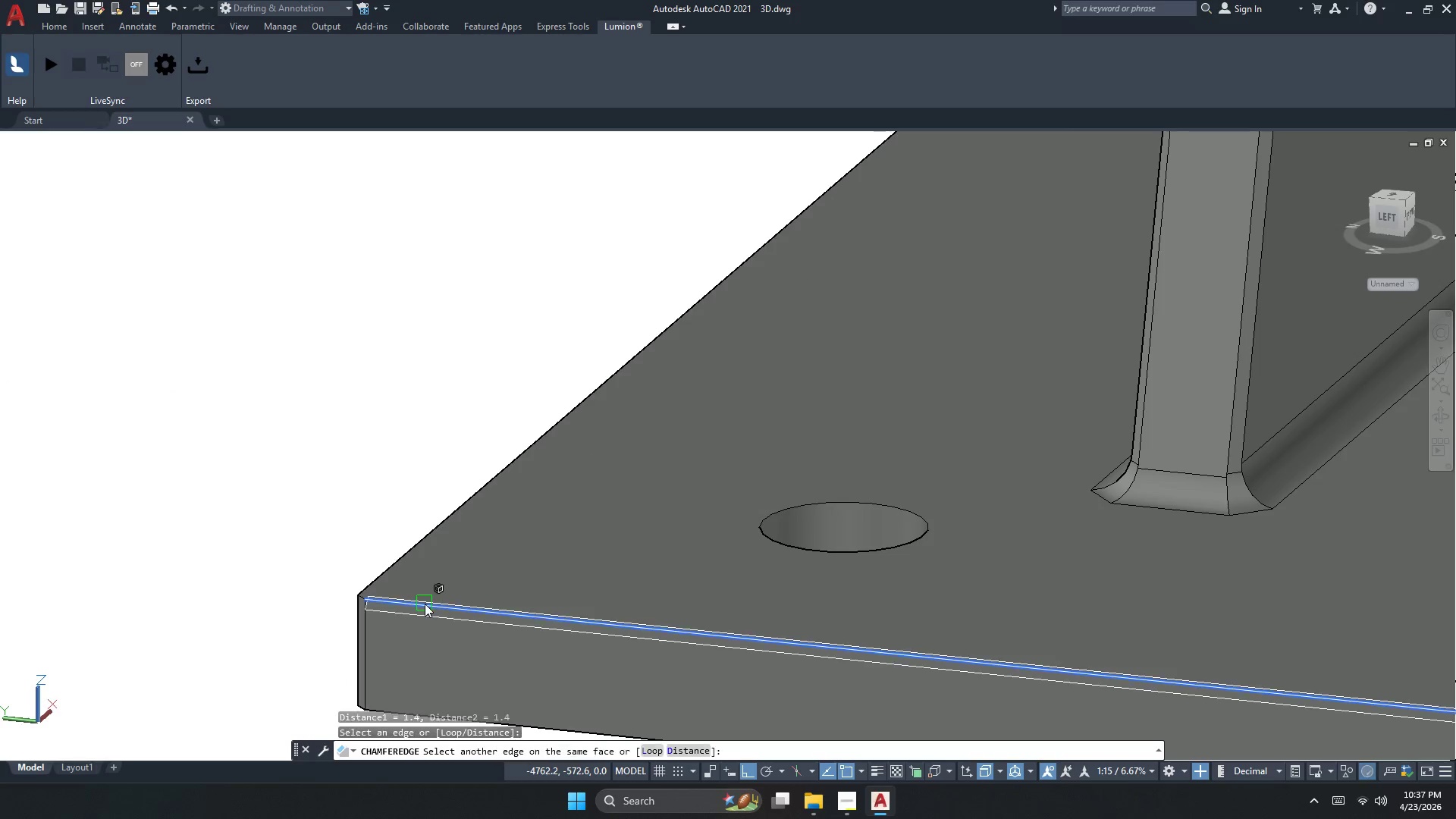 
key(Space)
 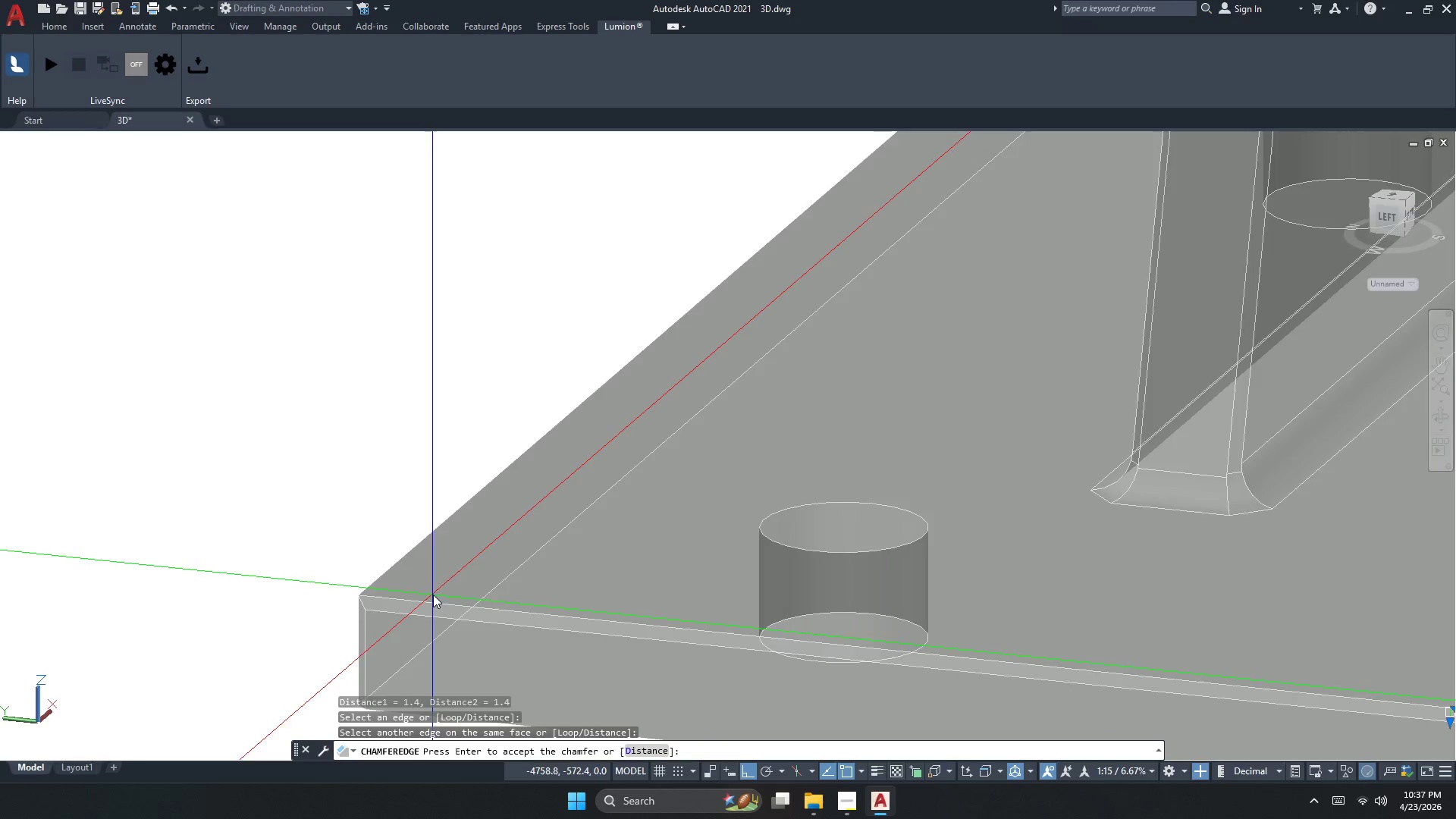 
key(Space)
 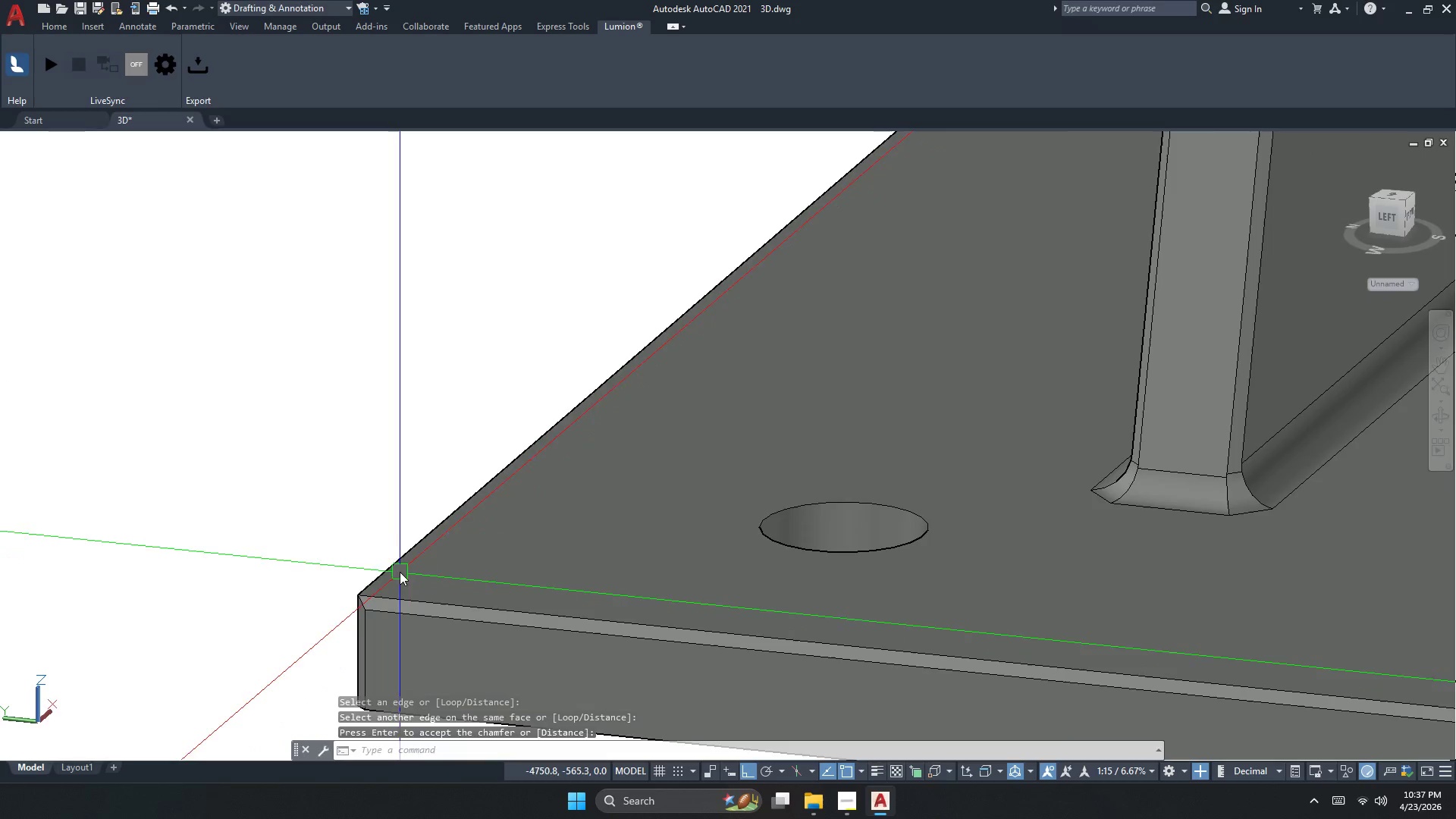 
key(Space)
 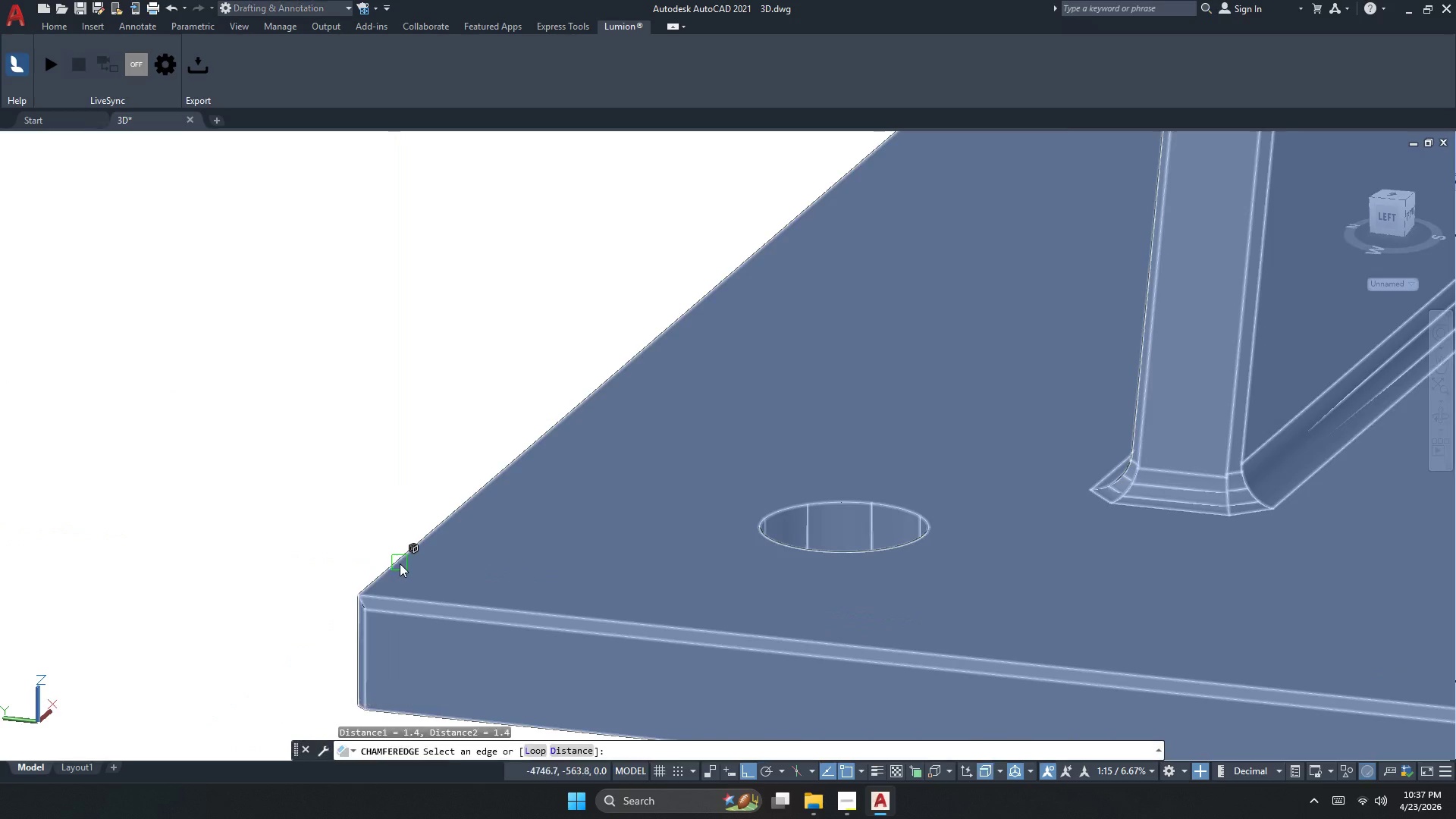 
left_click([400, 562])
 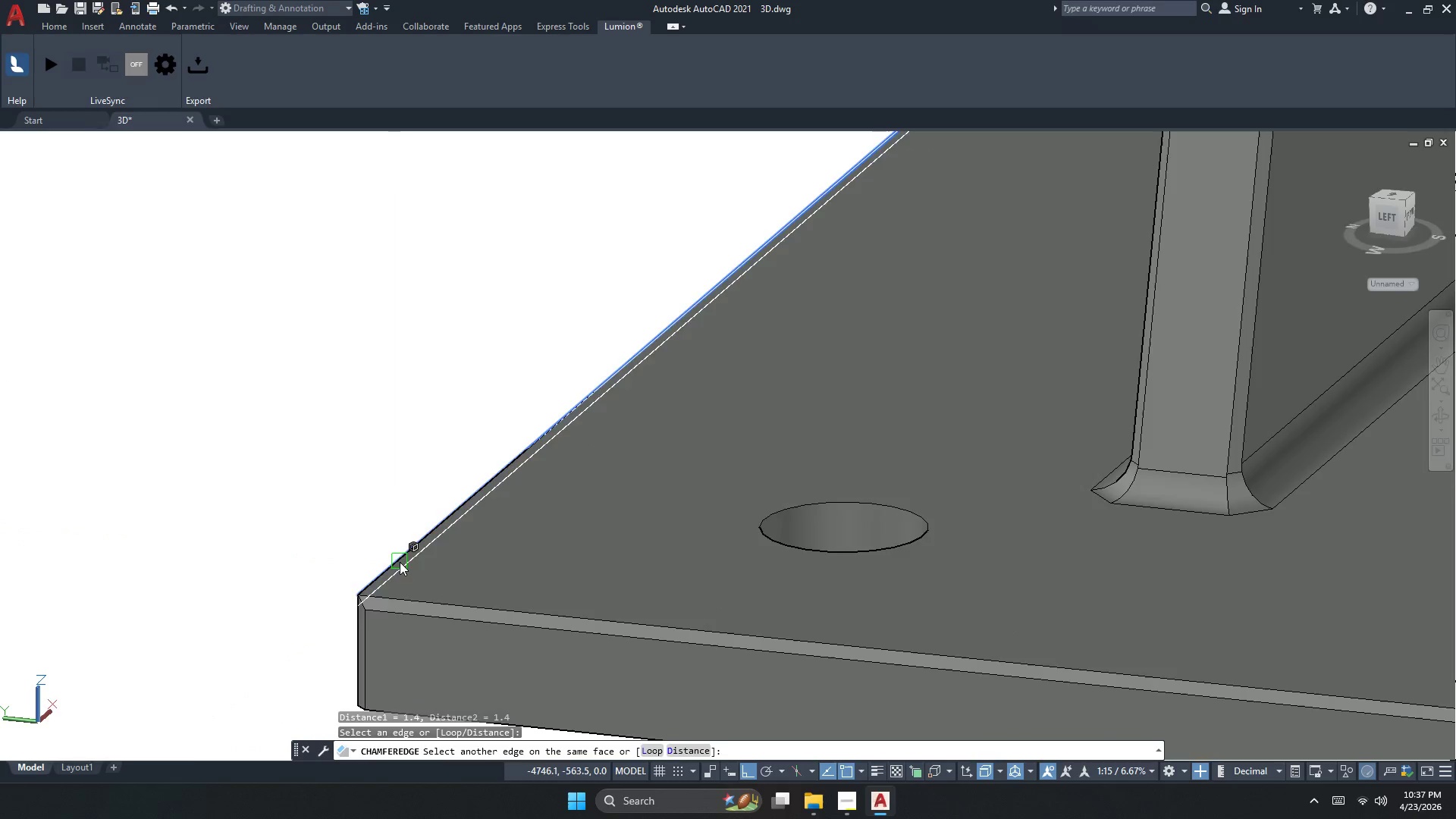 
key(Space)
 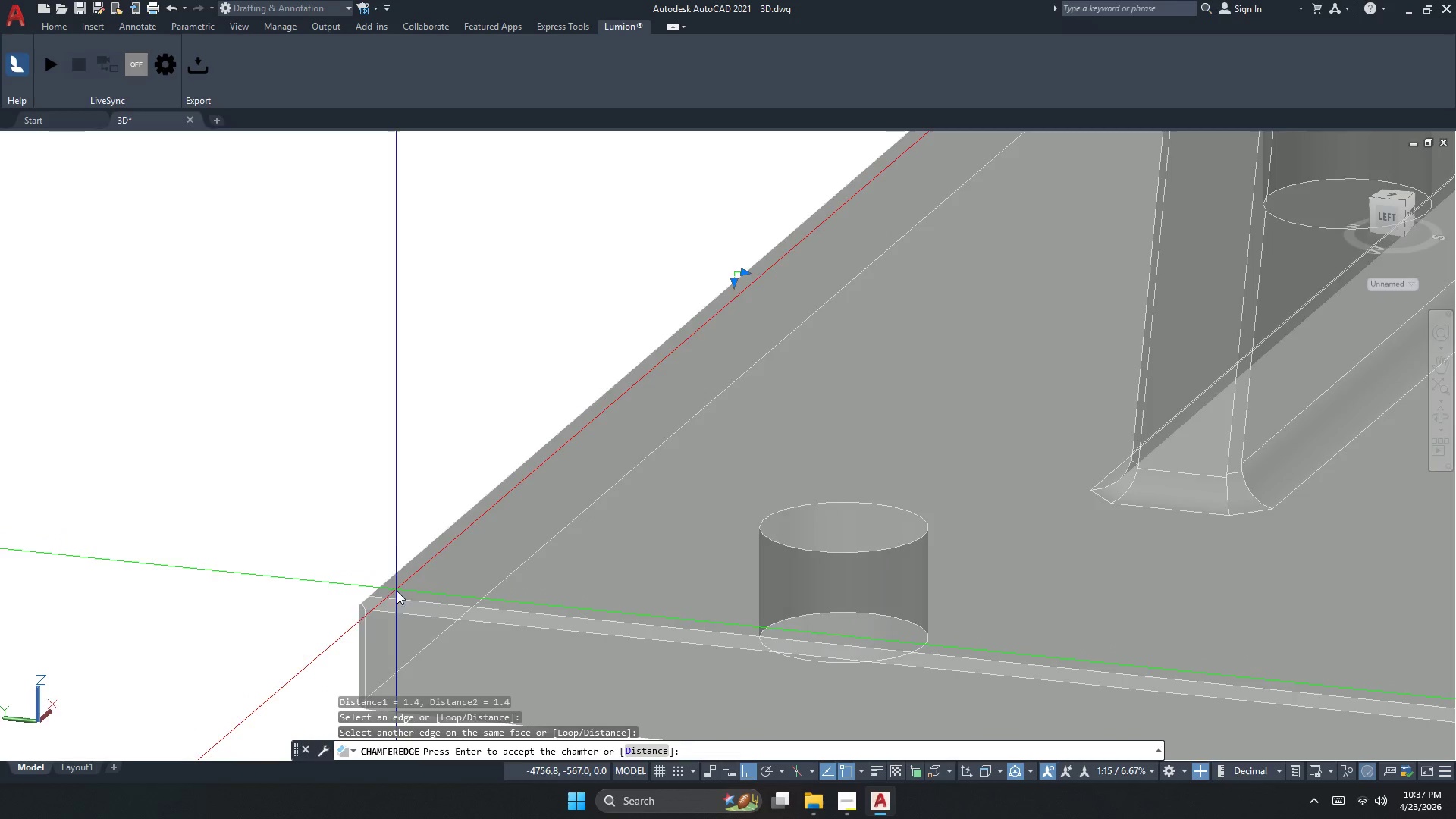 
key(Space)
 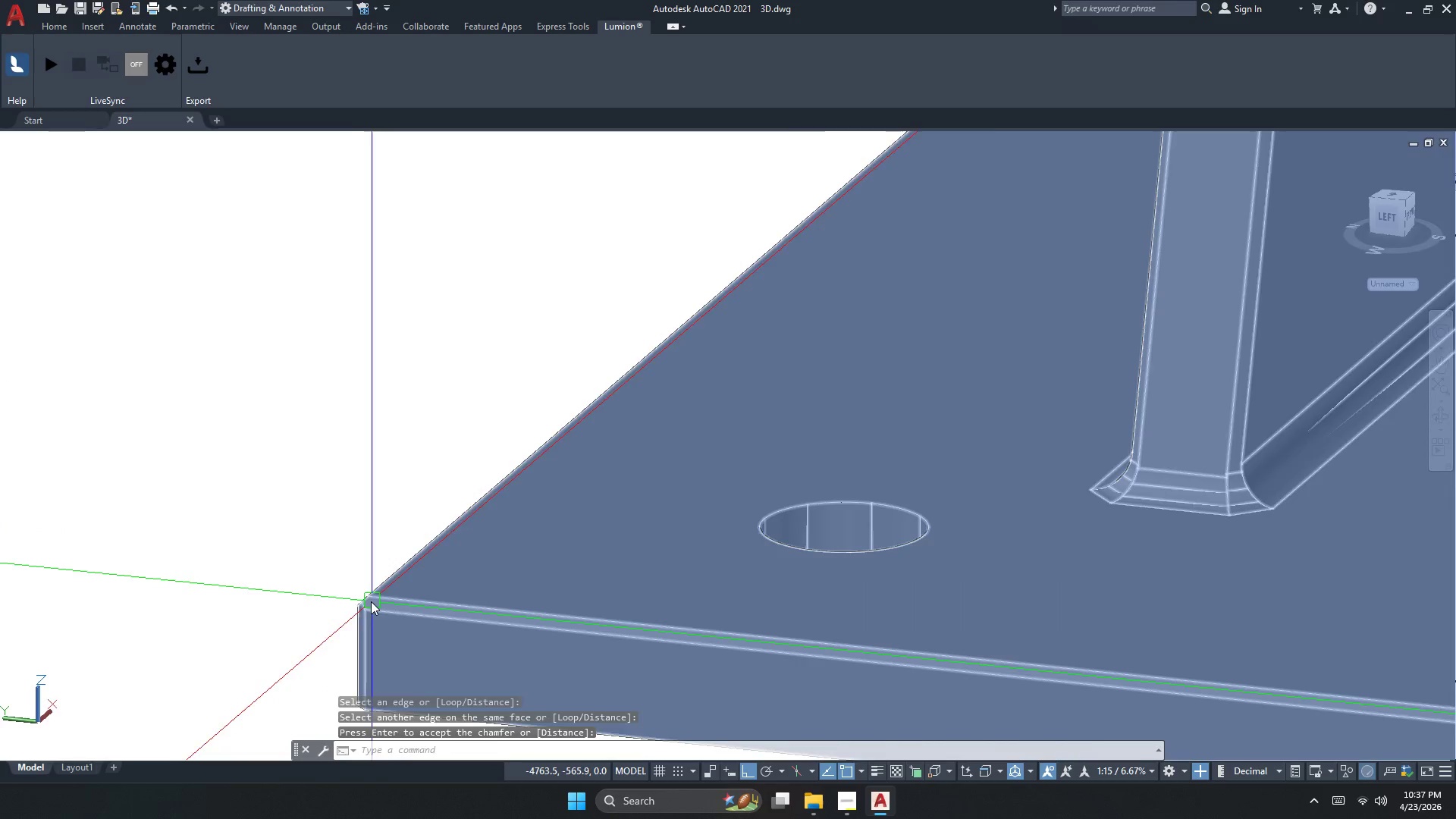 
key(Space)
 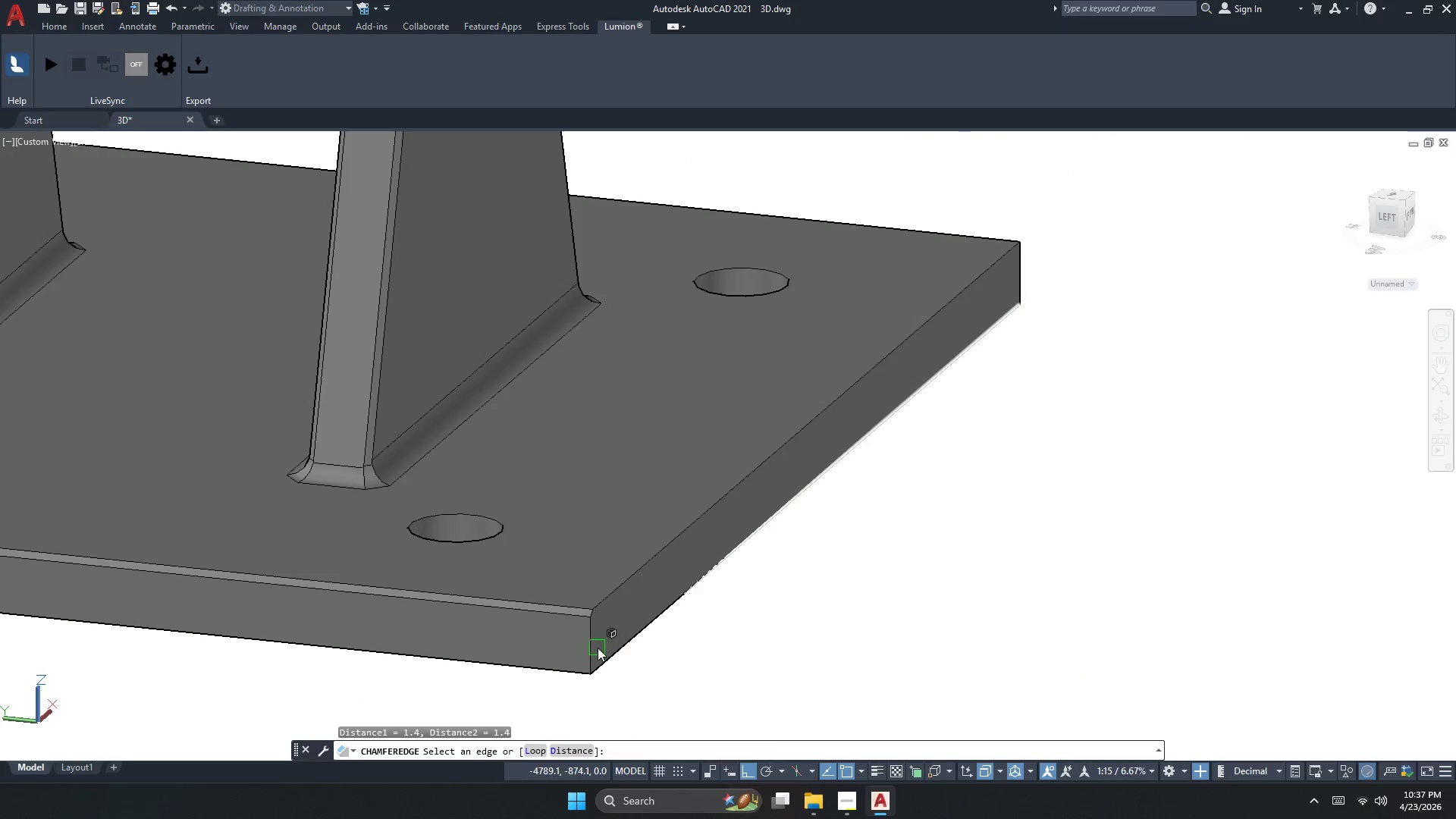 
scroll: coordinate [611, 637], scroll_direction: none, amount: 0.0
 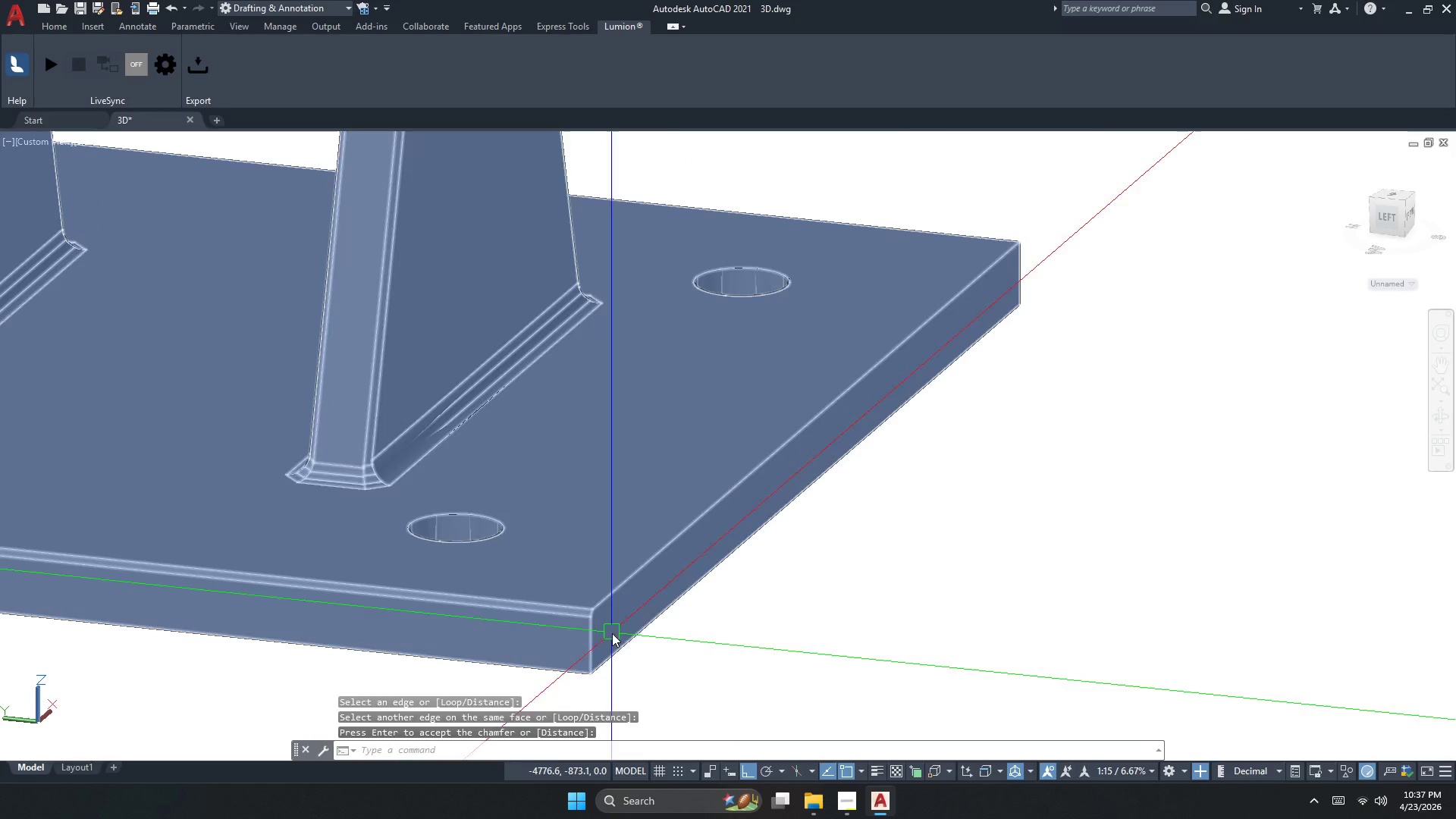 
key(Space)
 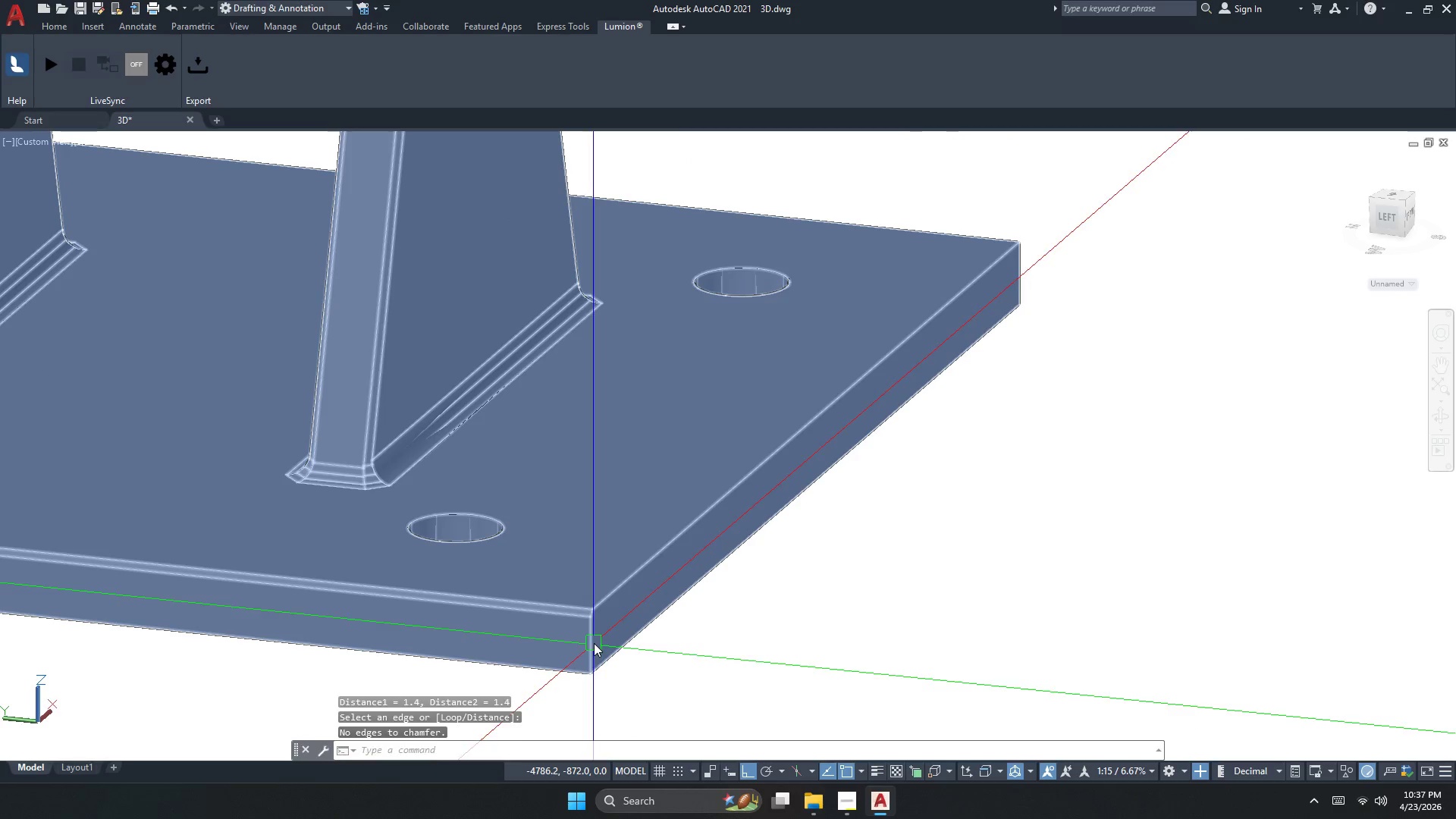 
key(Space)
 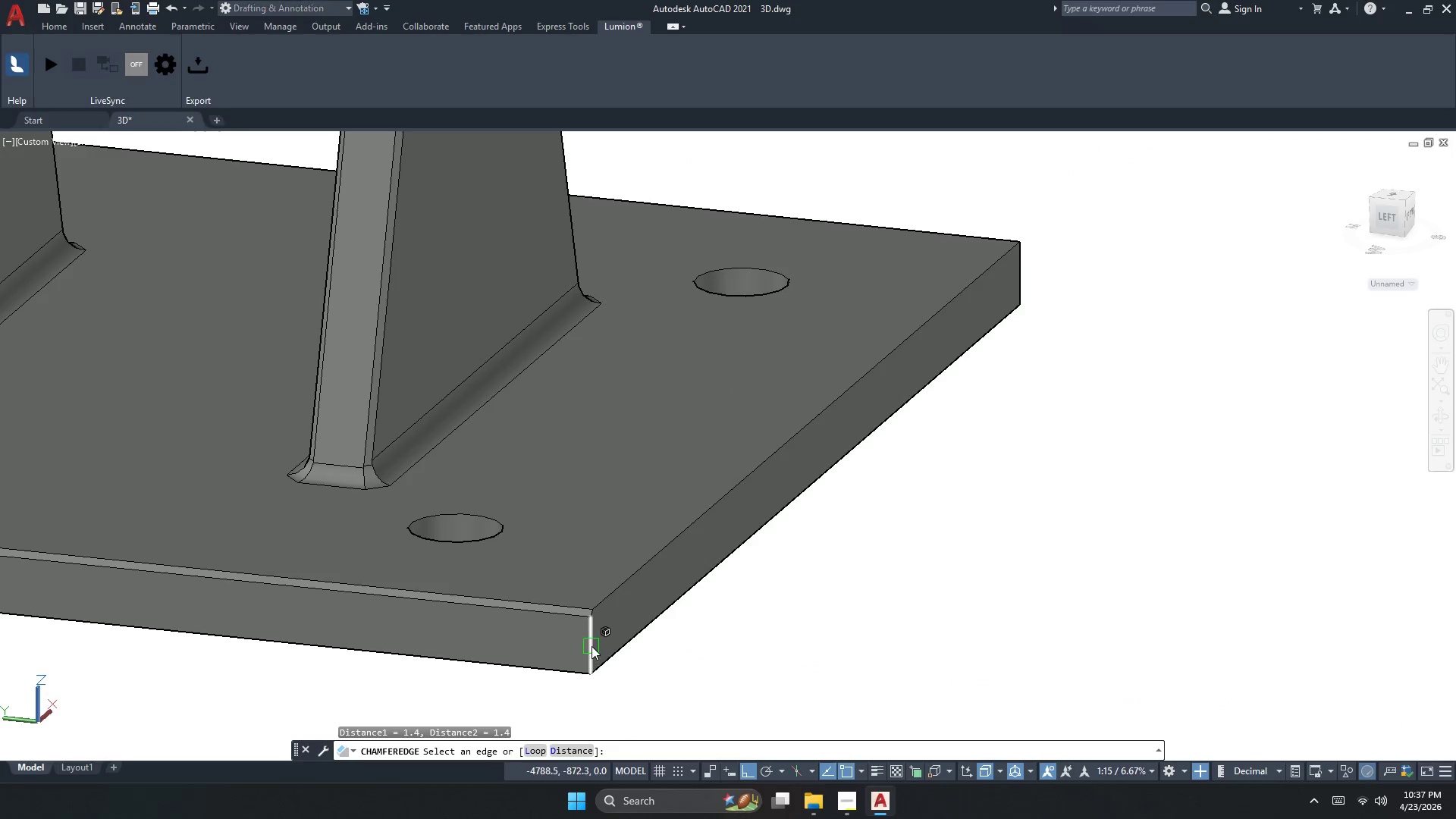 
left_click([592, 646])
 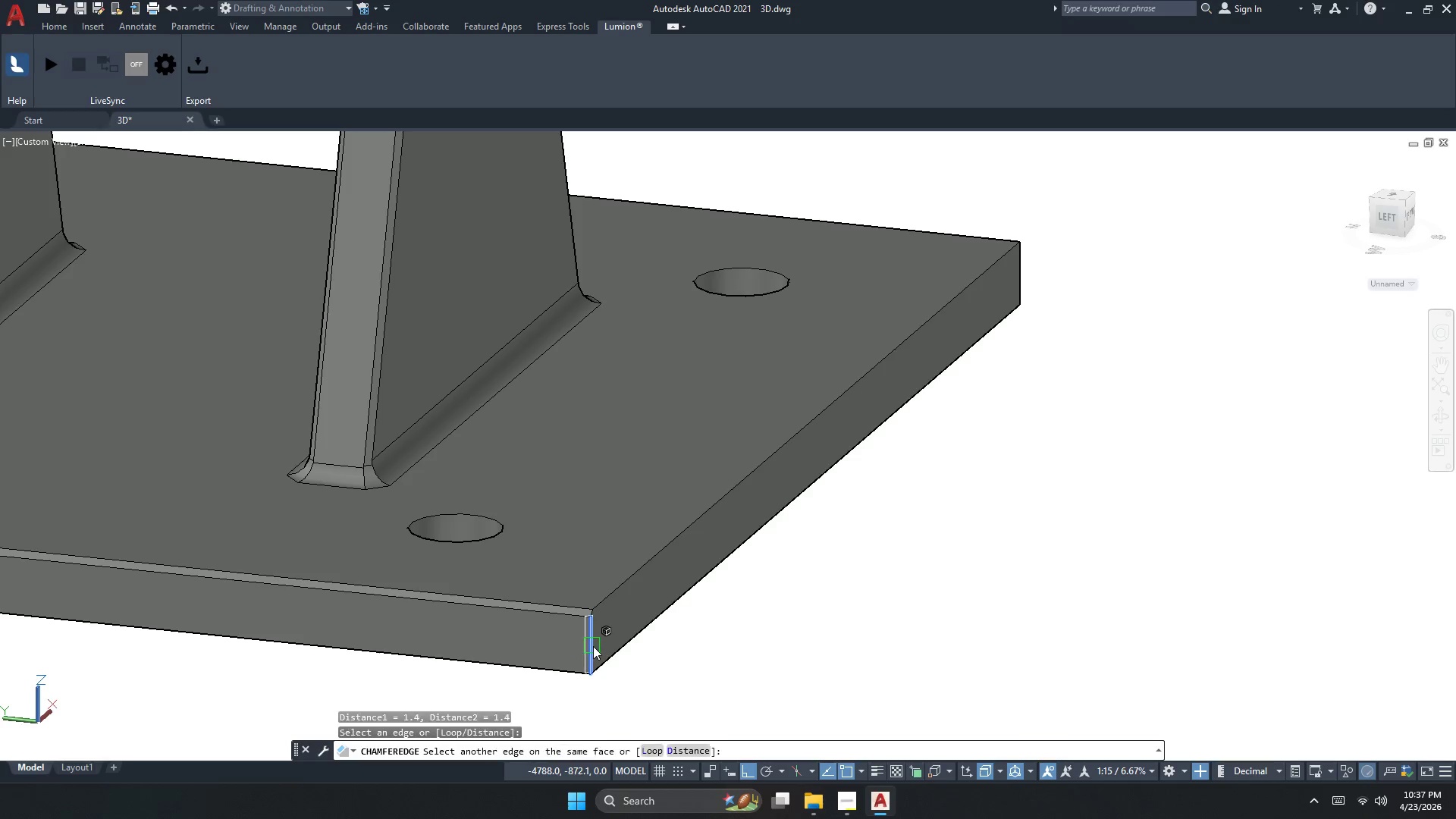 
key(Space)
 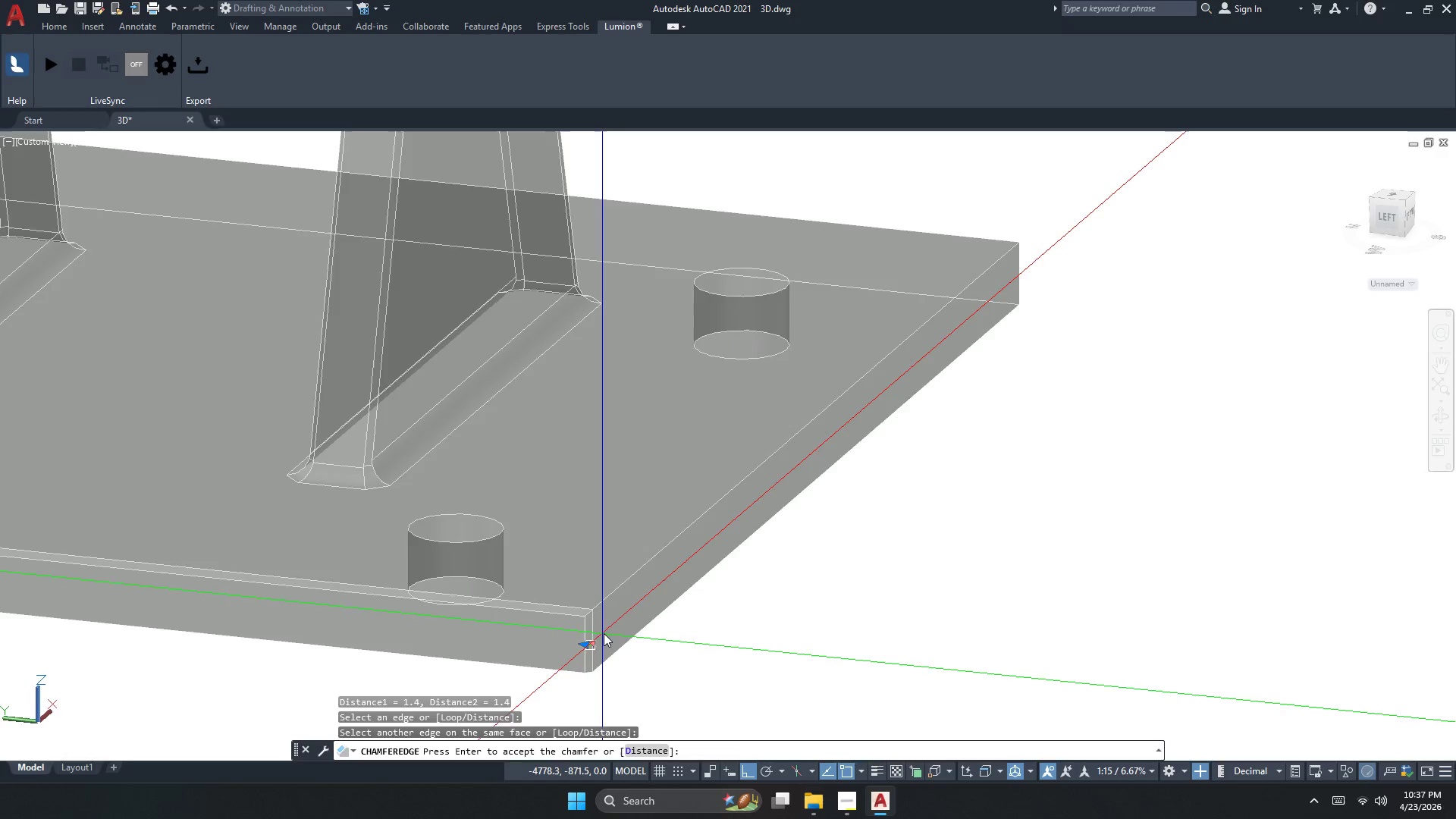 
key(Space)
 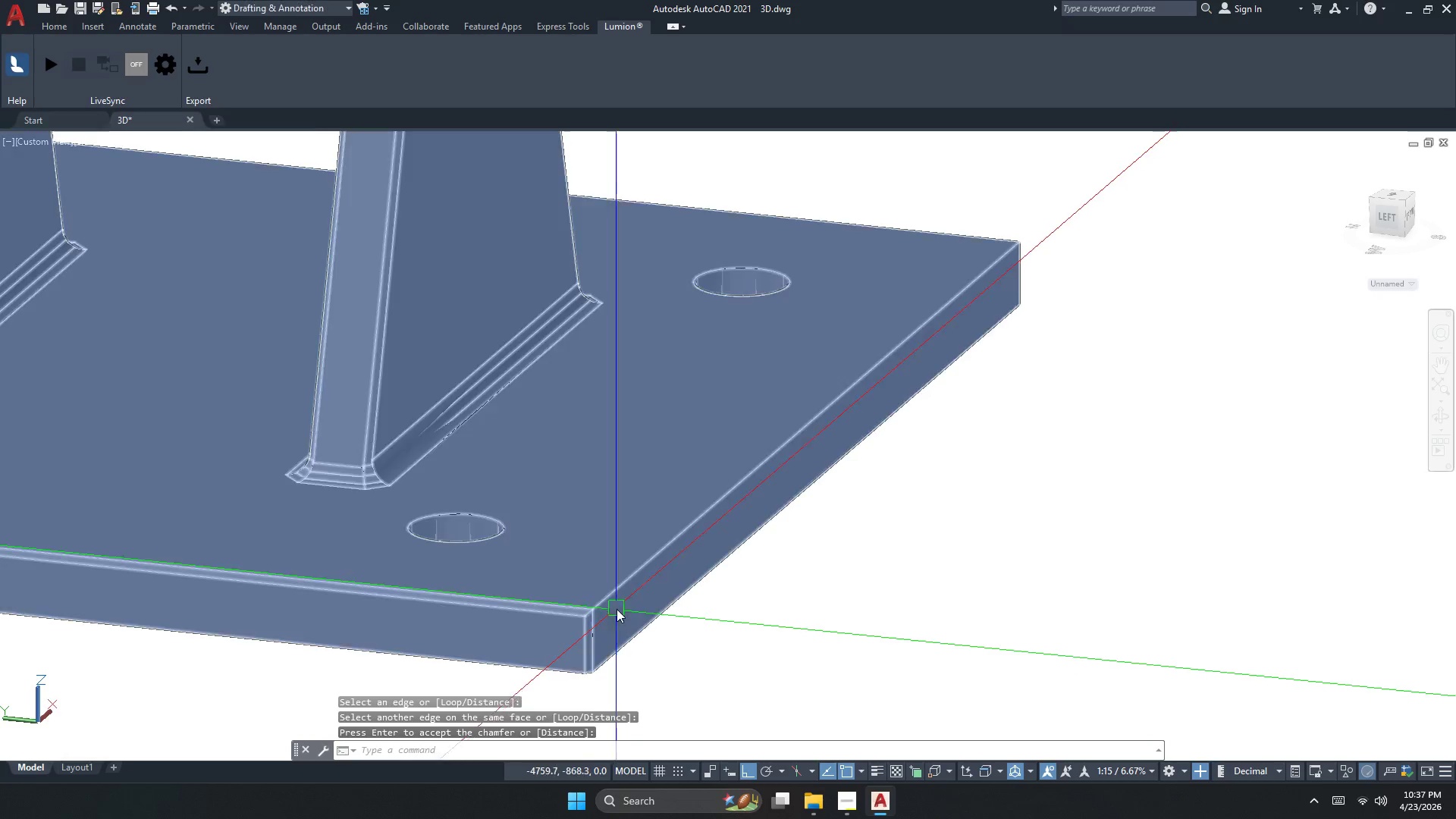 
key(Space)
 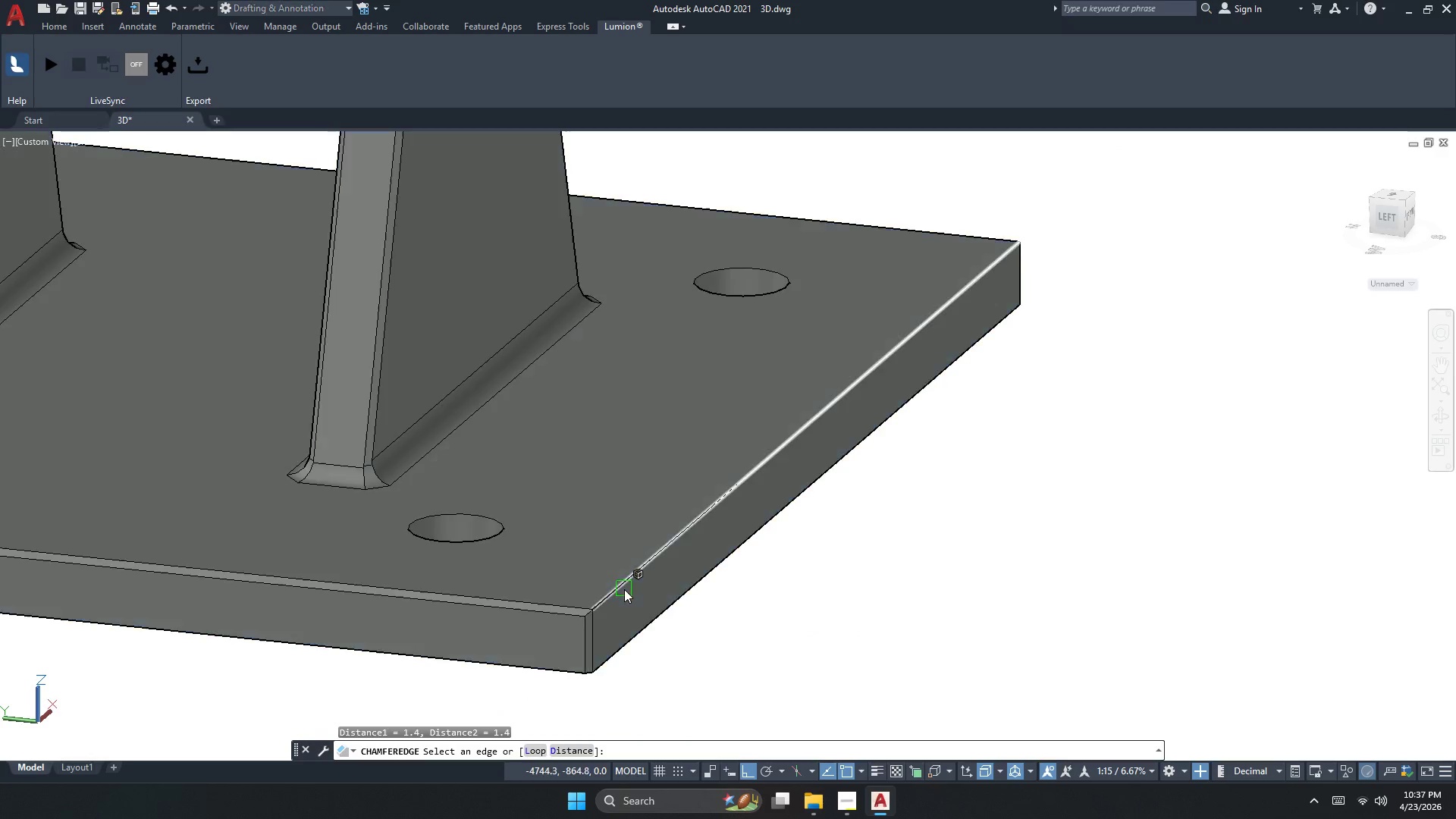 
left_click([624, 589])
 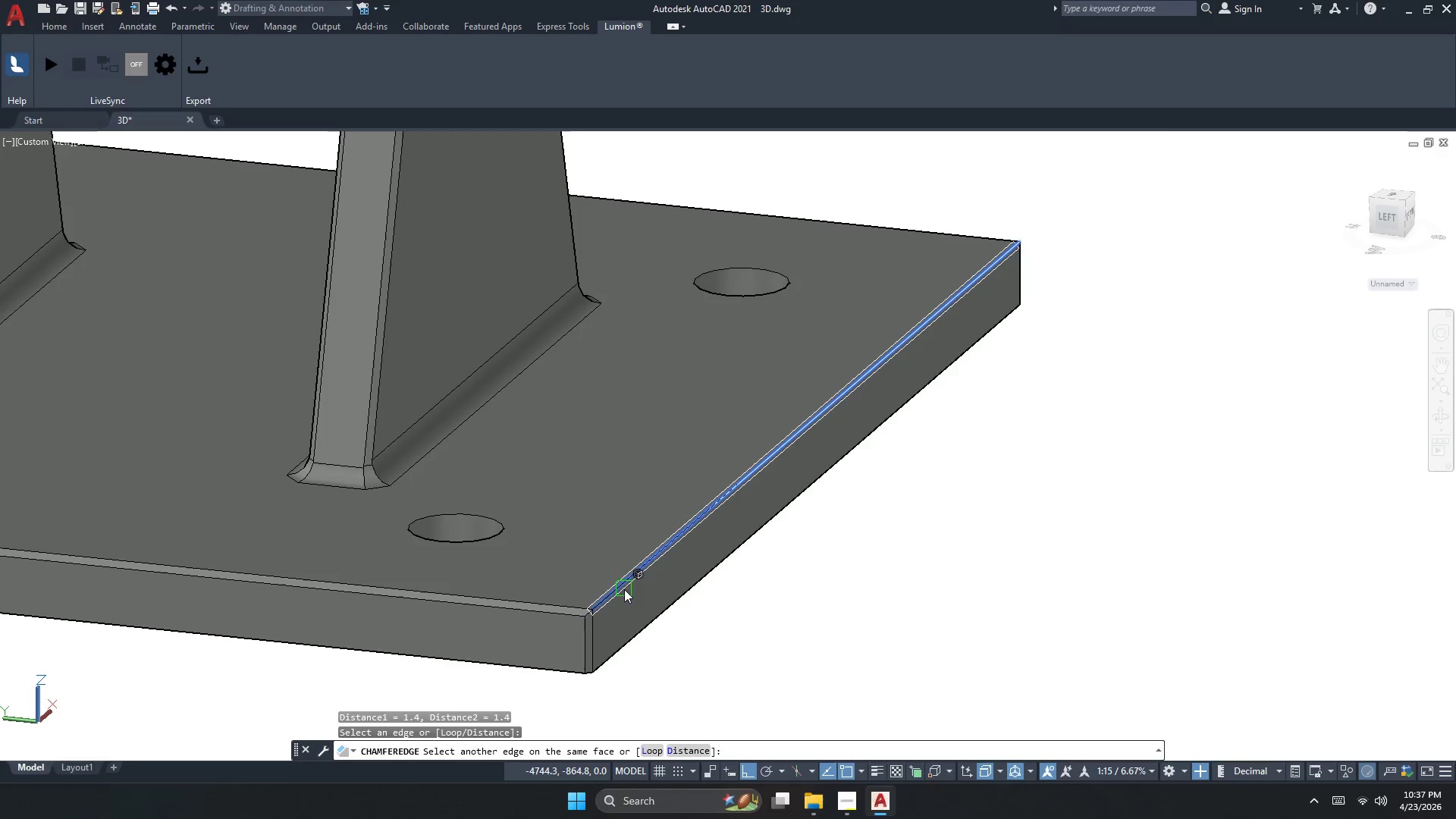 
key(Space)
 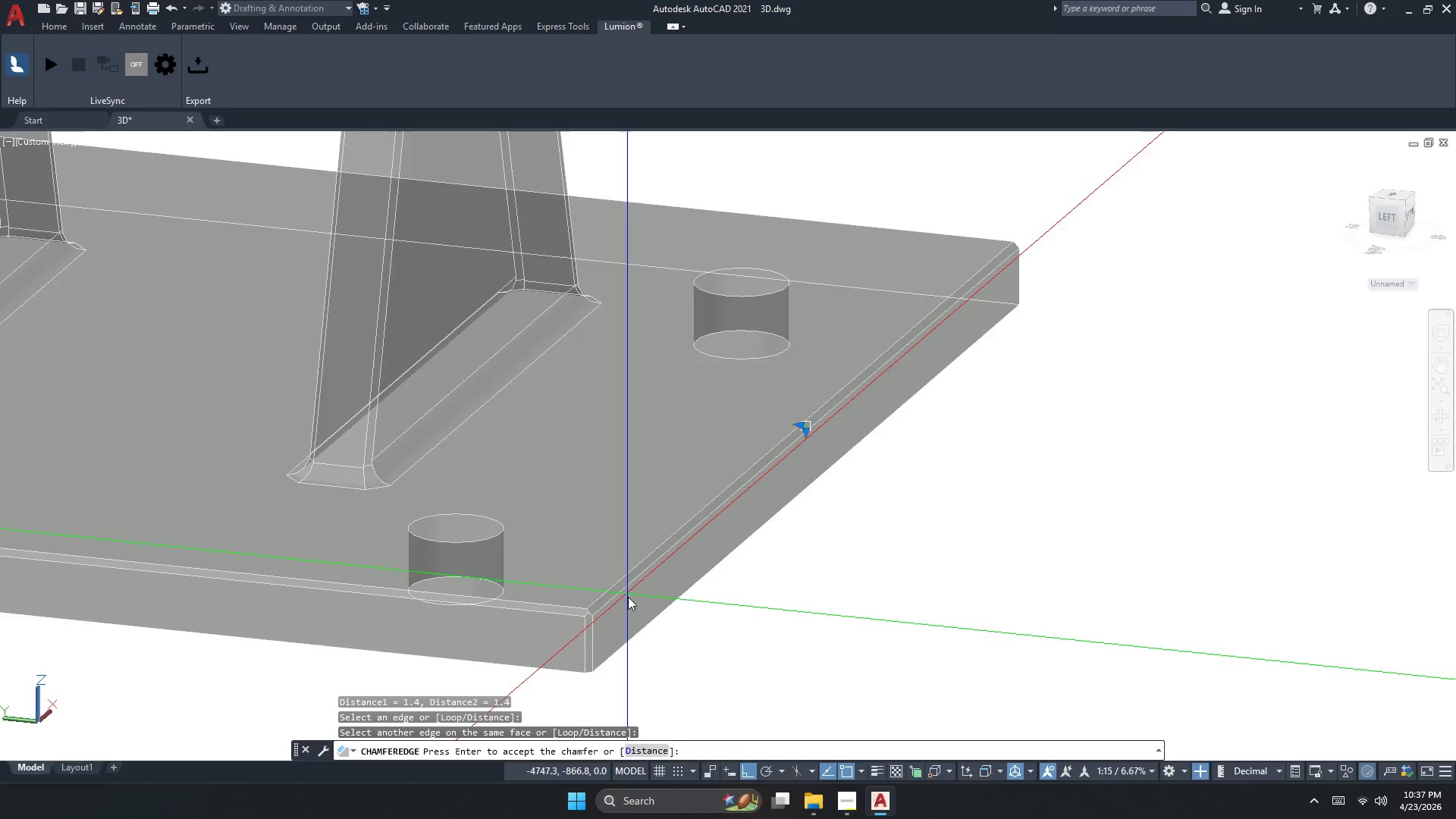 
key(Space)
 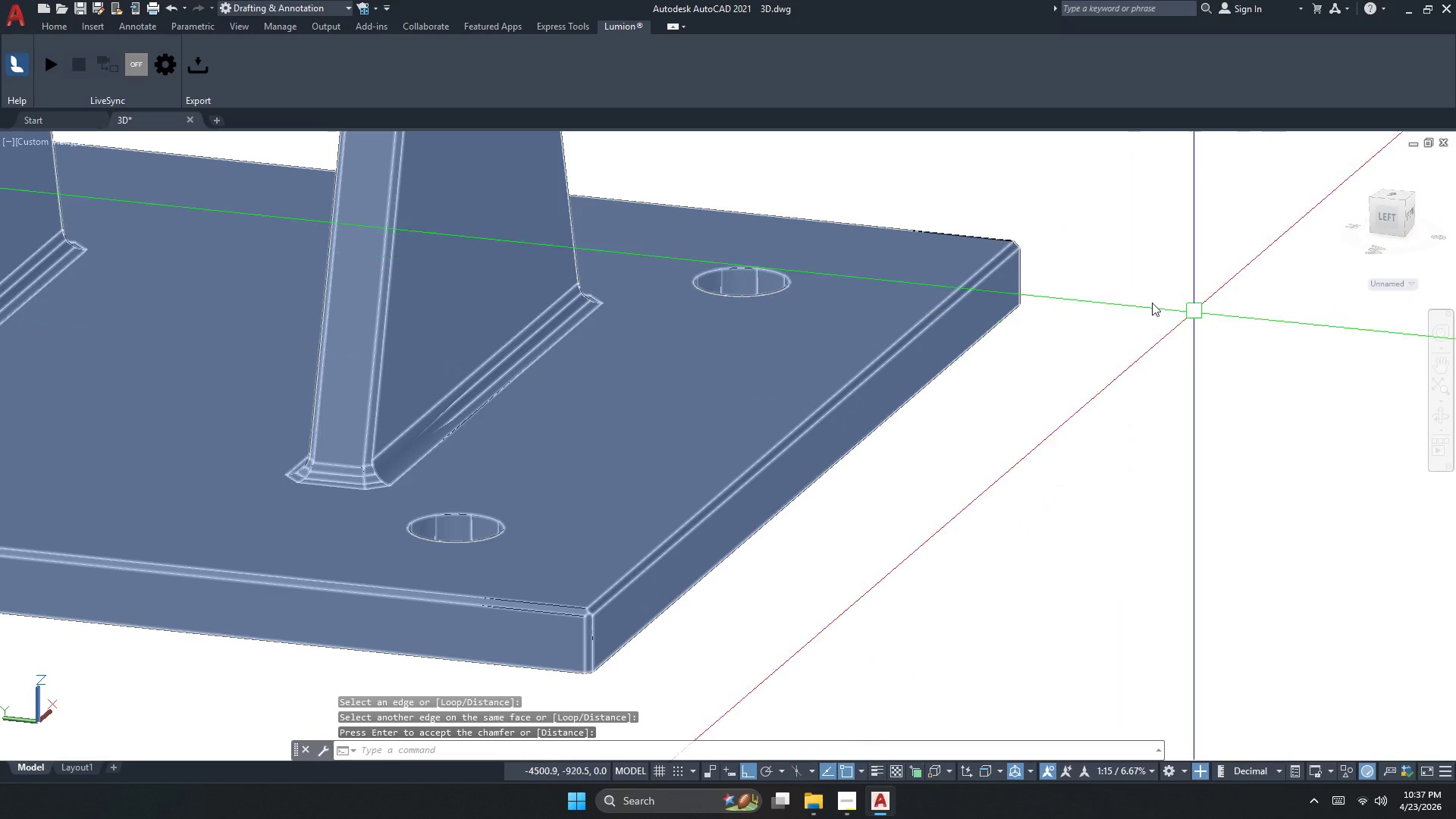 
key(Space)
 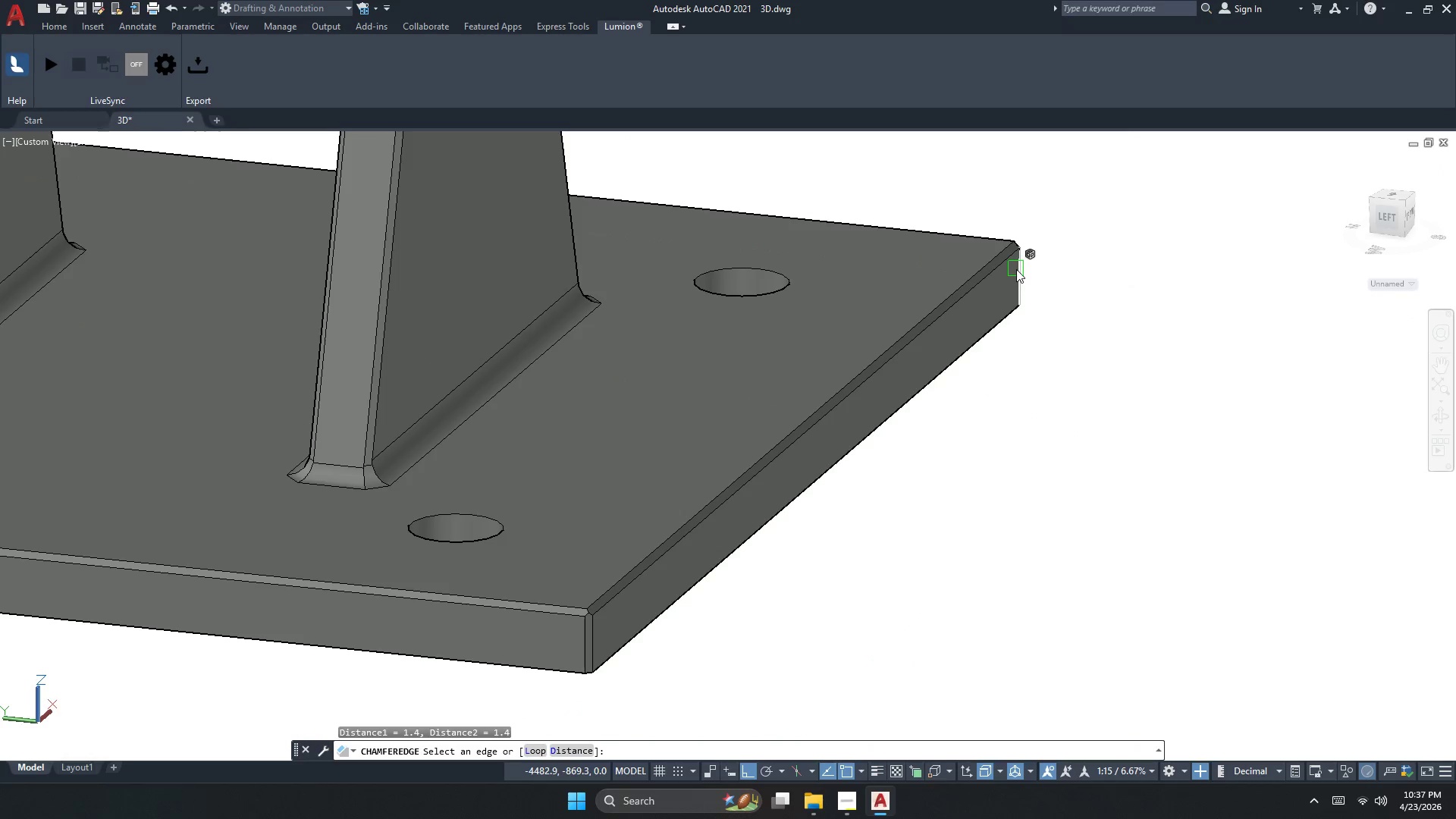 
left_click([1017, 270])
 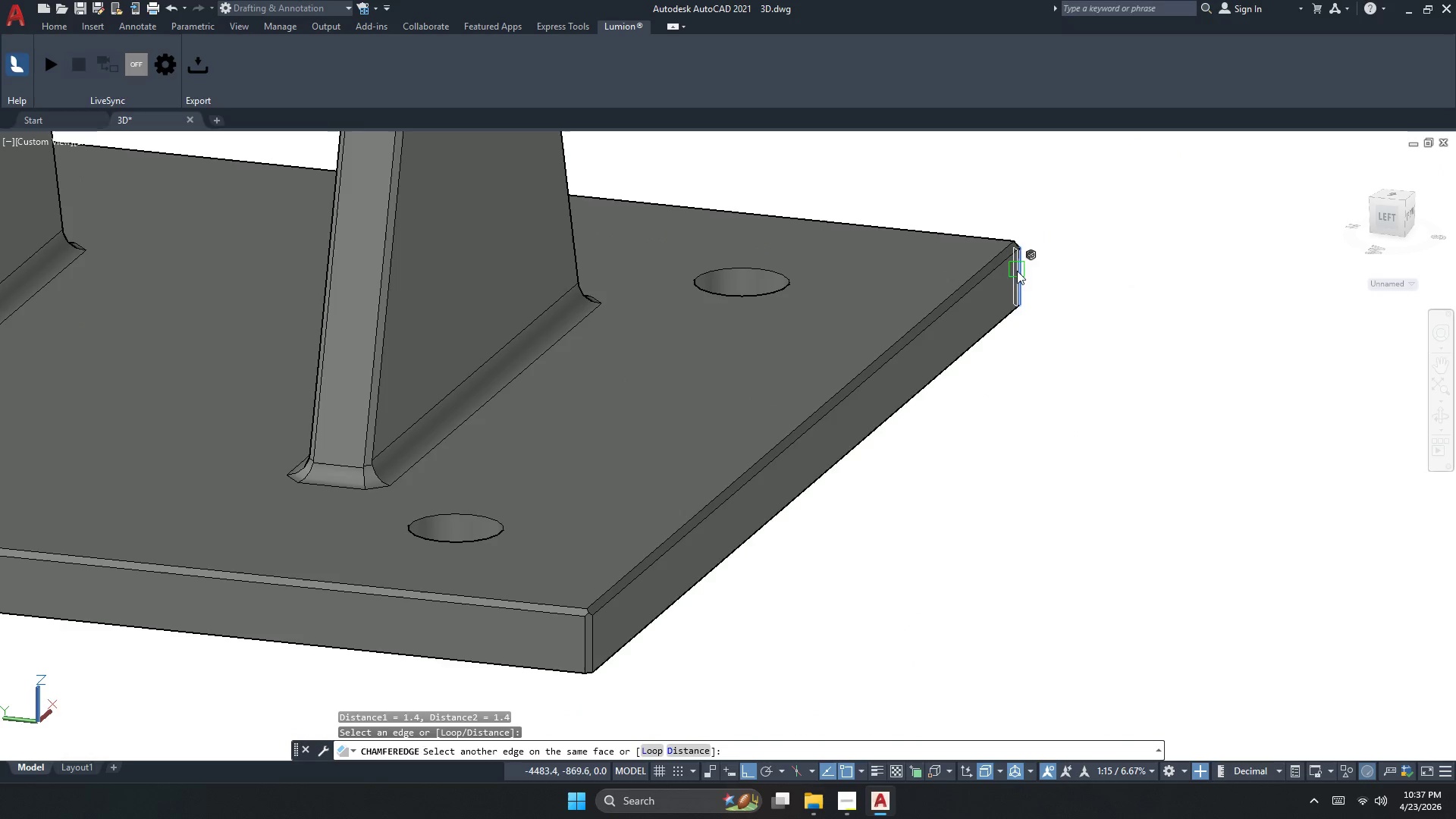 
key(Space)
 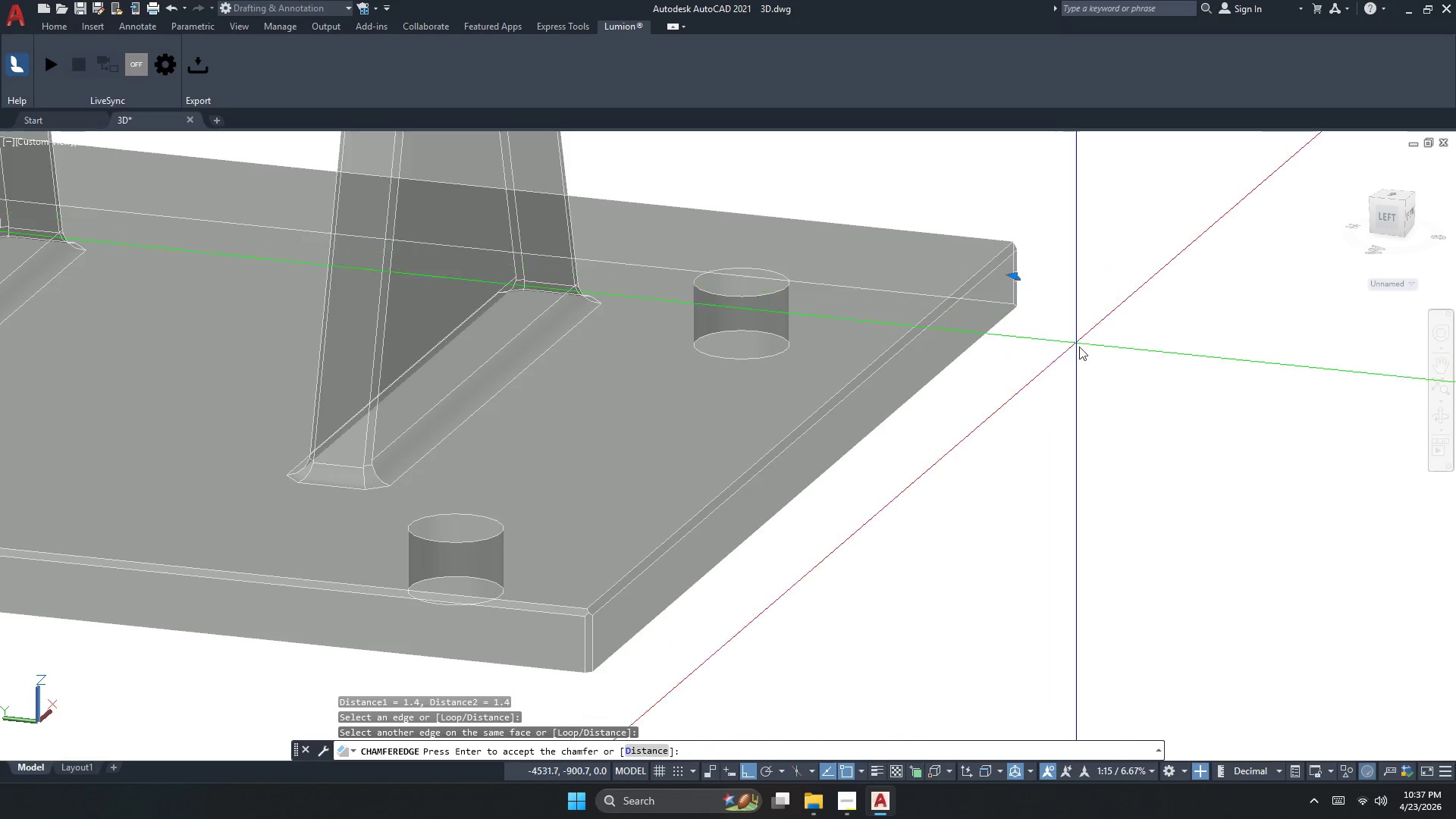 
key(Space)
 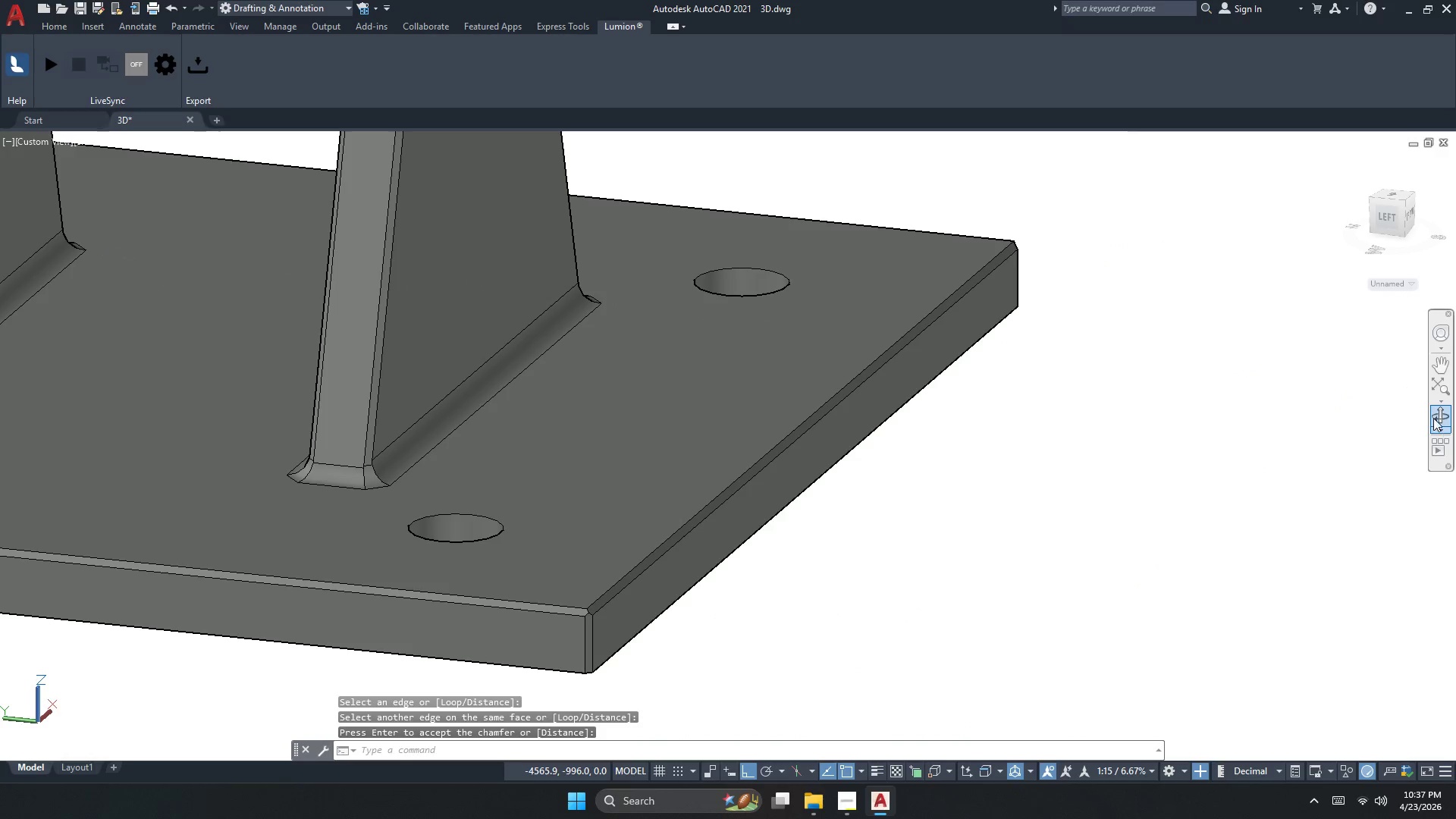 
left_click_drag(start_coordinate=[1262, 419], to_coordinate=[919, 482])
 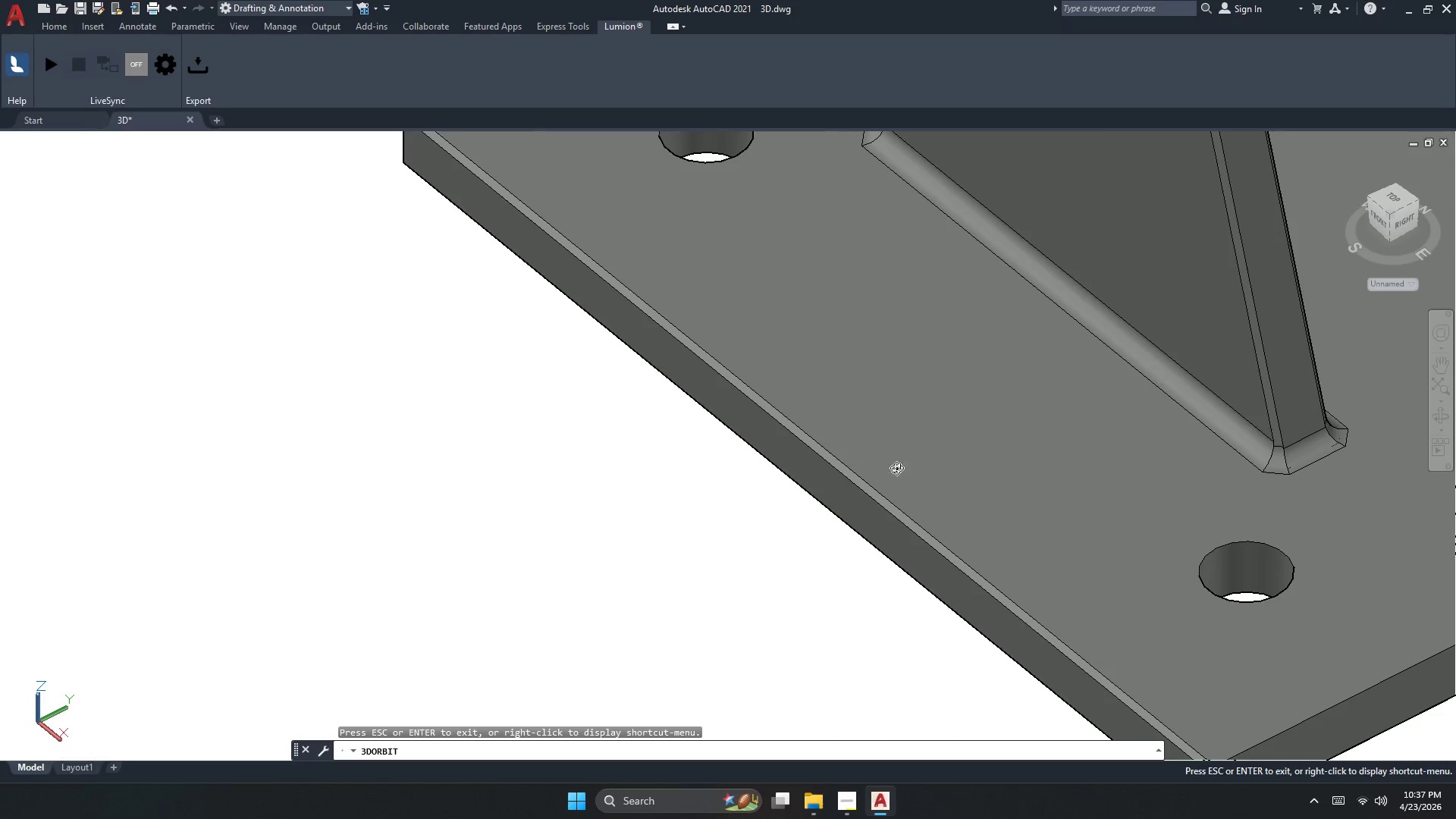 
scroll: coordinate [792, 444], scroll_direction: down, amount: 7.0
 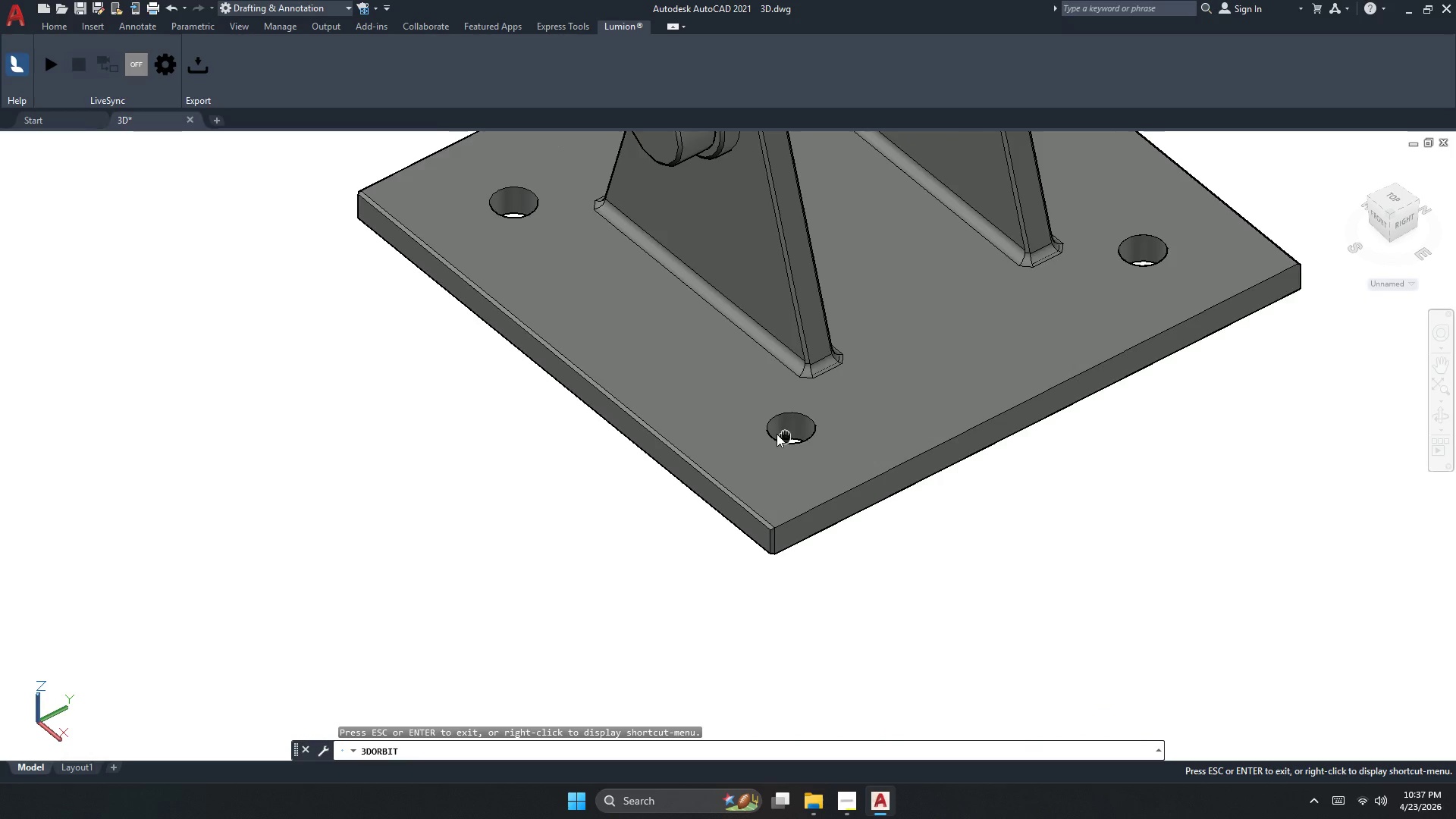 
key(Escape)
 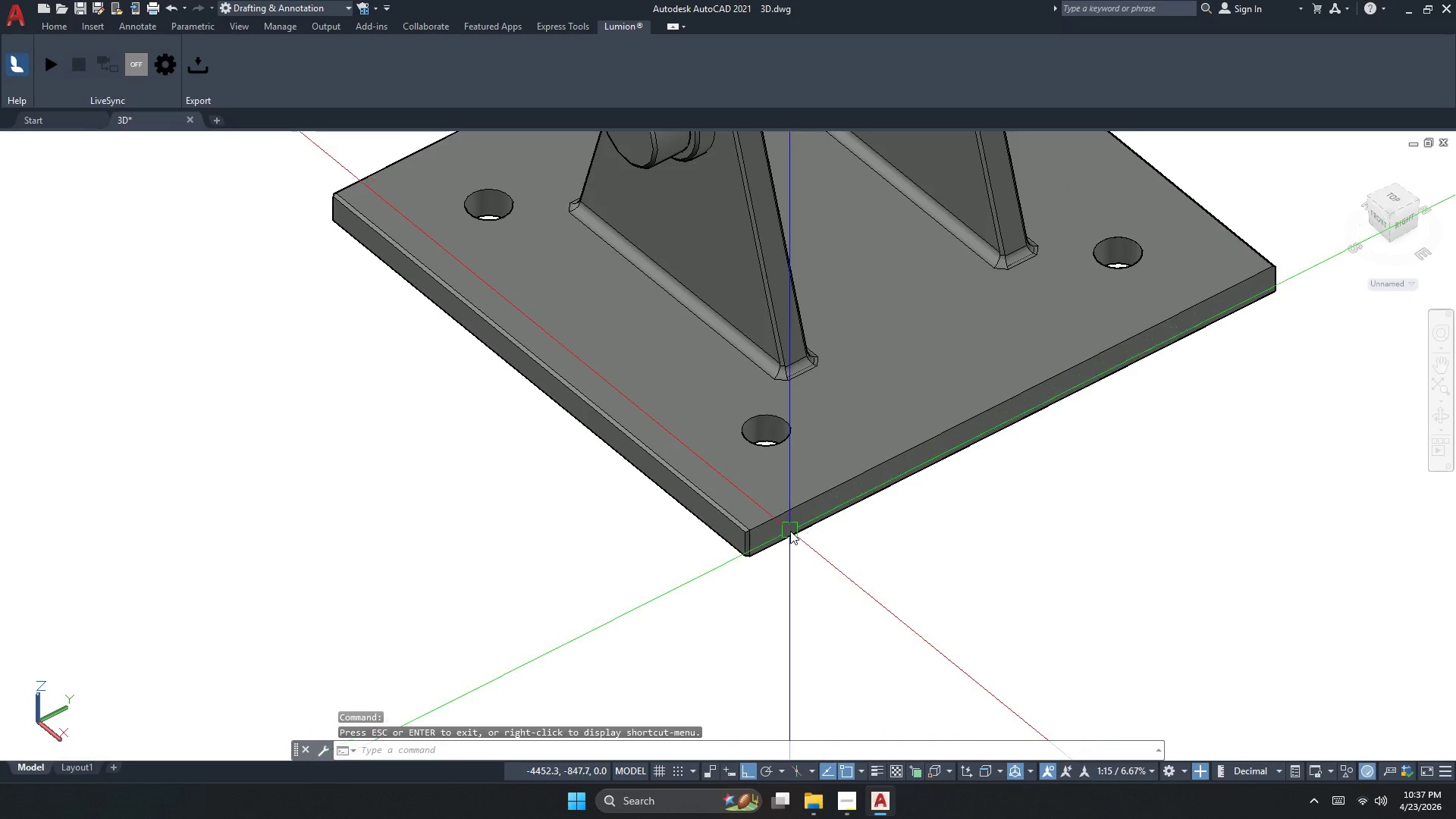 
scroll: coordinate [790, 531], scroll_direction: up, amount: 1.0
 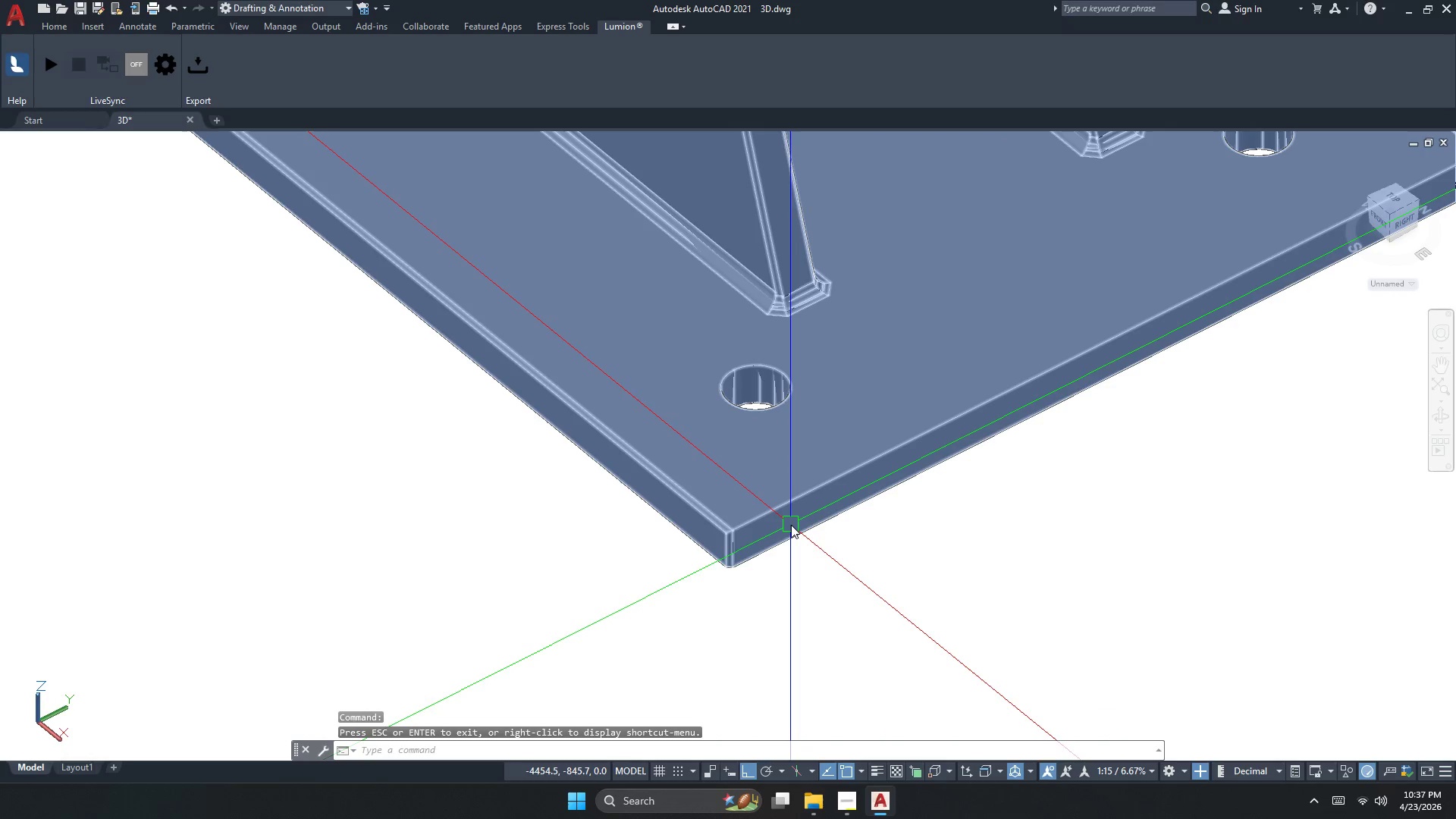 
type(CHAM)
 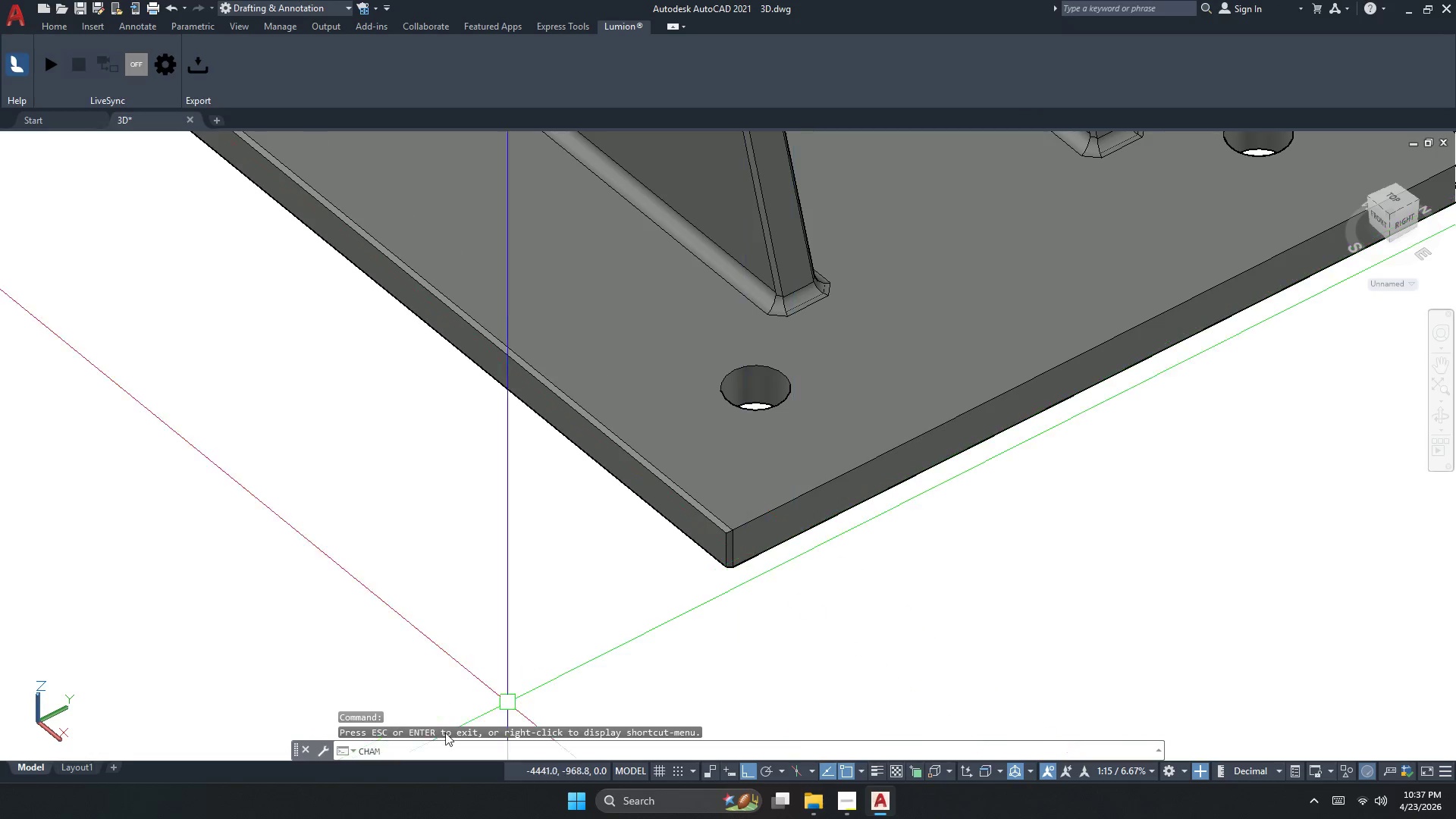 
key(F)
 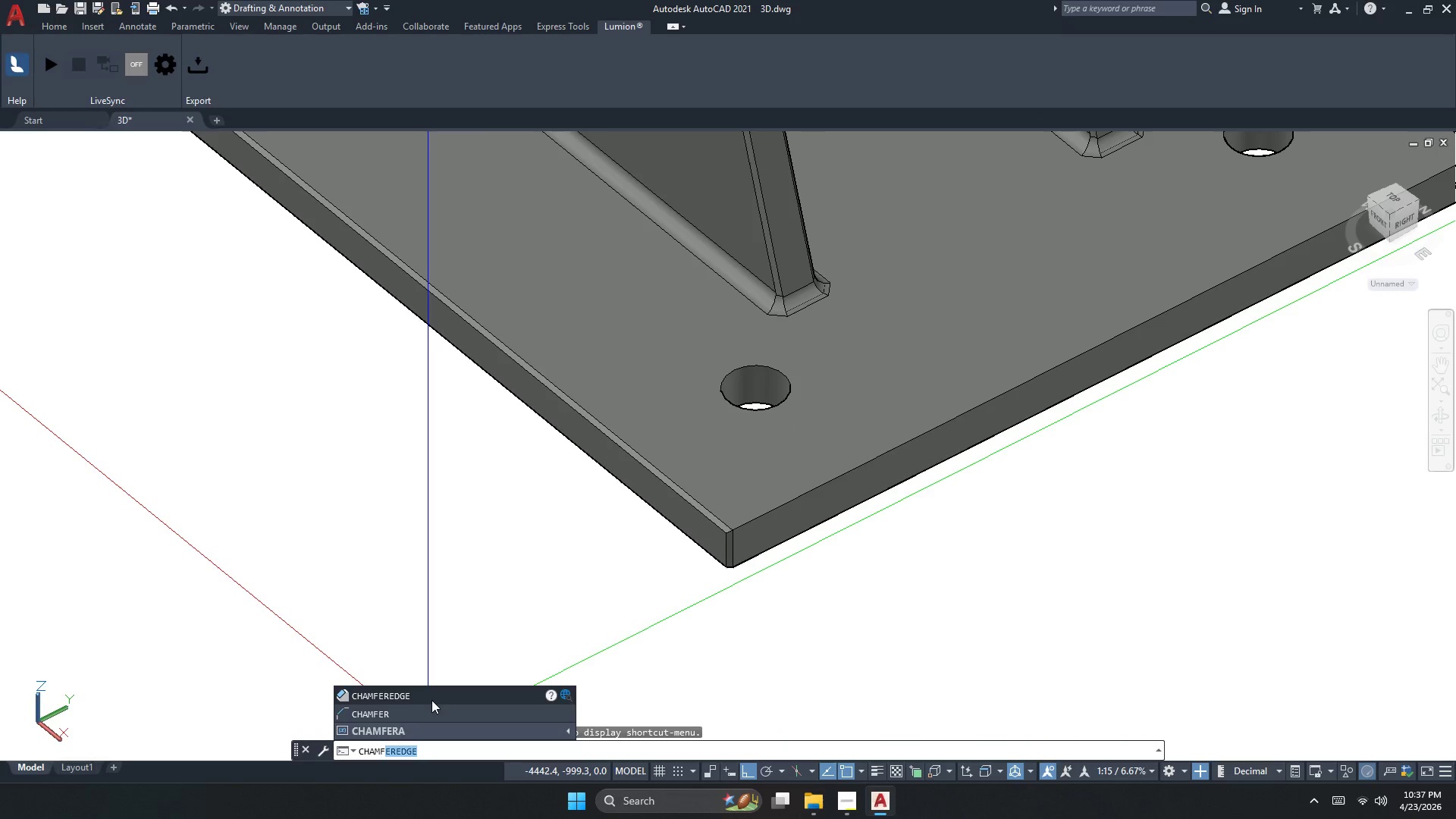 
left_click([430, 698])
 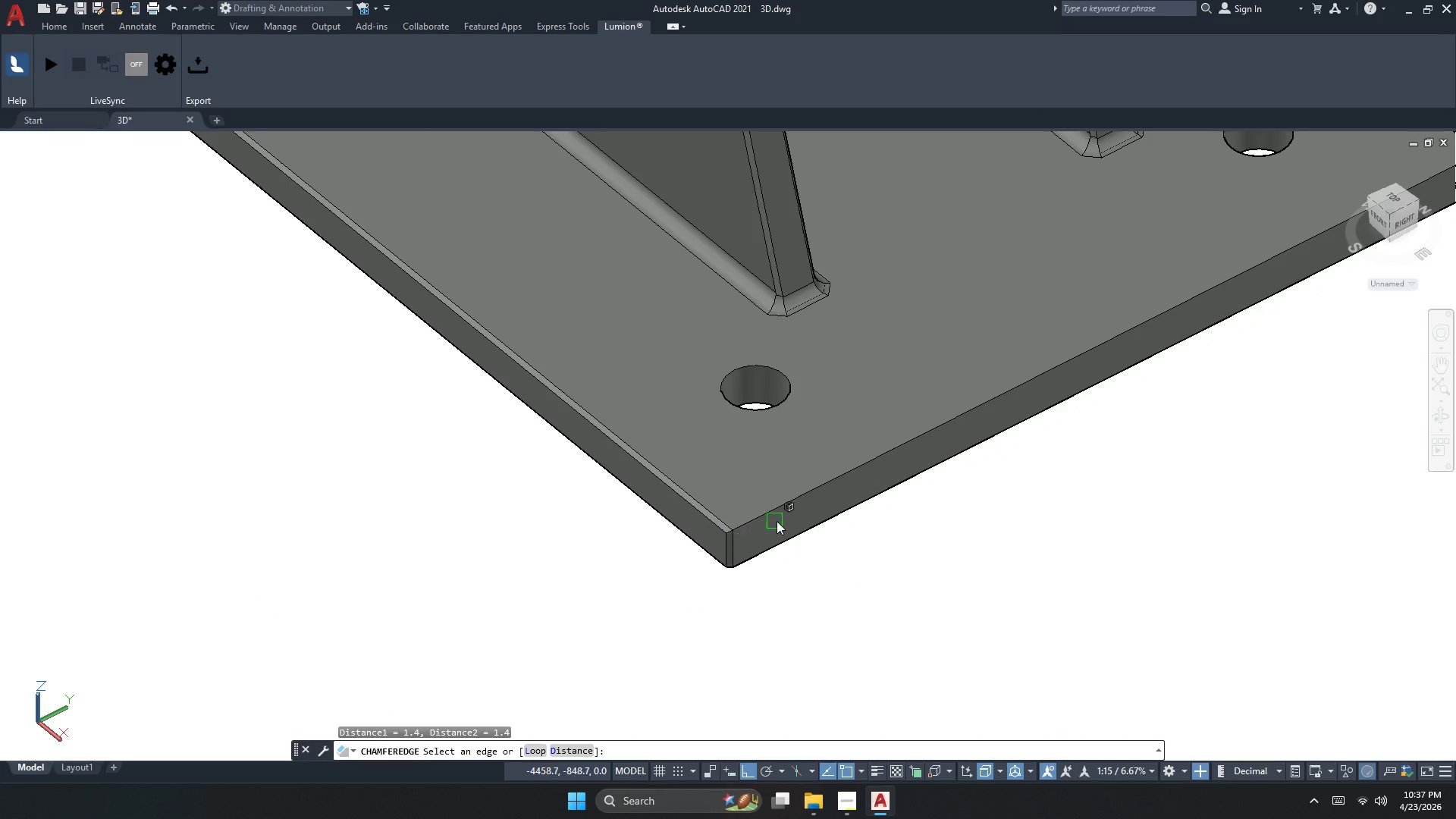 
left_click([779, 519])
 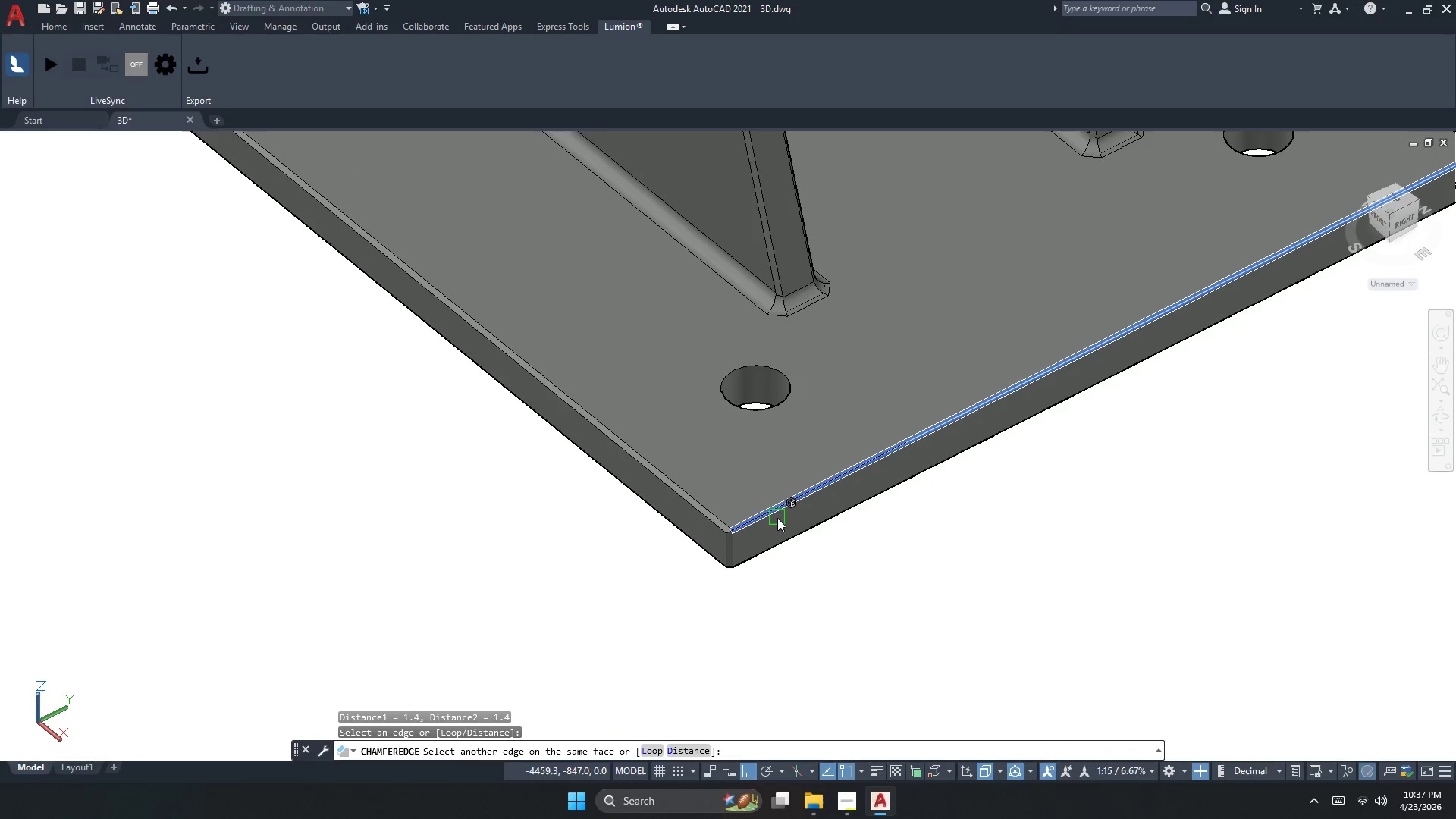 
key(Space)
 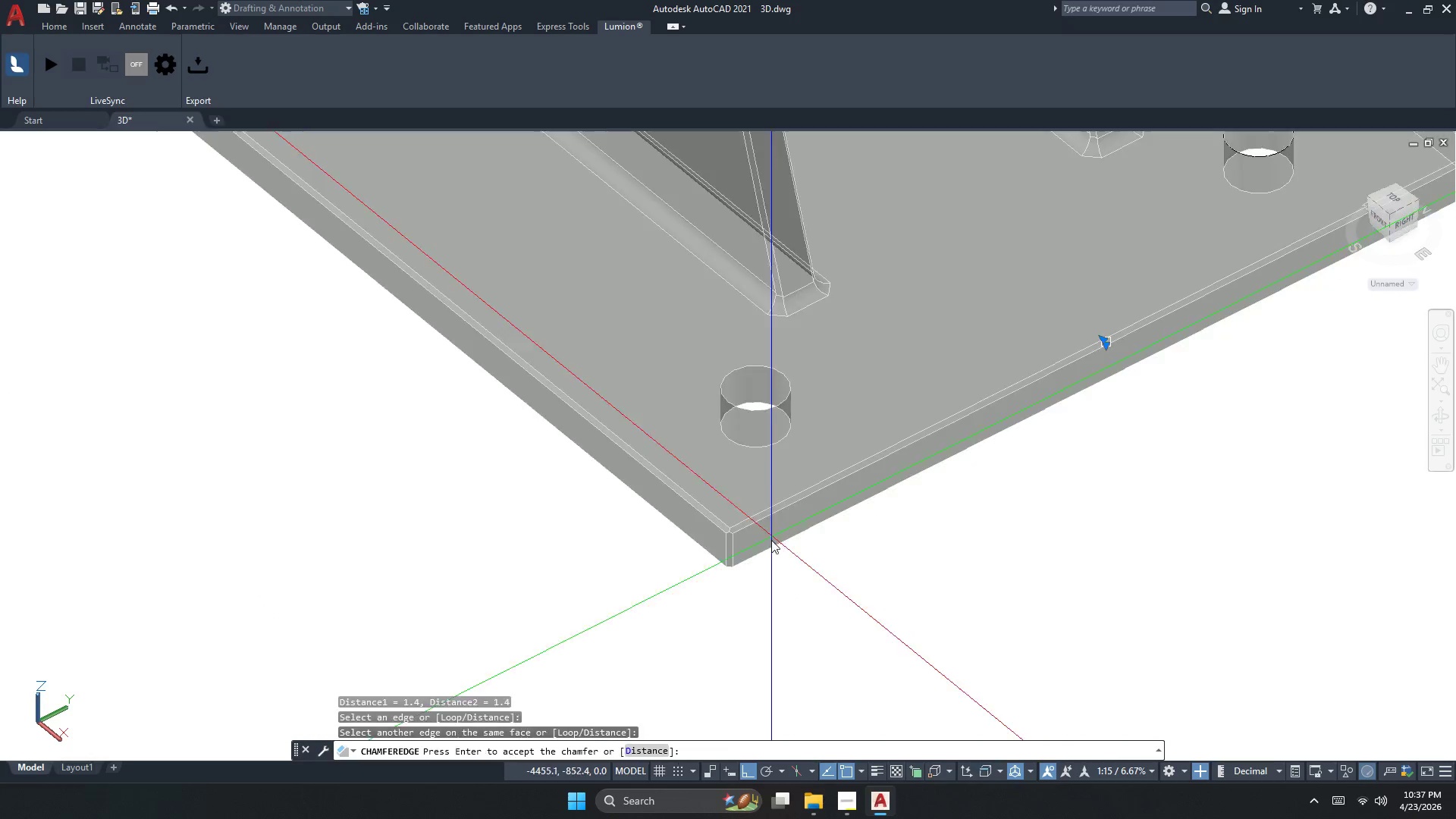 
key(Space)
 